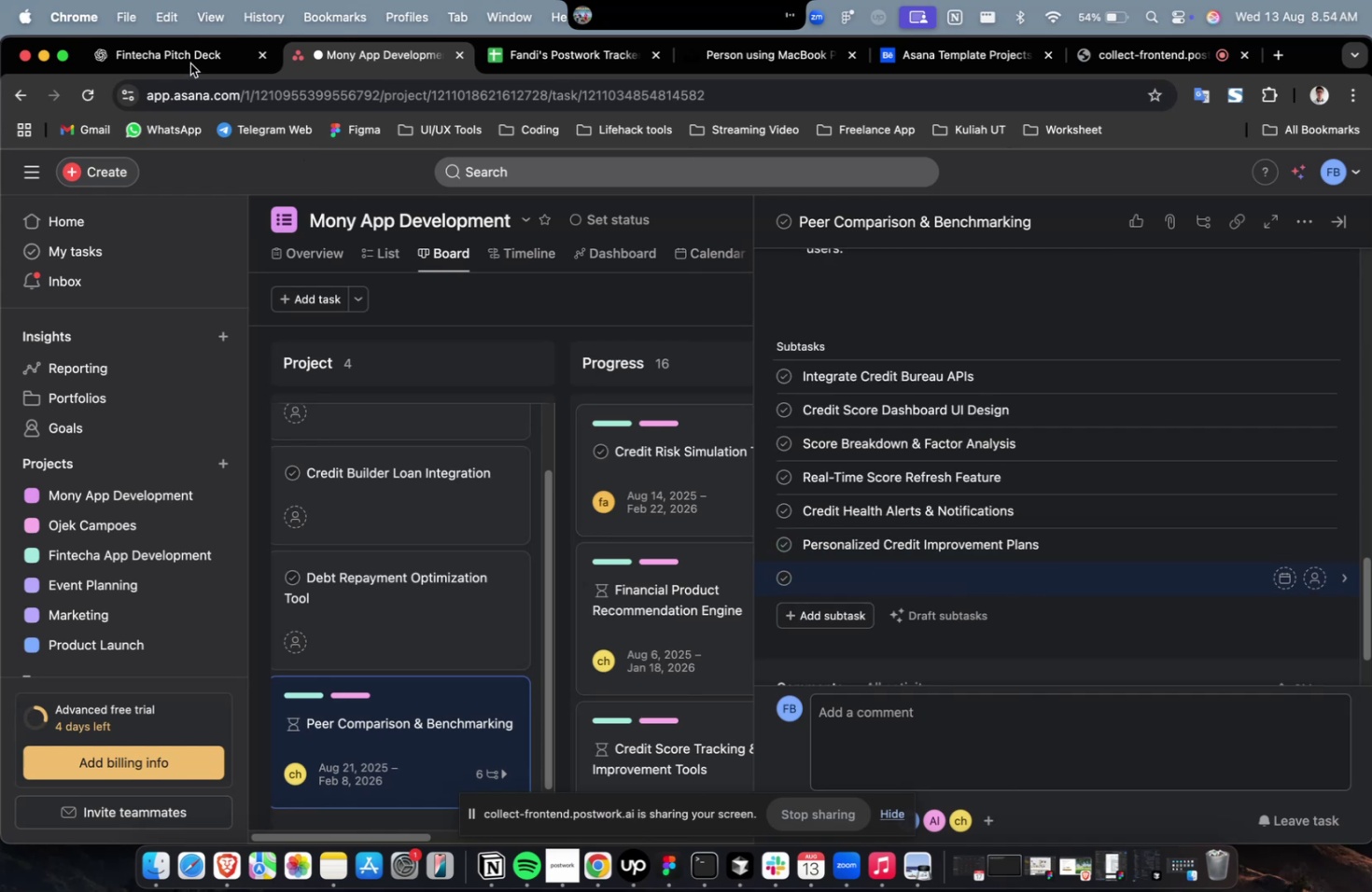 
left_click([190, 63])
 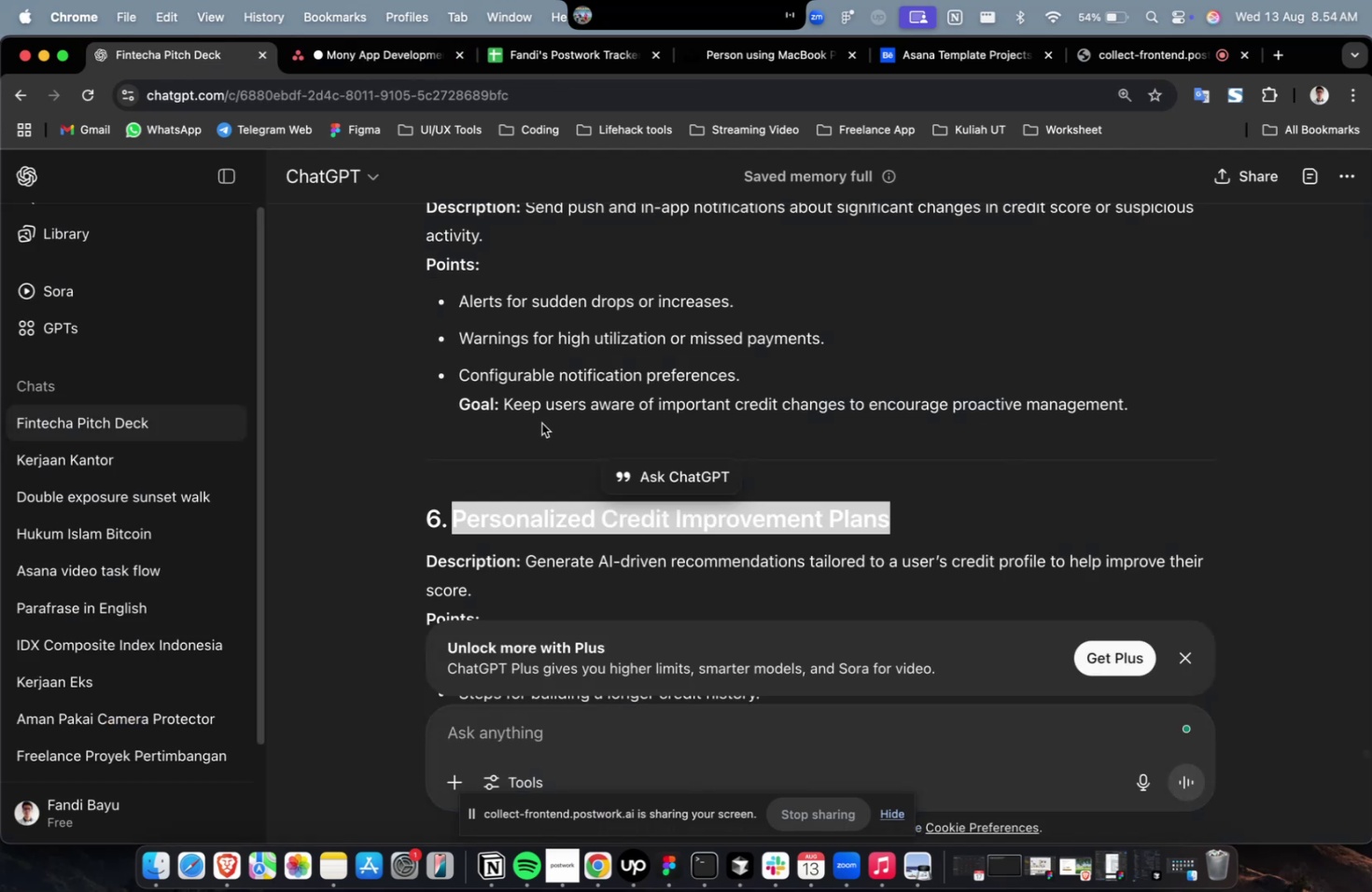 
scroll: coordinate [541, 423], scroll_direction: down, amount: 8.0
 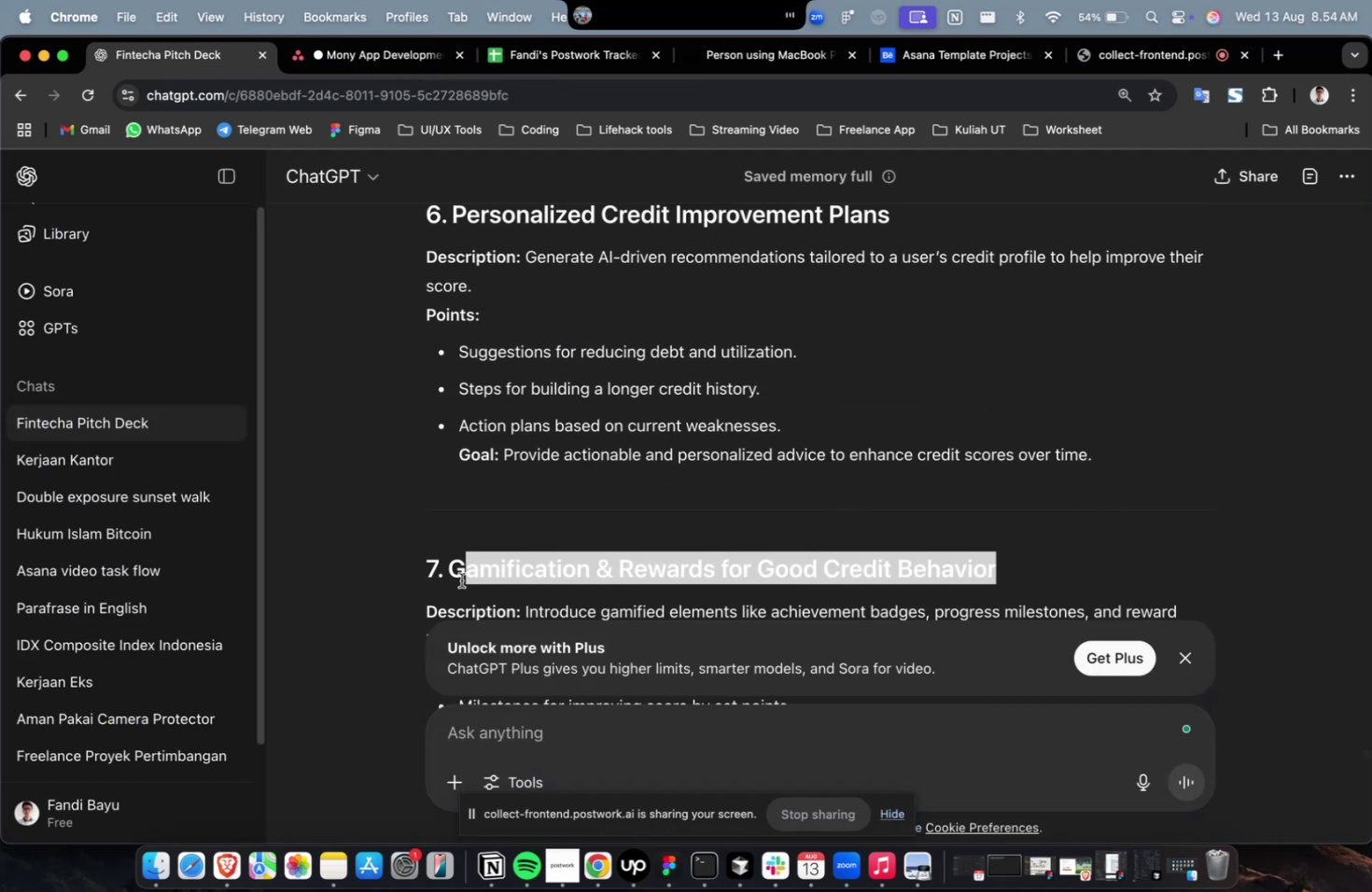 
key(Meta+C)
 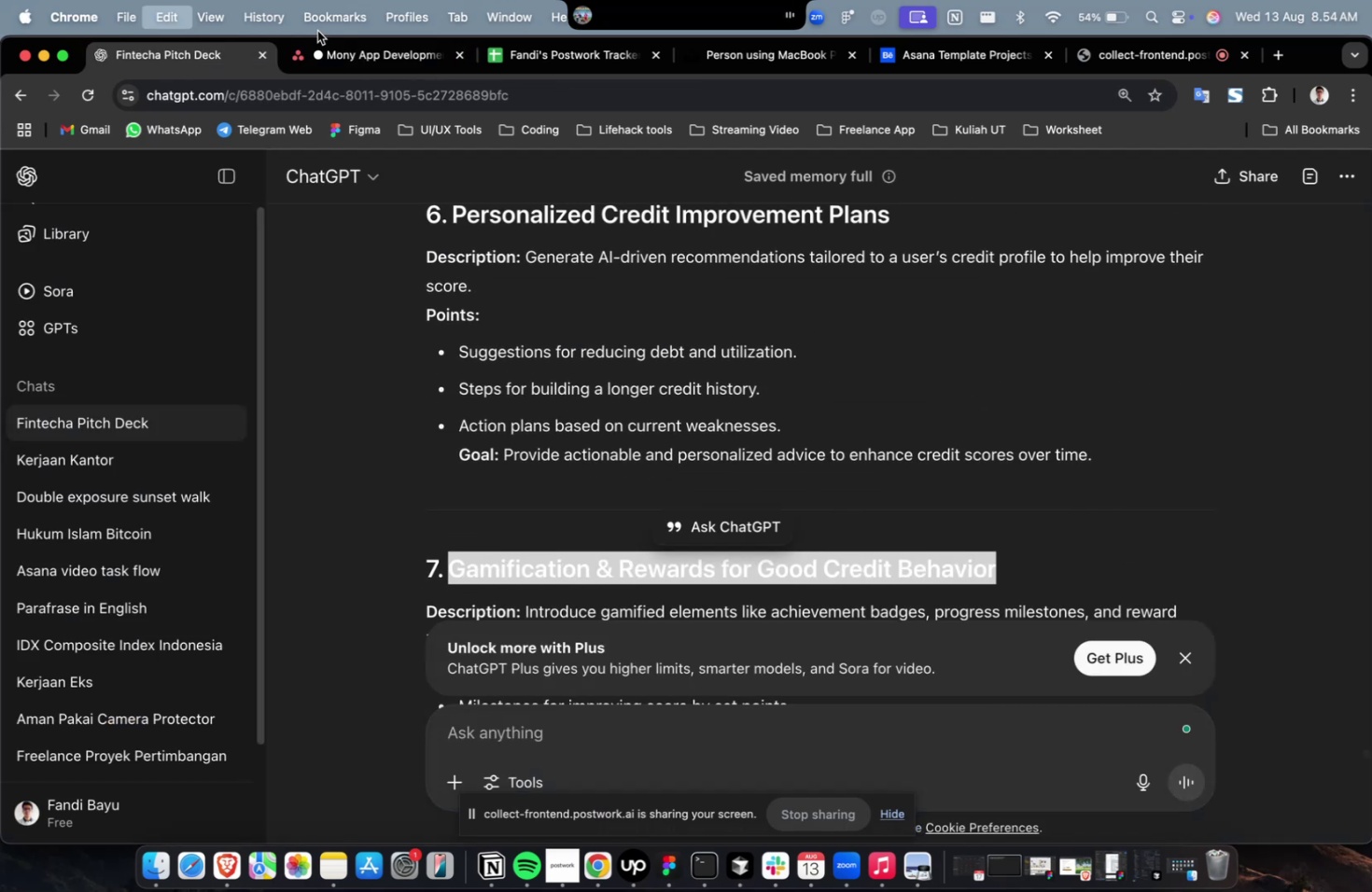 
key(Meta+C)
 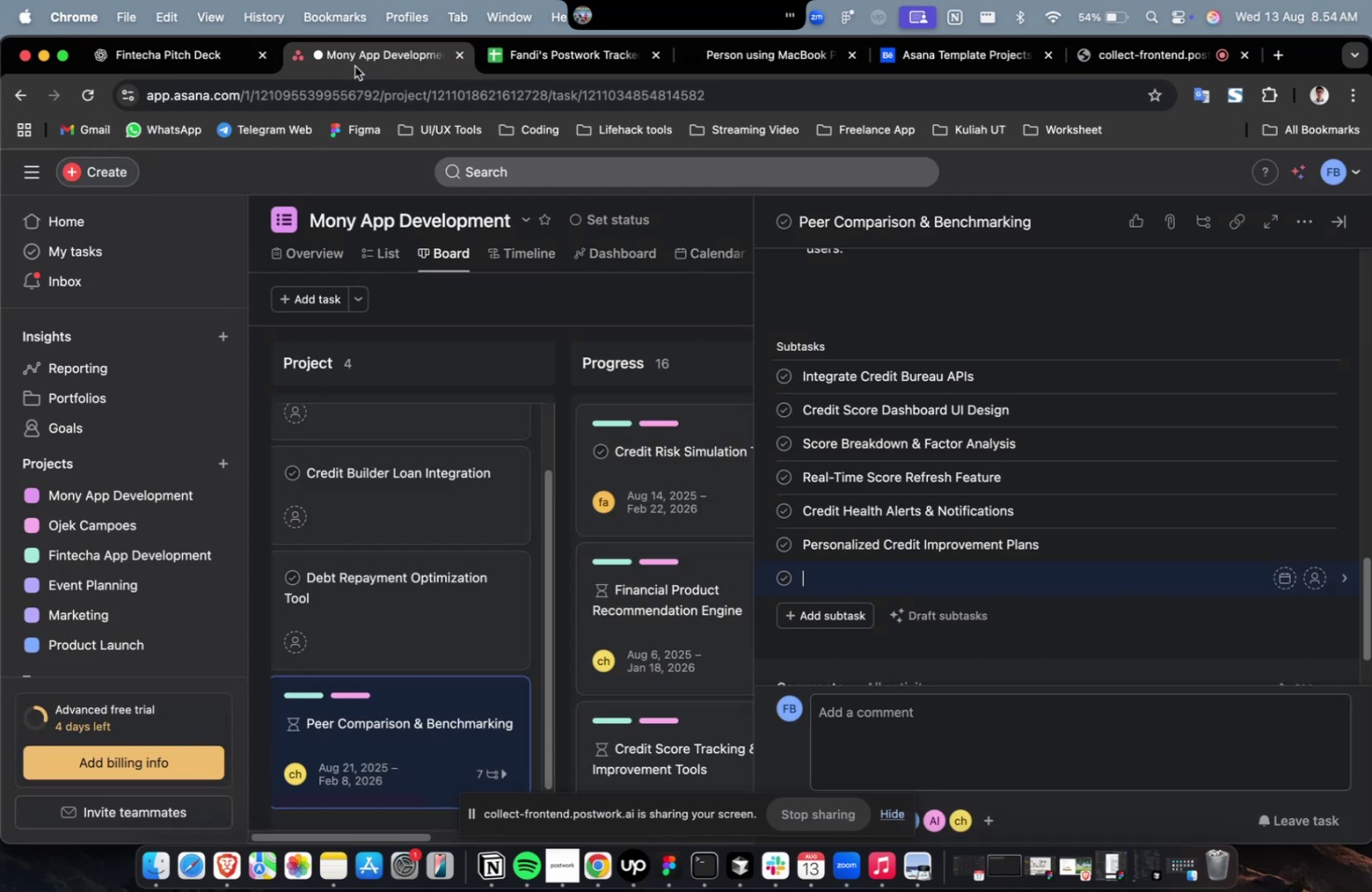 
left_click([355, 66])
 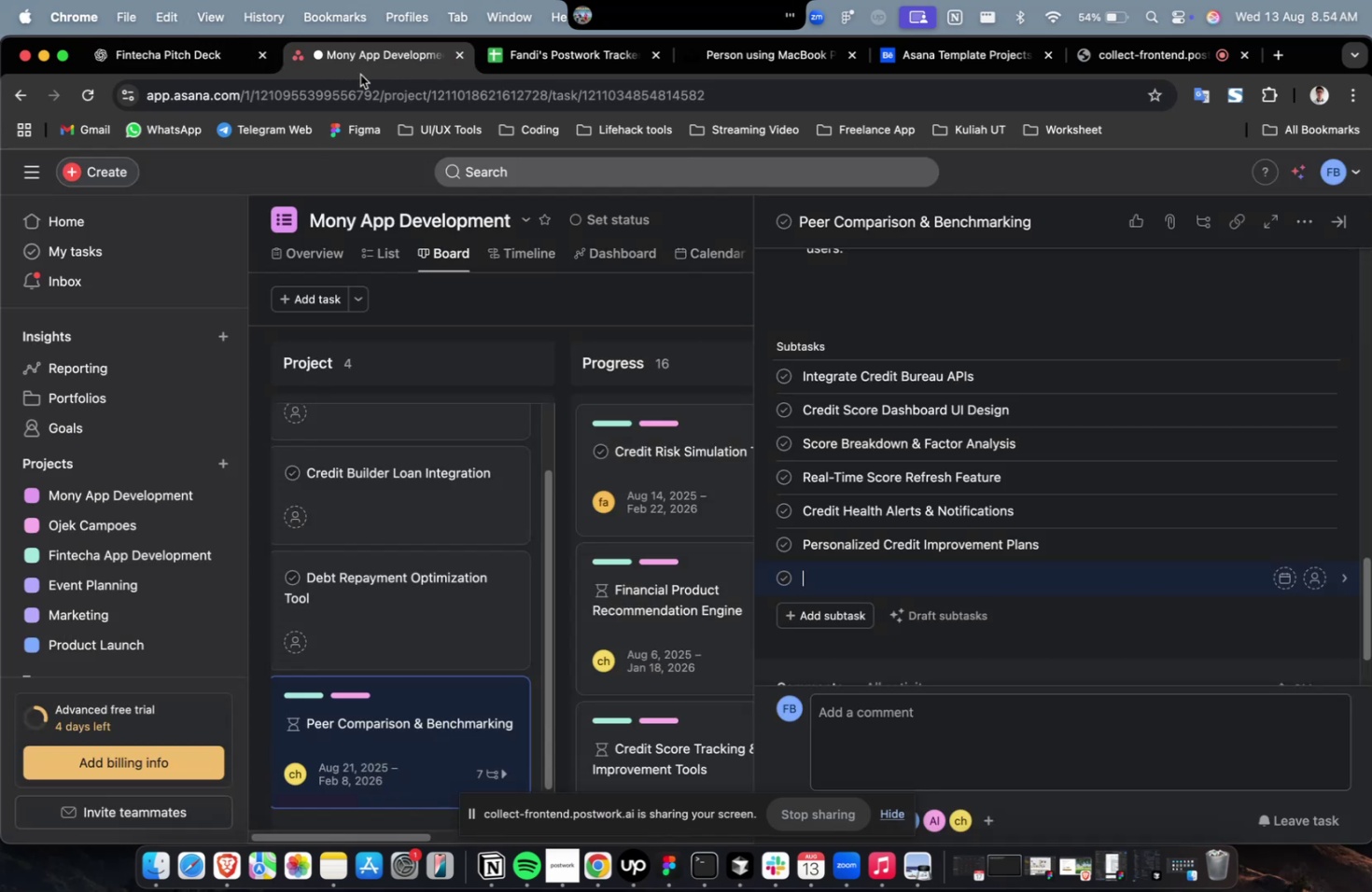 
key(Meta+V)
 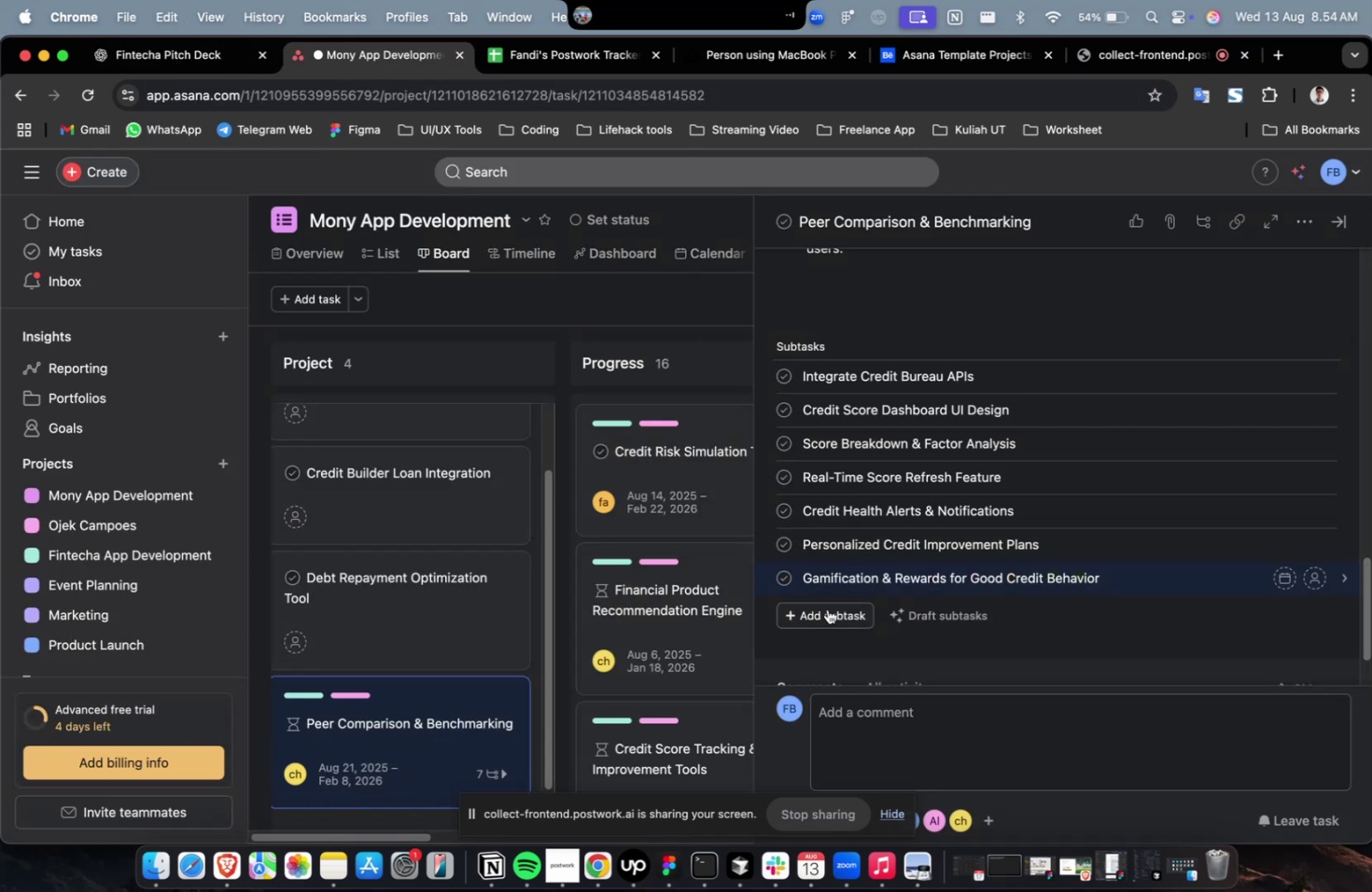 
left_click([827, 610])
 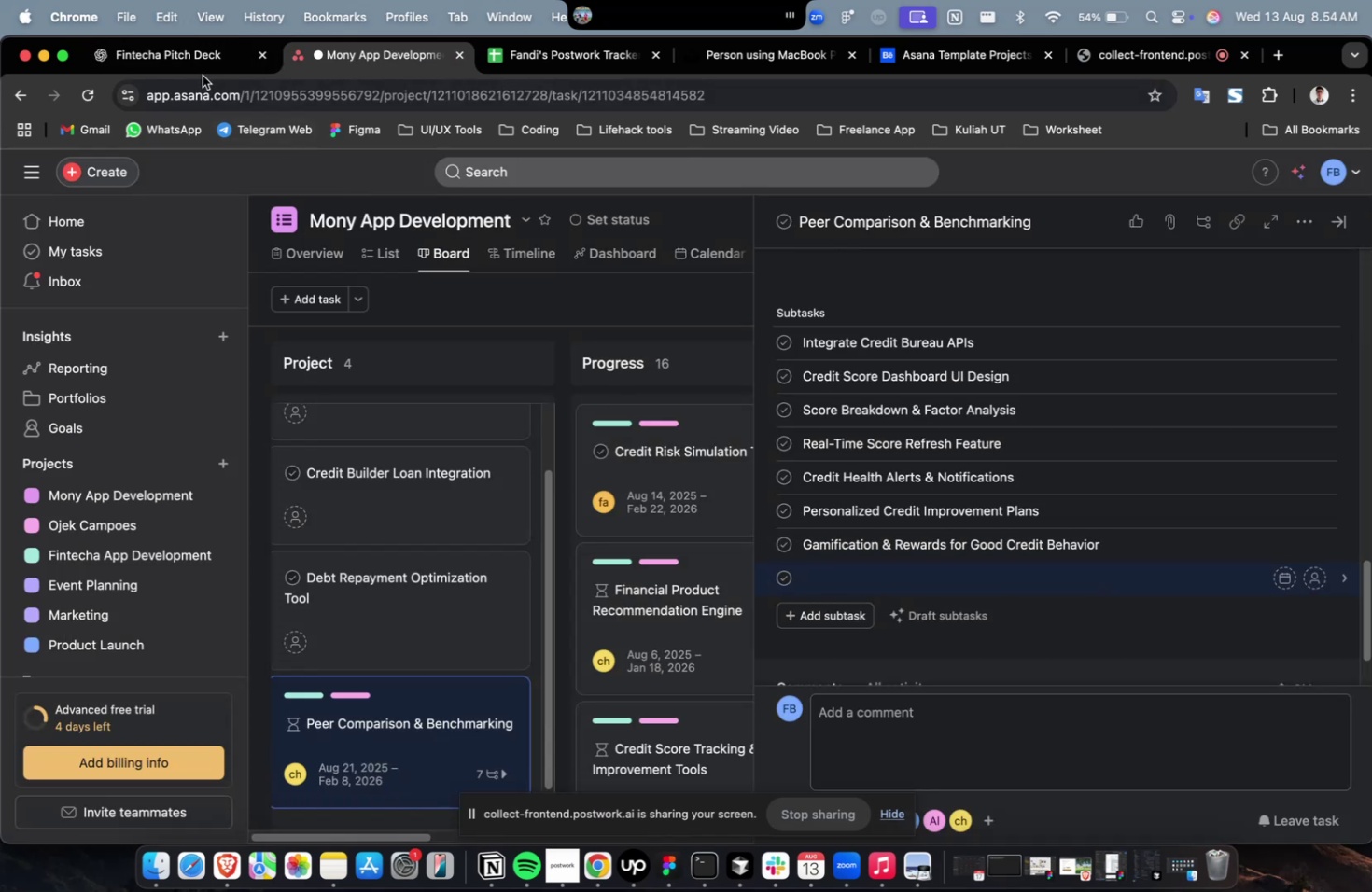 
left_click([203, 76])
 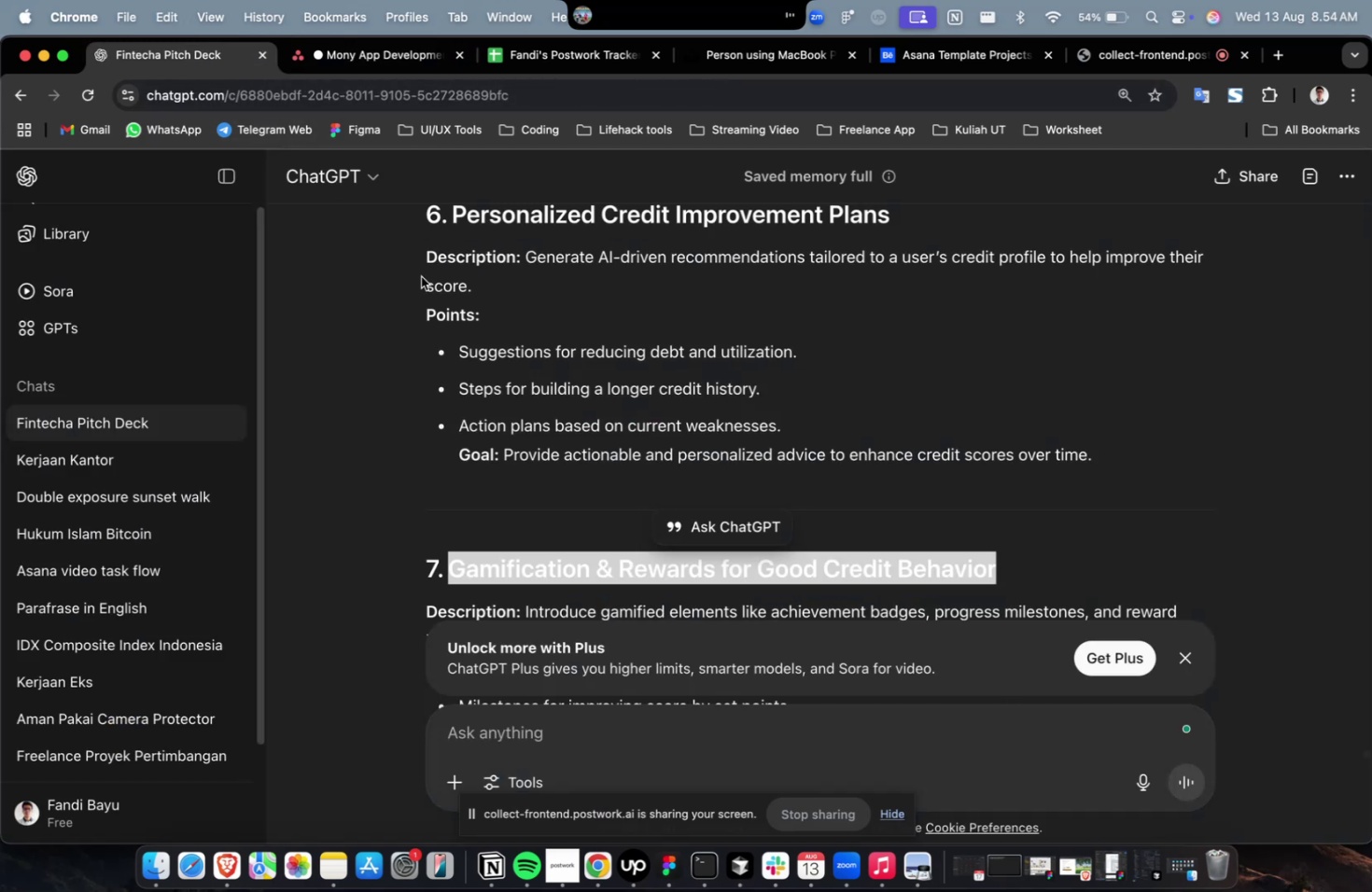 
scroll: coordinate [558, 412], scroll_direction: down, amount: 17.0
 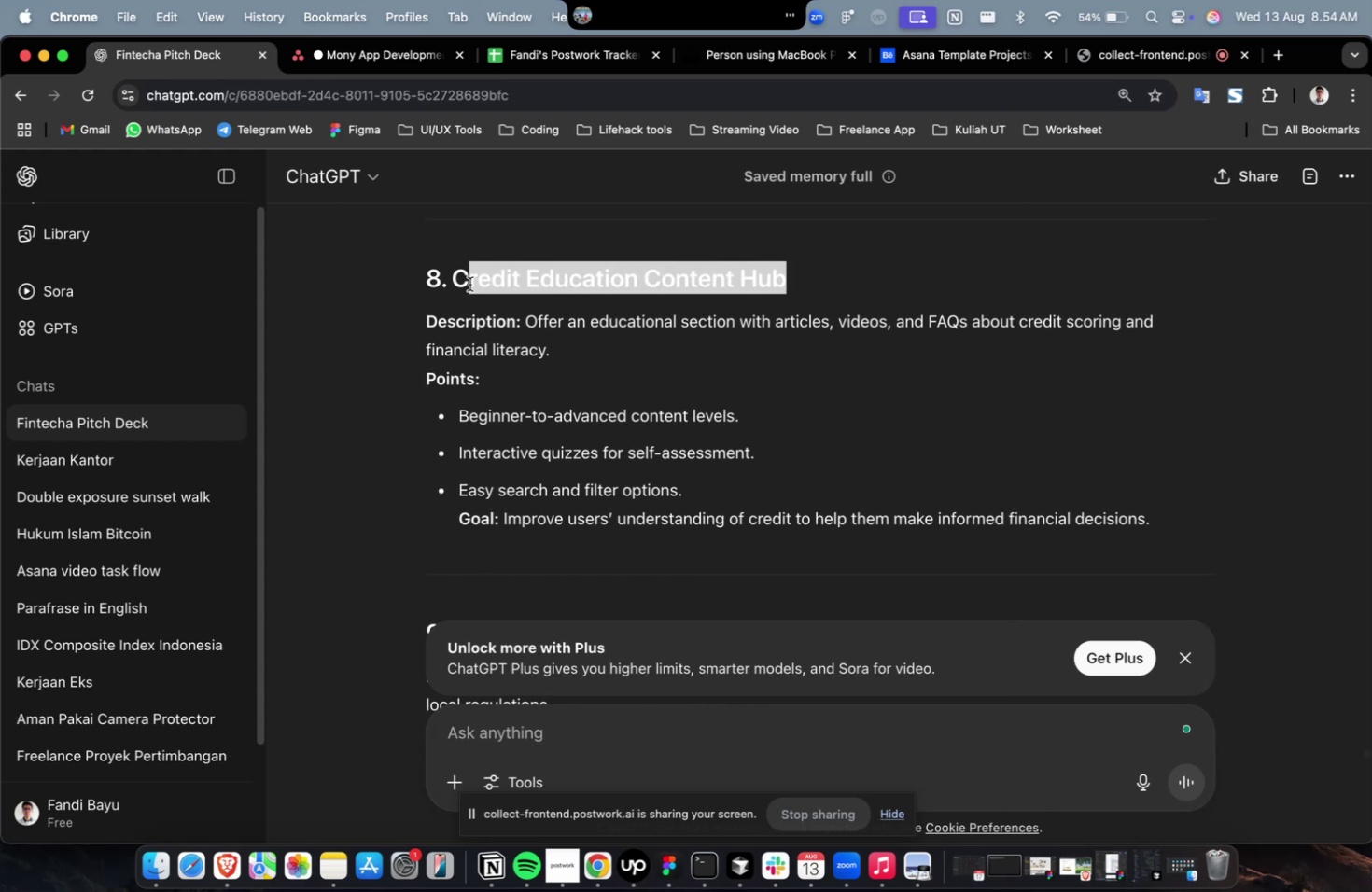 
key(Meta+C)
 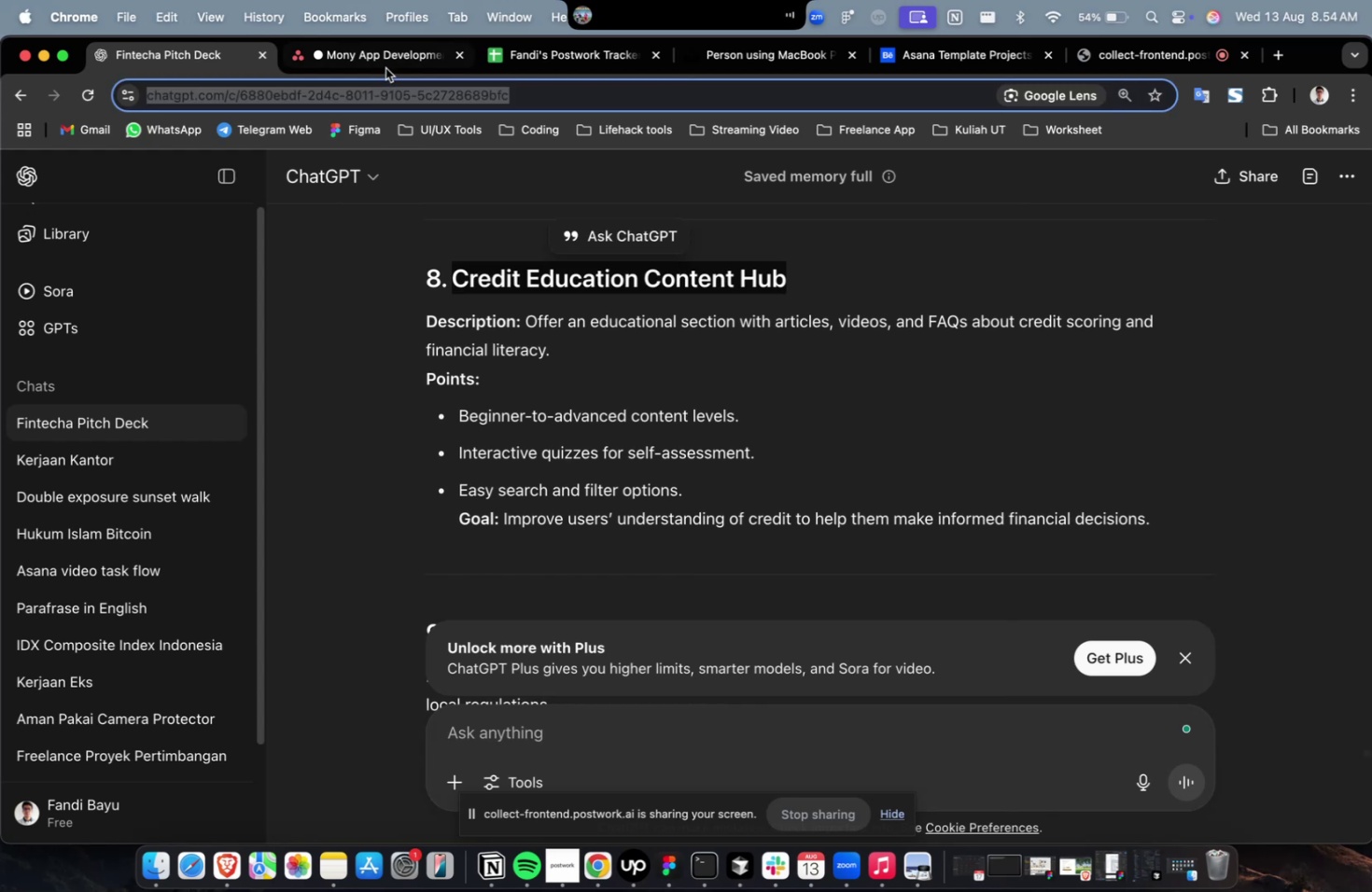 
double_click([386, 67])
 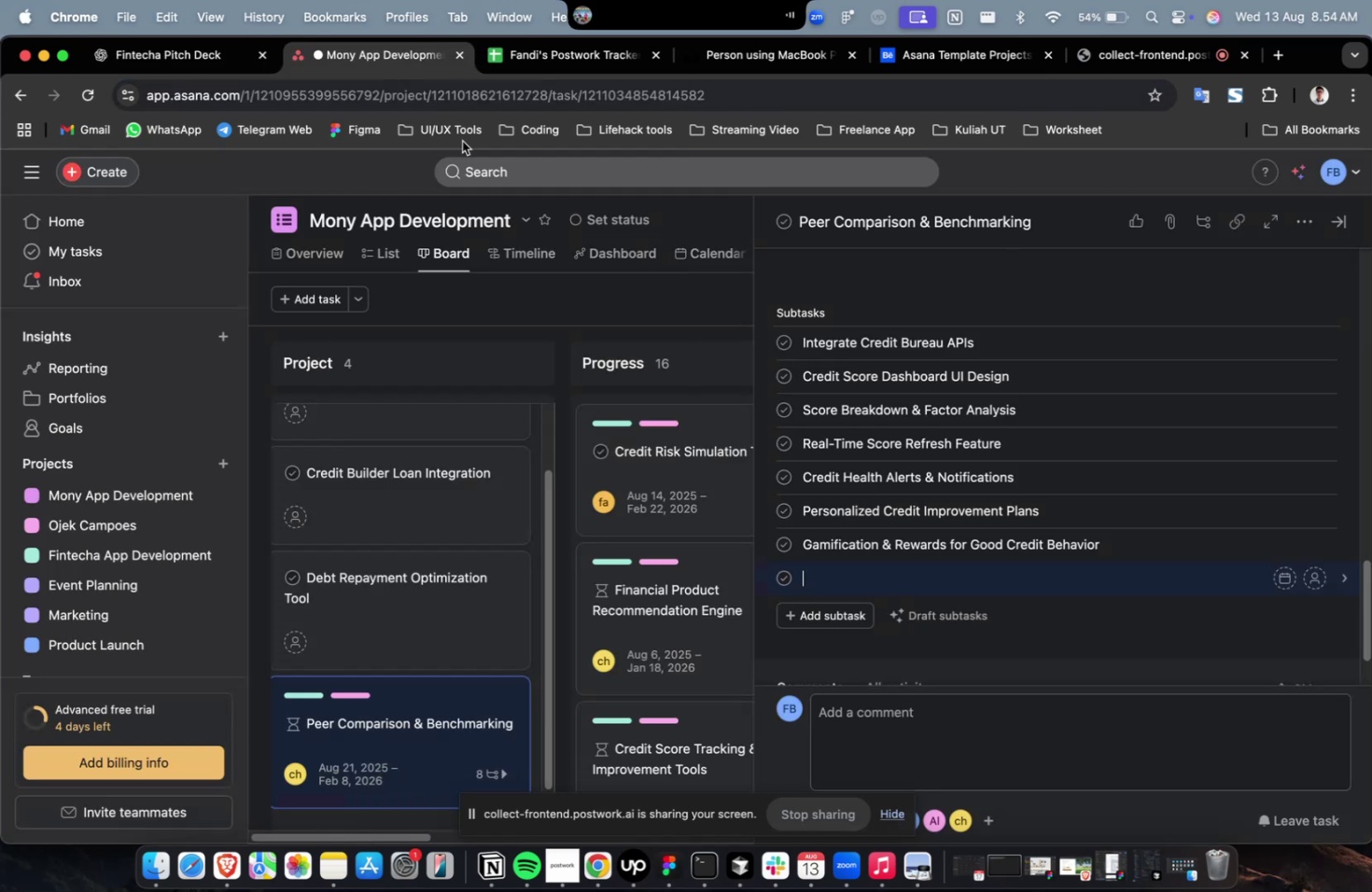 
key(Meta+V)
 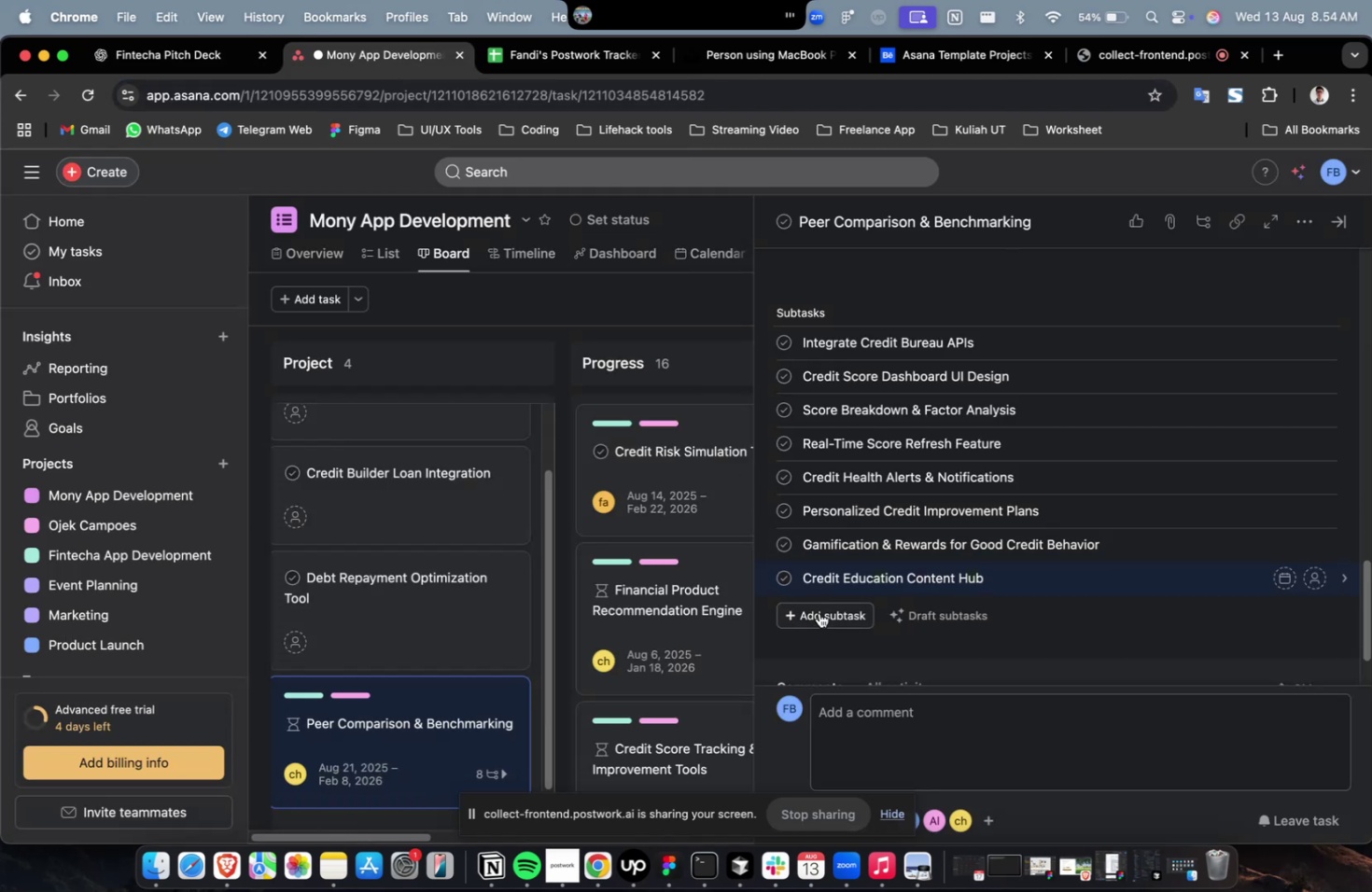 
left_click([819, 617])
 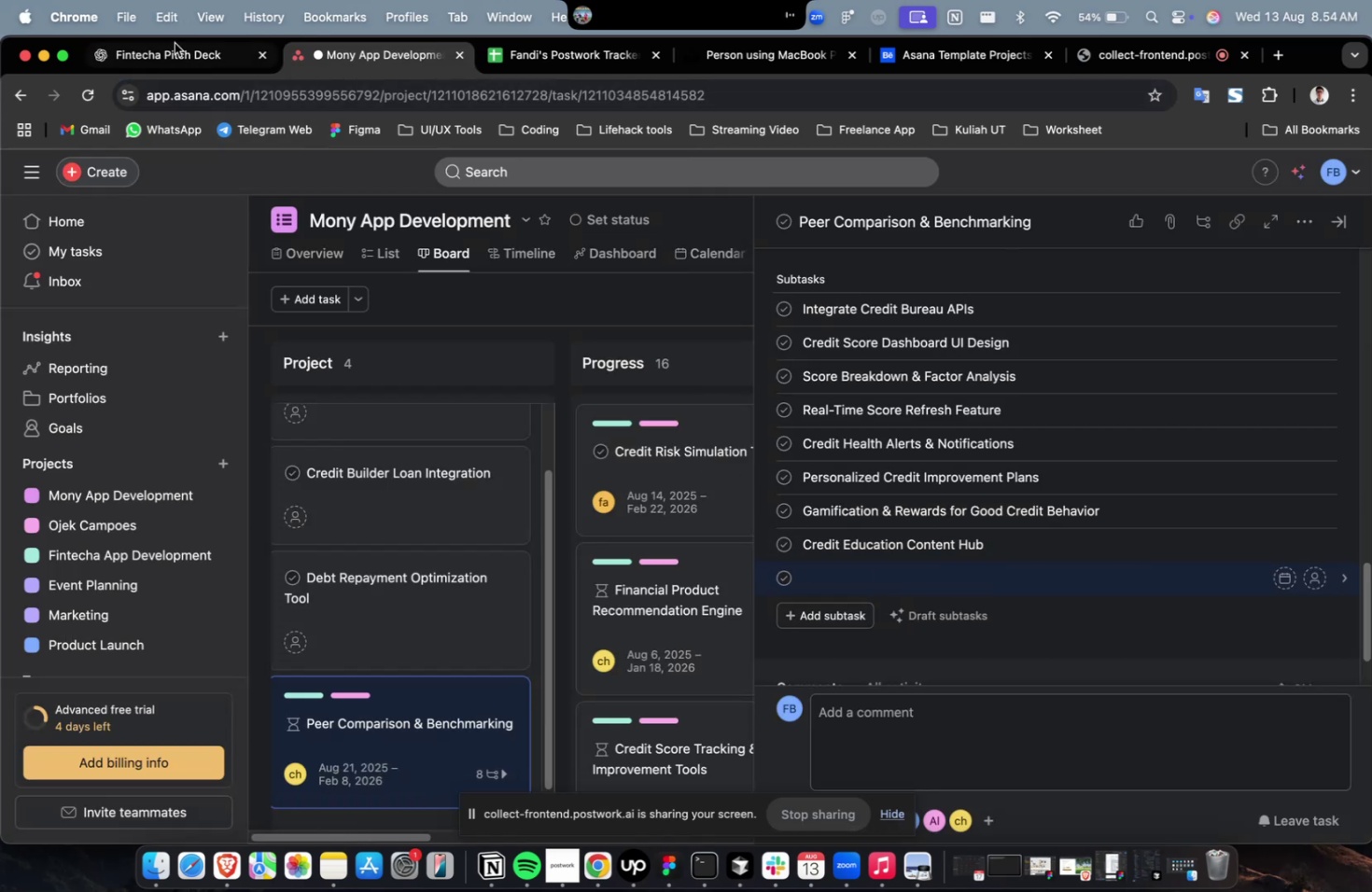 
left_click([174, 43])
 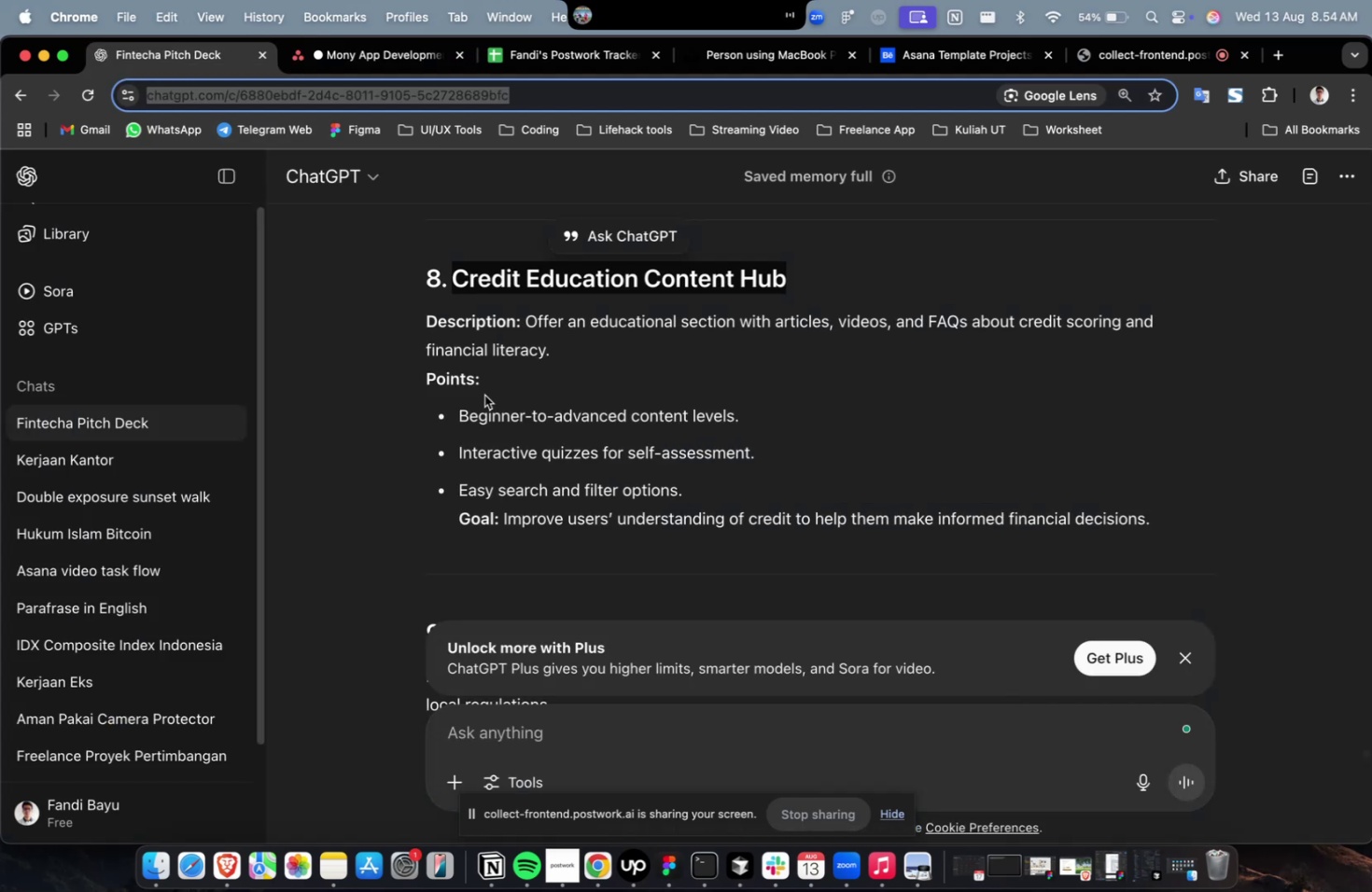 
scroll: coordinate [484, 395], scroll_direction: down, amount: 4.0
 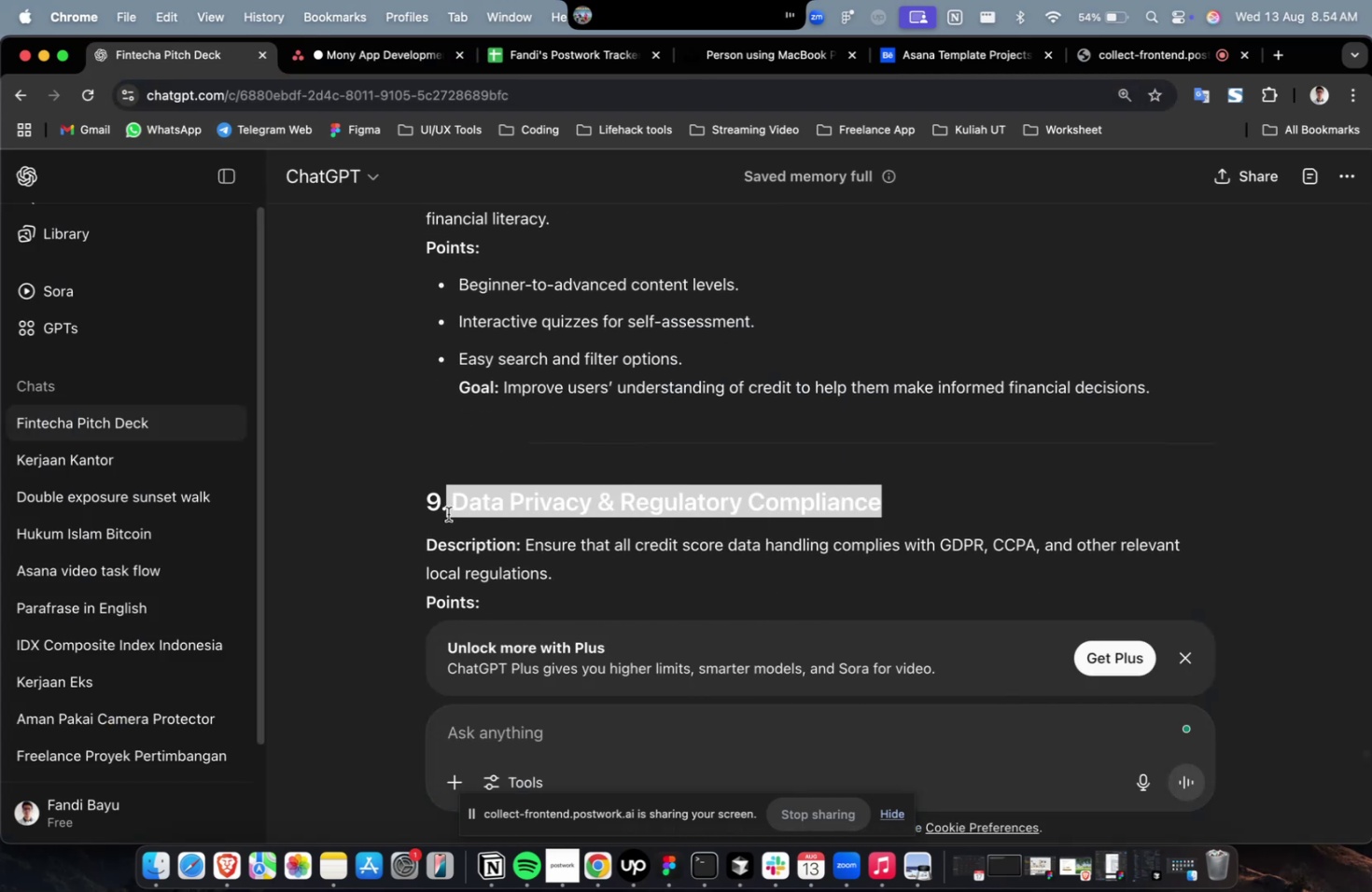 
key(Meta+C)
 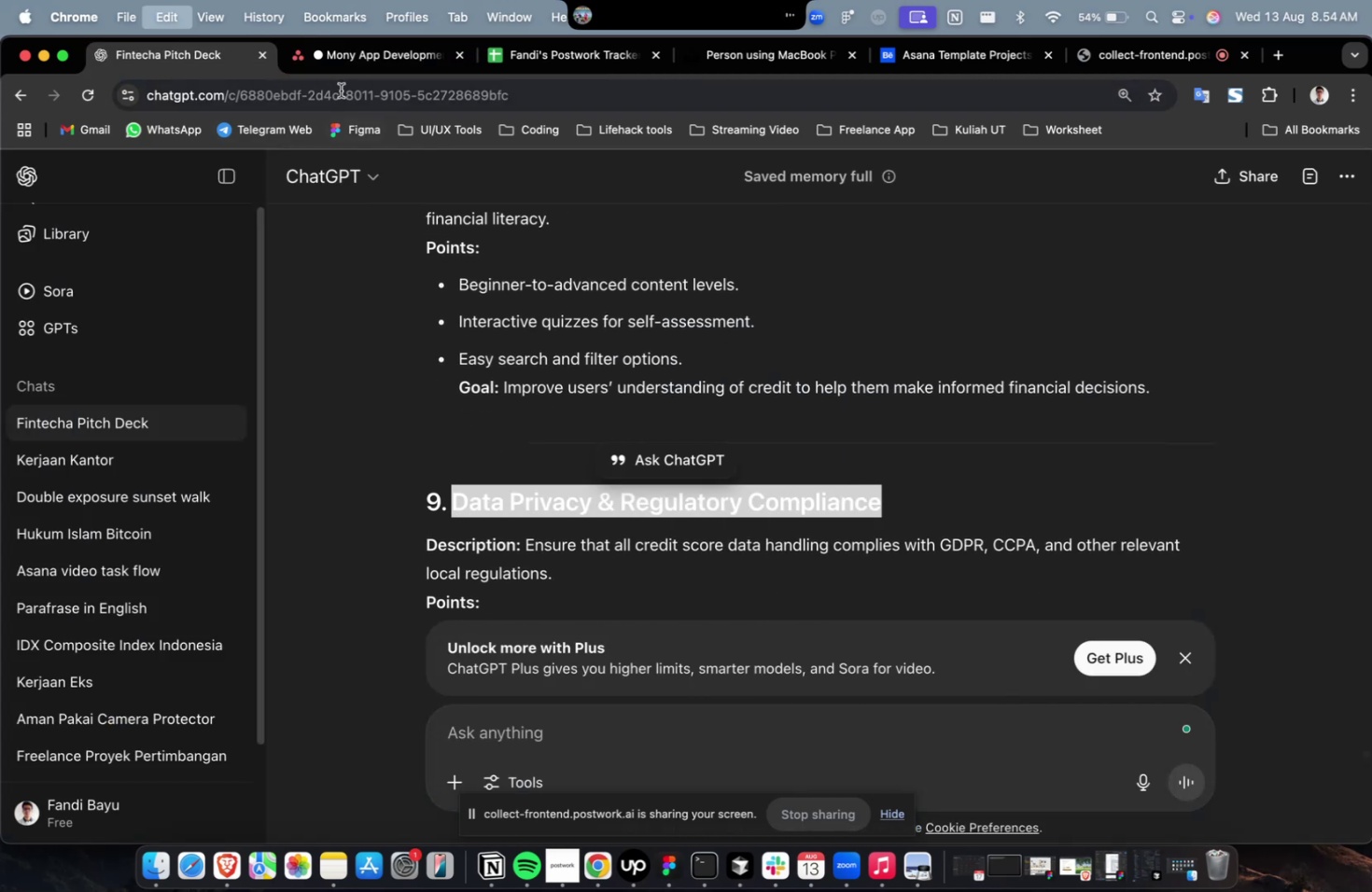 
key(Meta+C)
 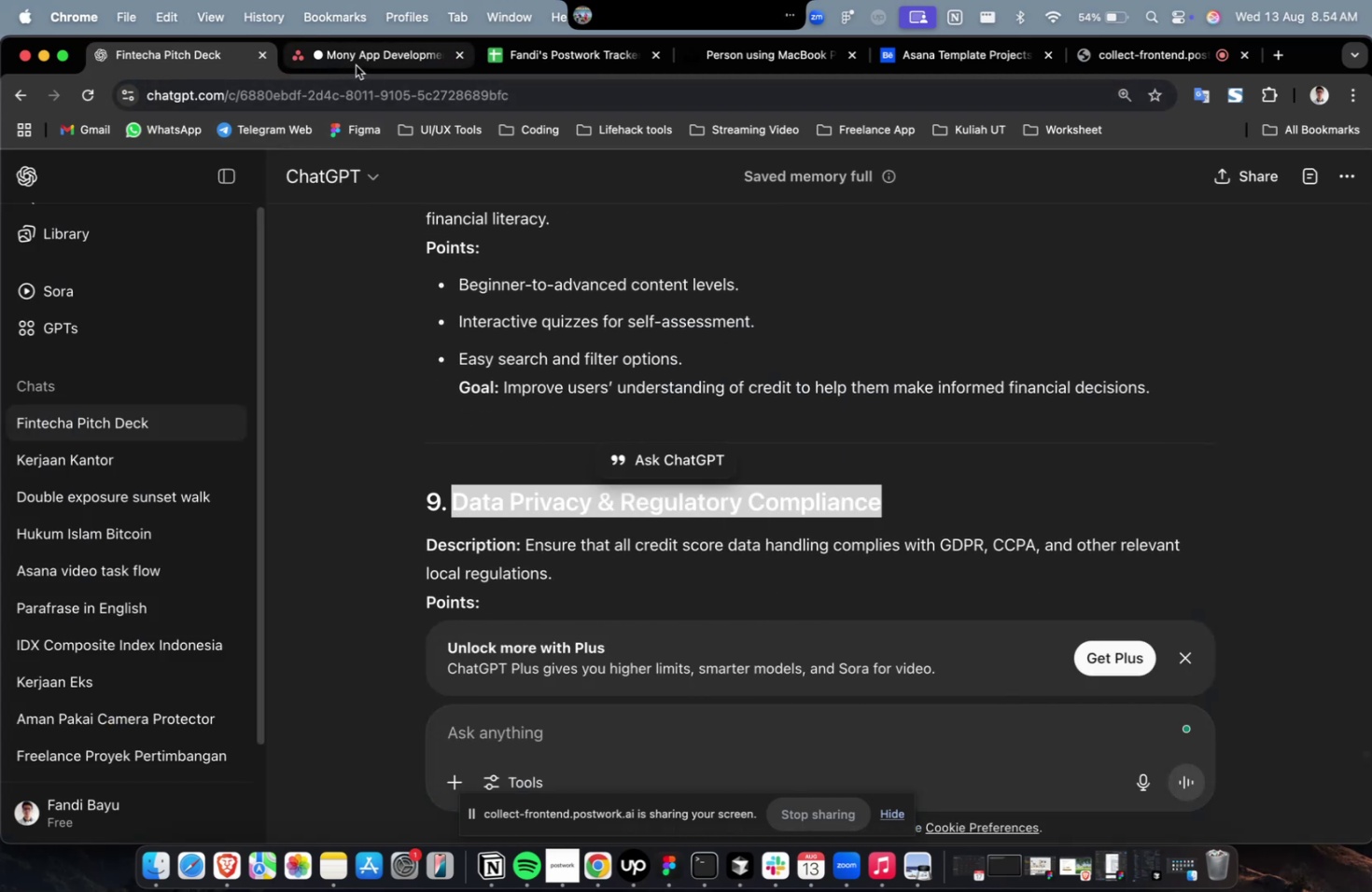 
left_click([356, 65])
 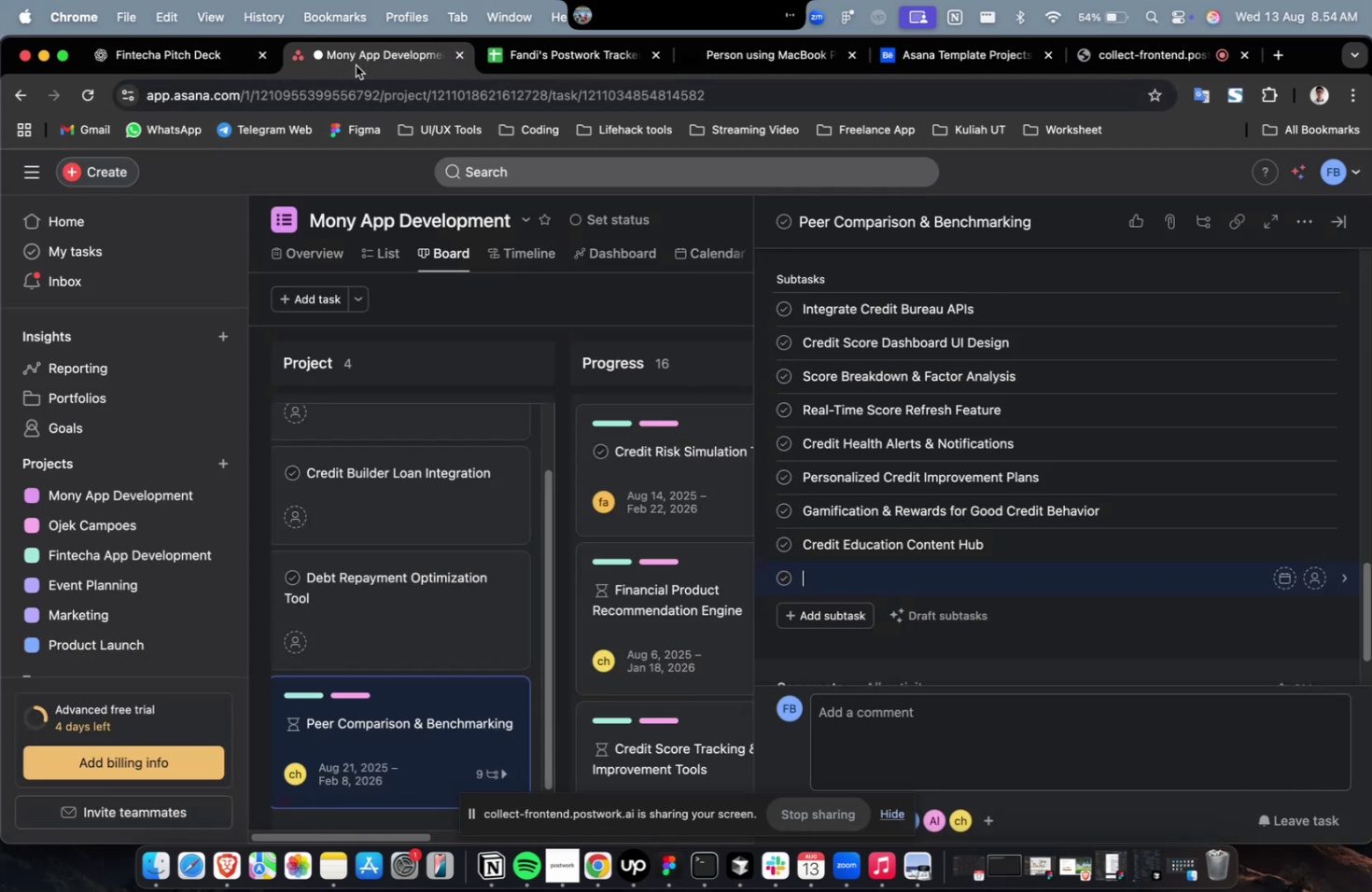 
key(Meta+V)
 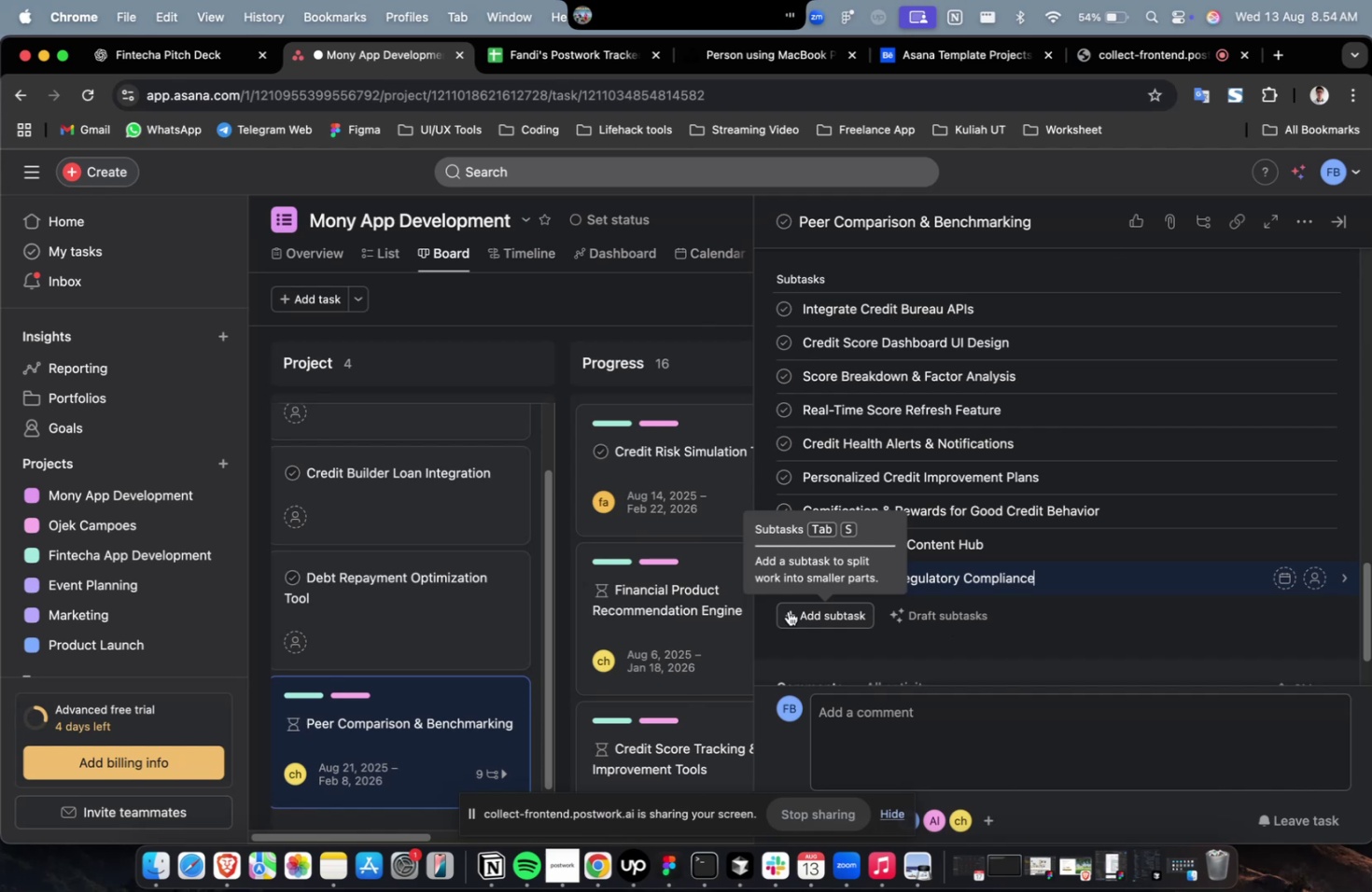 
left_click([788, 610])
 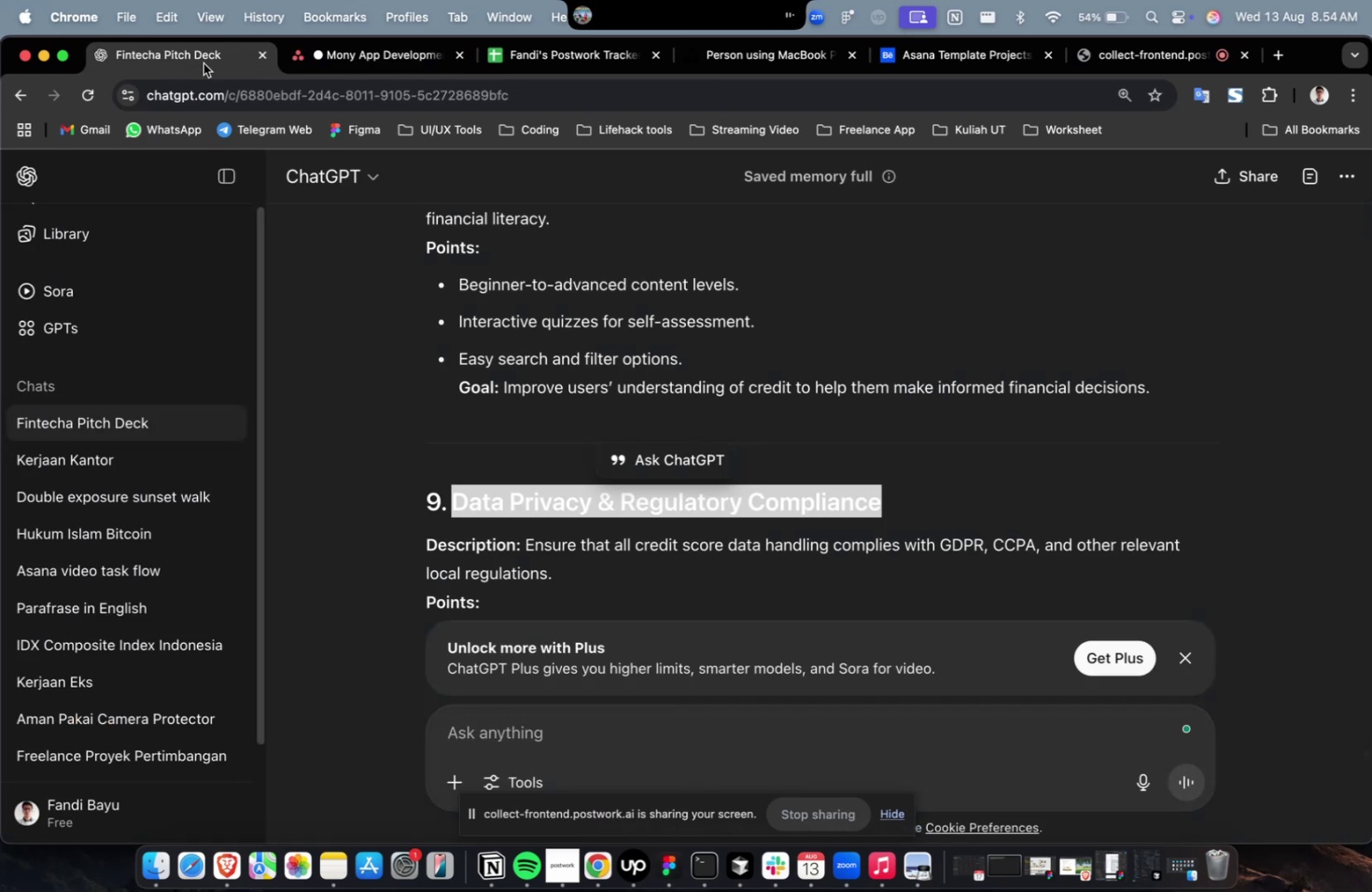 
scroll: coordinate [687, 429], scroll_direction: down, amount: 10.0
 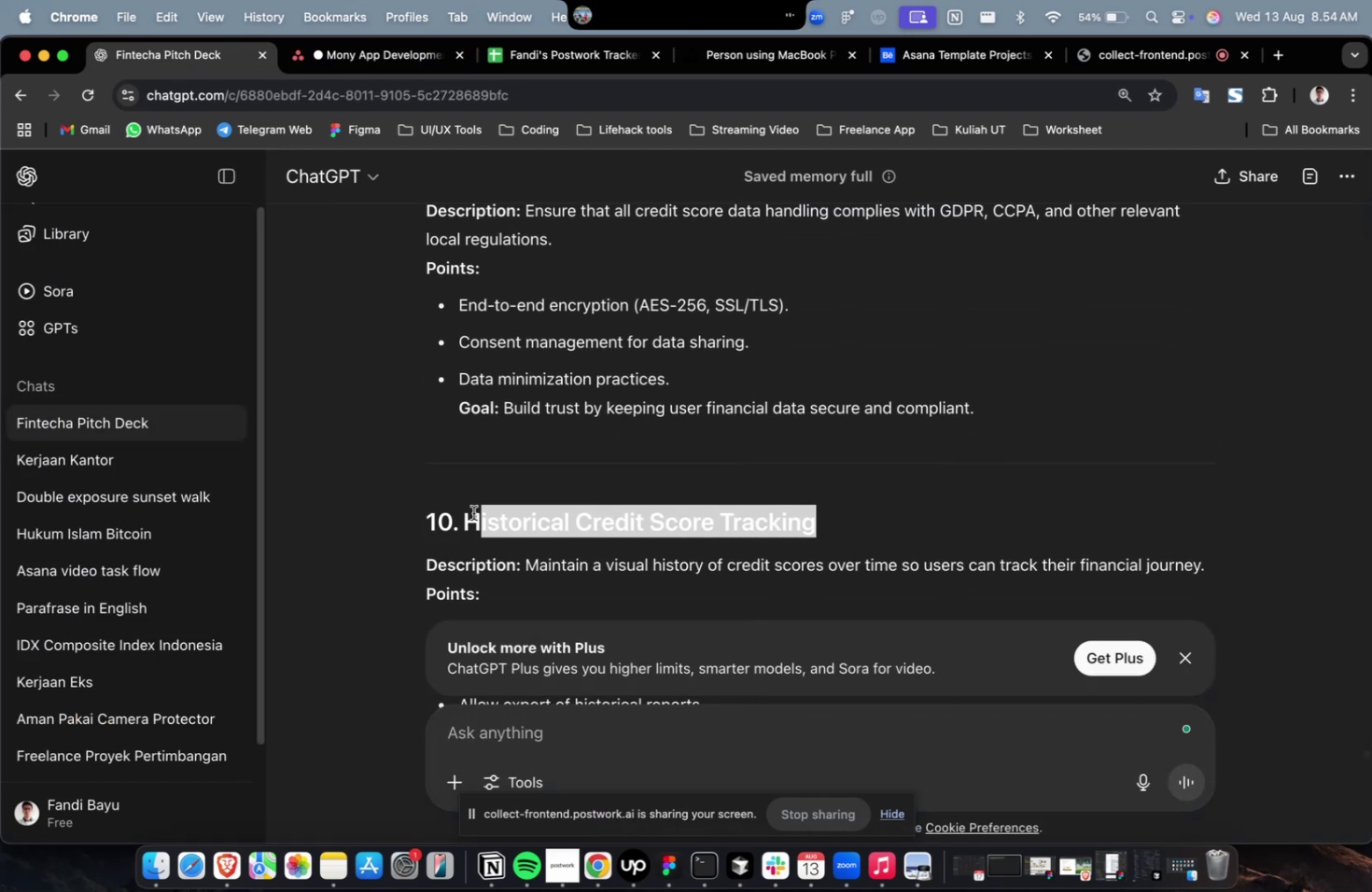 
key(Meta+CommandLeft)
 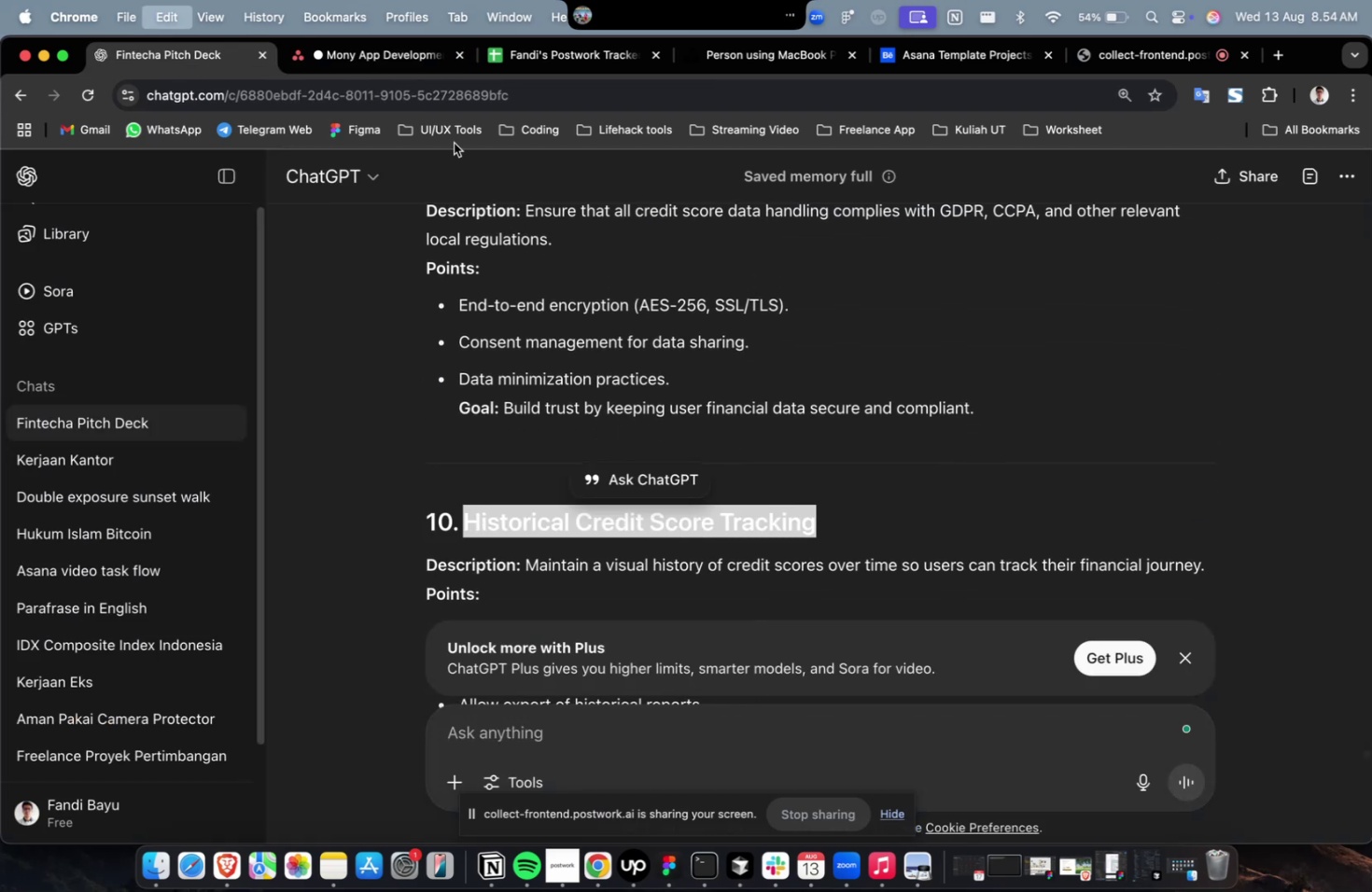 
key(Meta+C)
 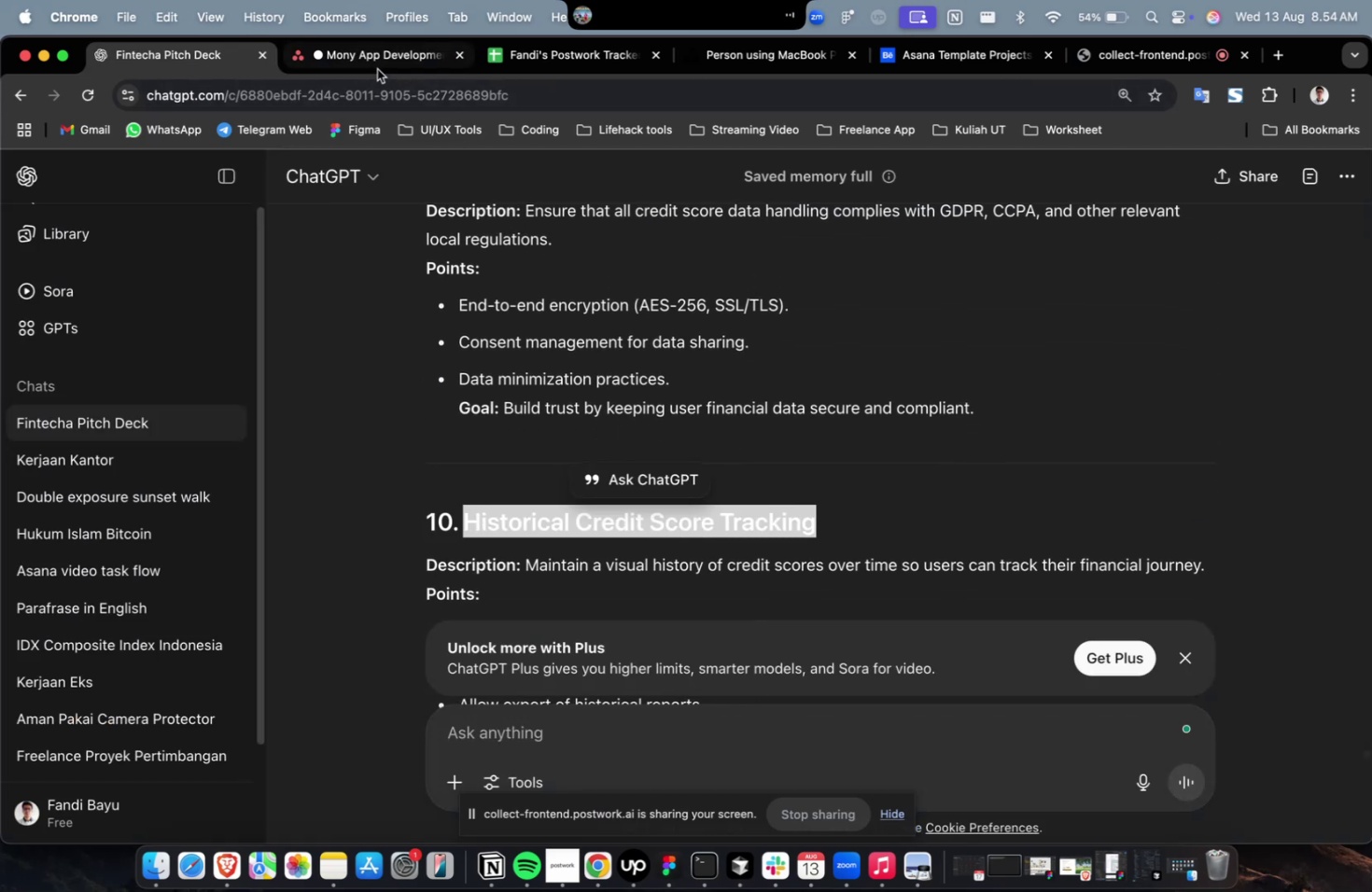 
left_click([377, 69])
 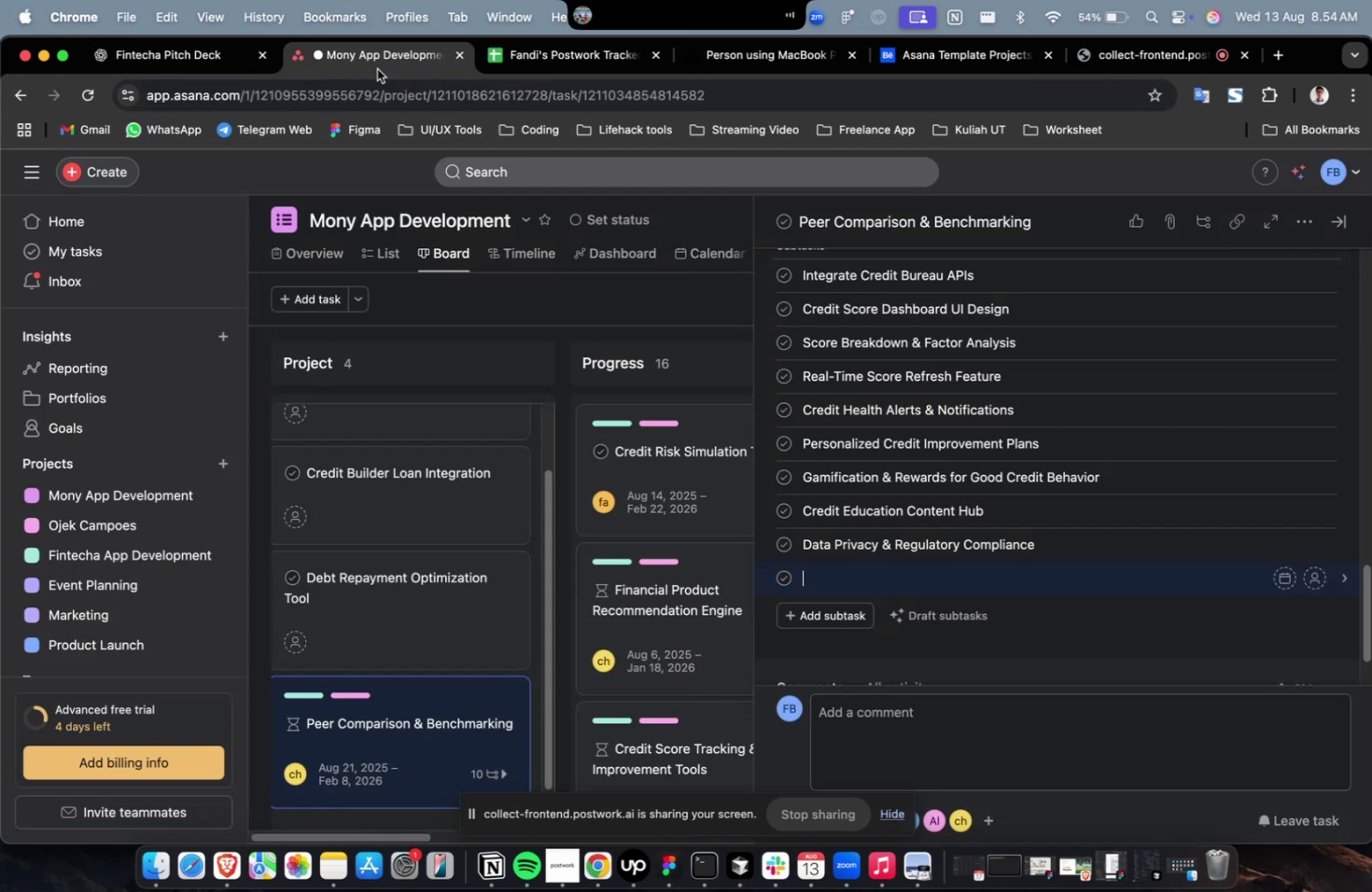 
key(Meta+V)
 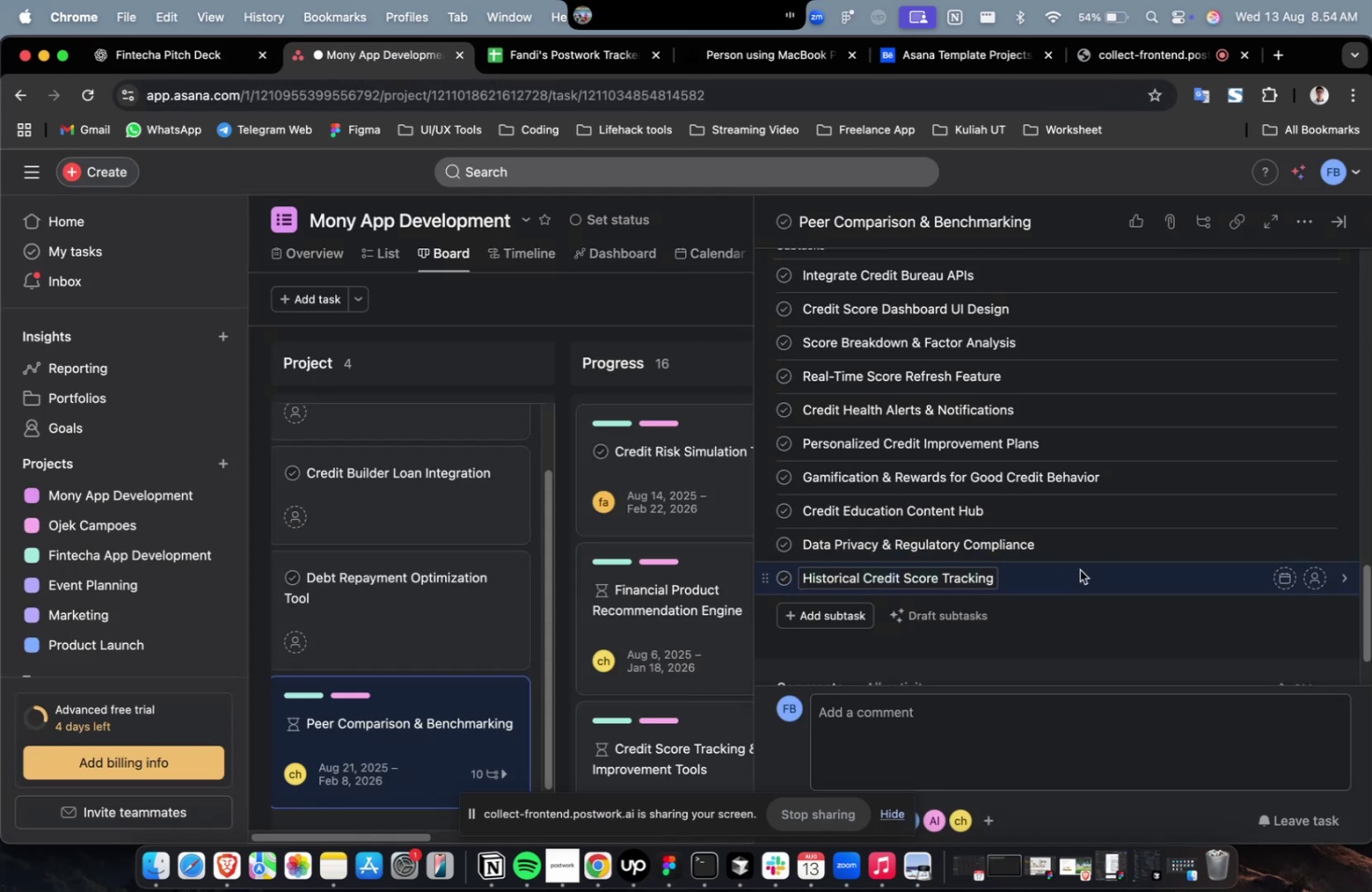 
left_click([1079, 569])
 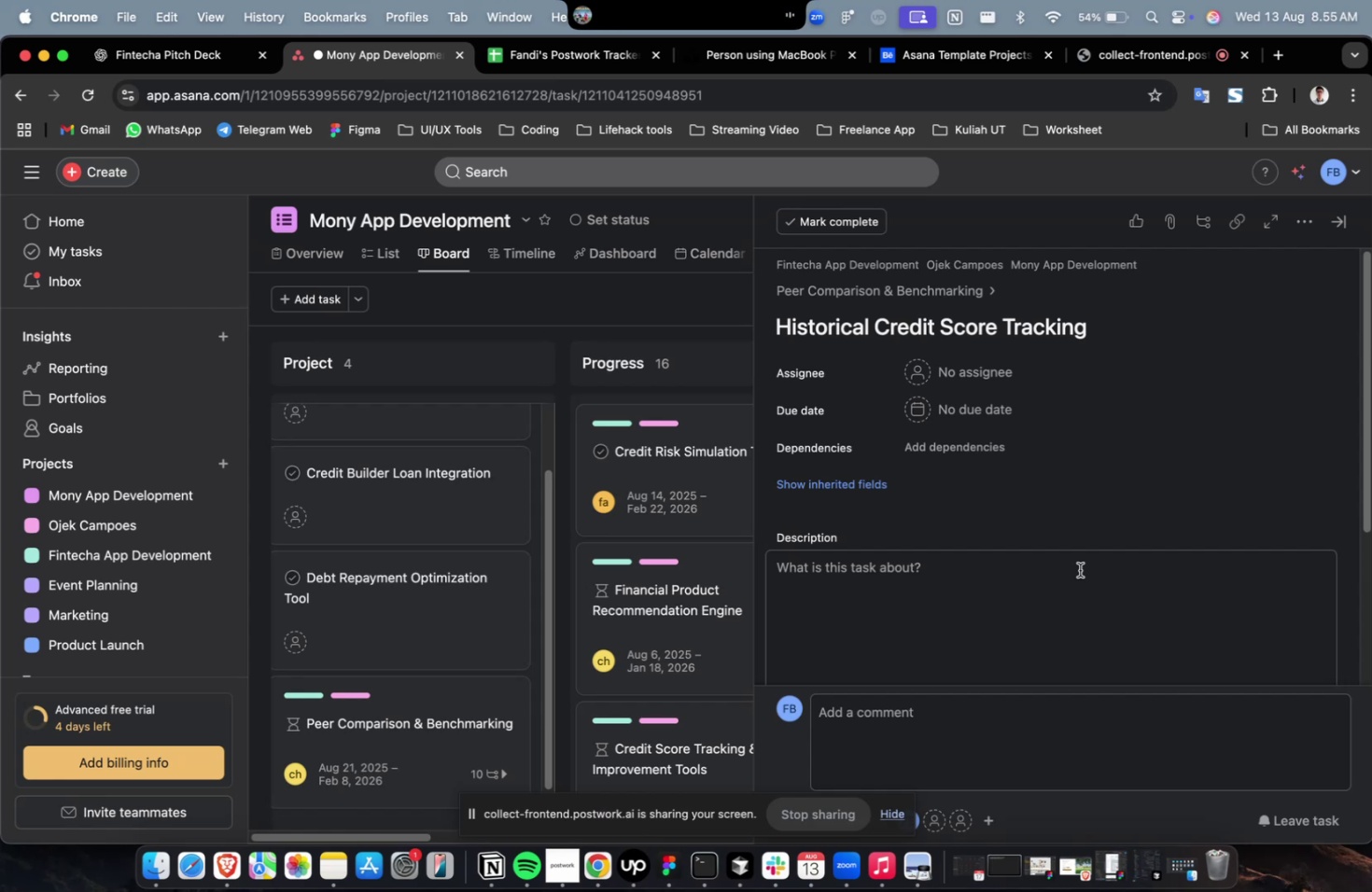 
wait(39.39)
 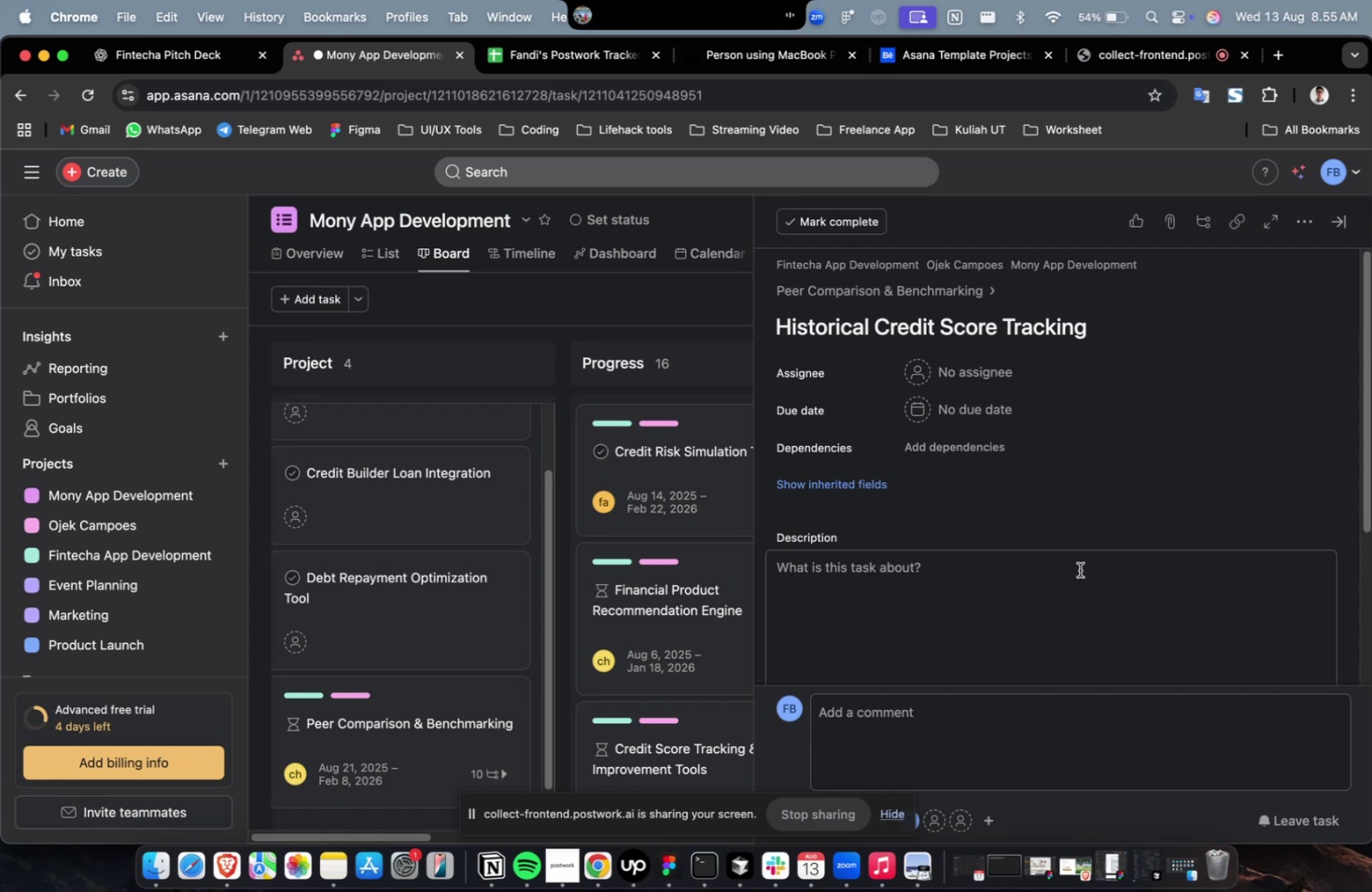 
scroll: coordinate [1079, 569], scroll_direction: down, amount: 3.0
 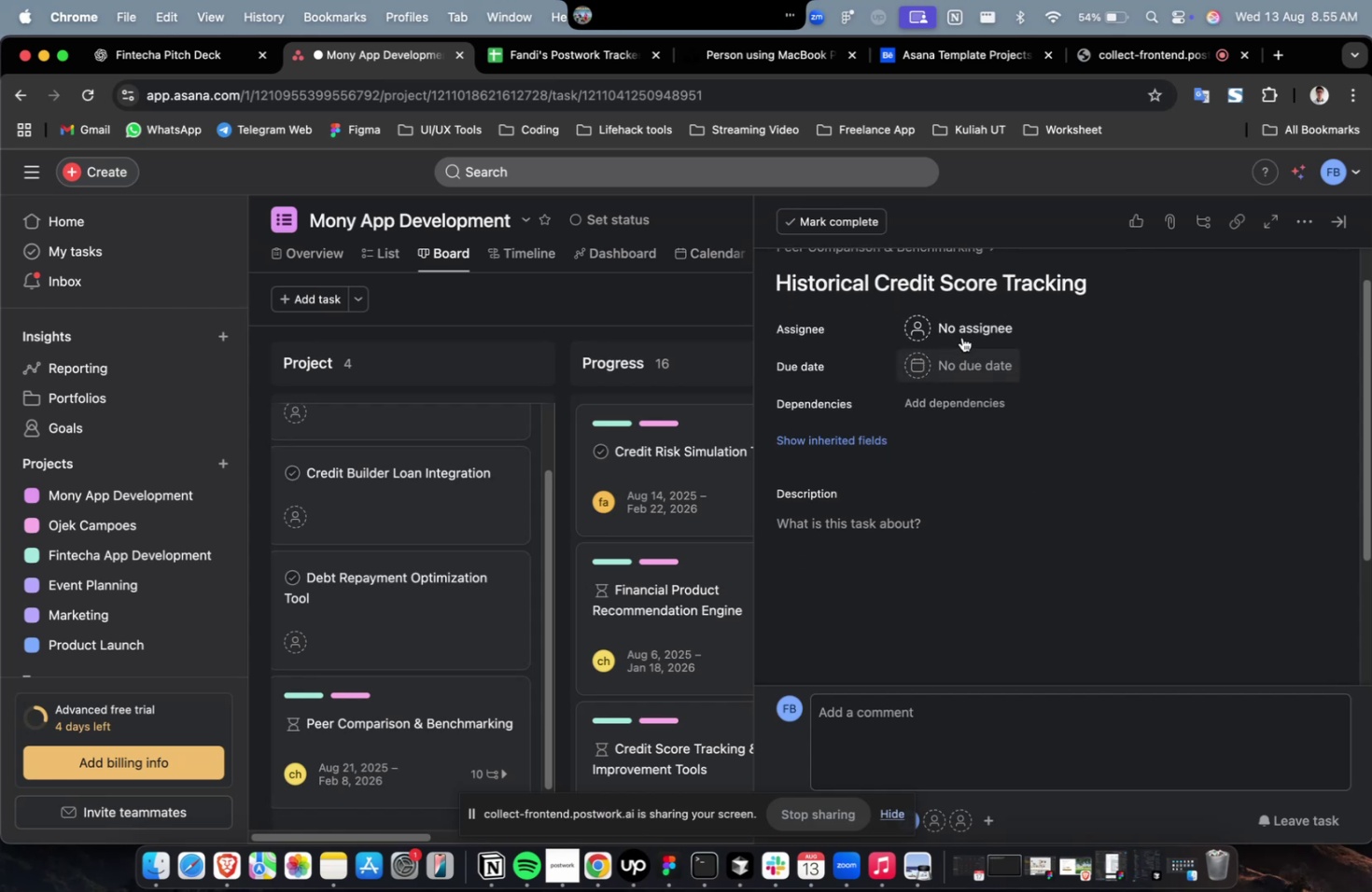 
left_click([967, 328])
 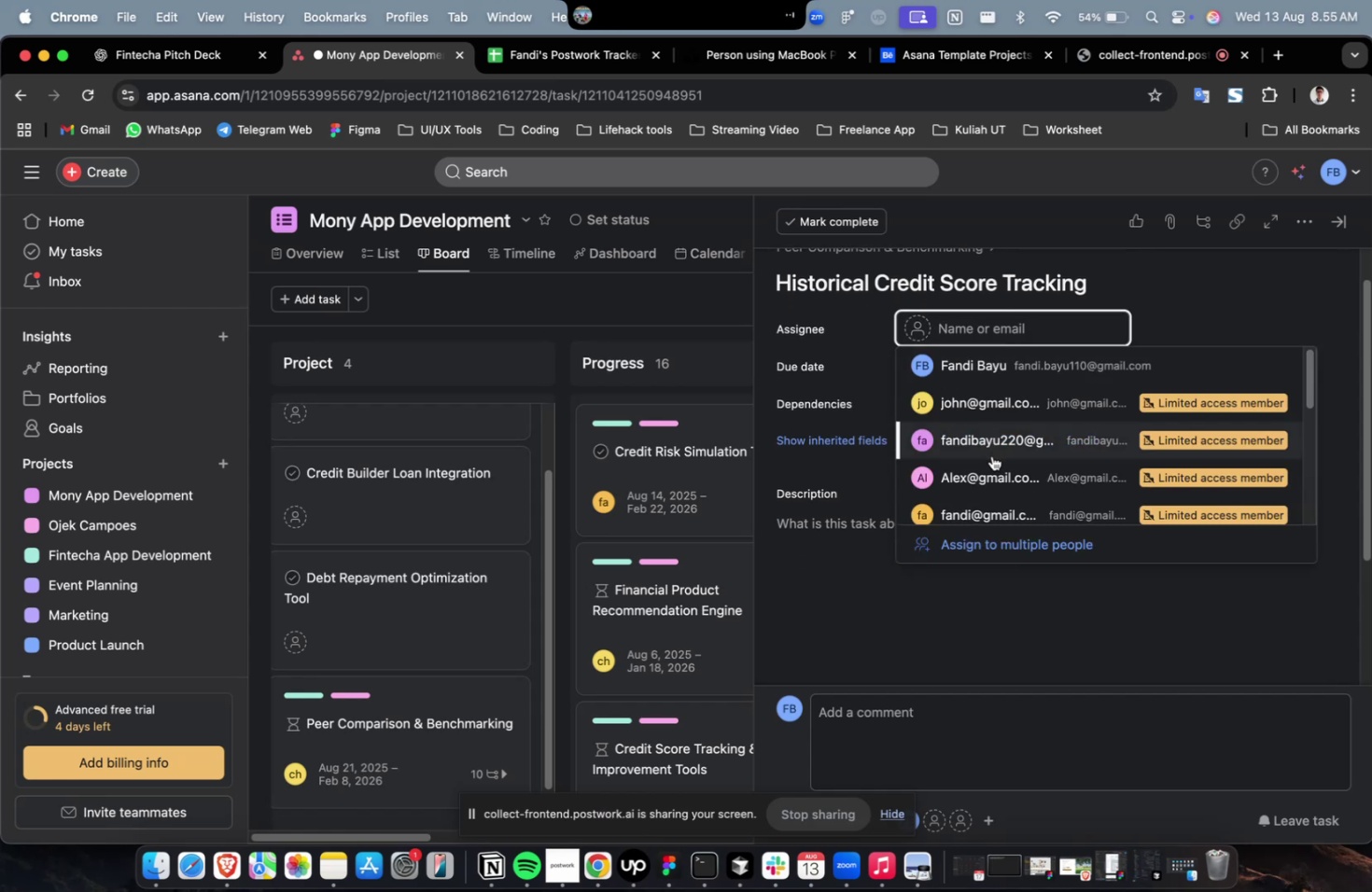 
left_click([991, 455])
 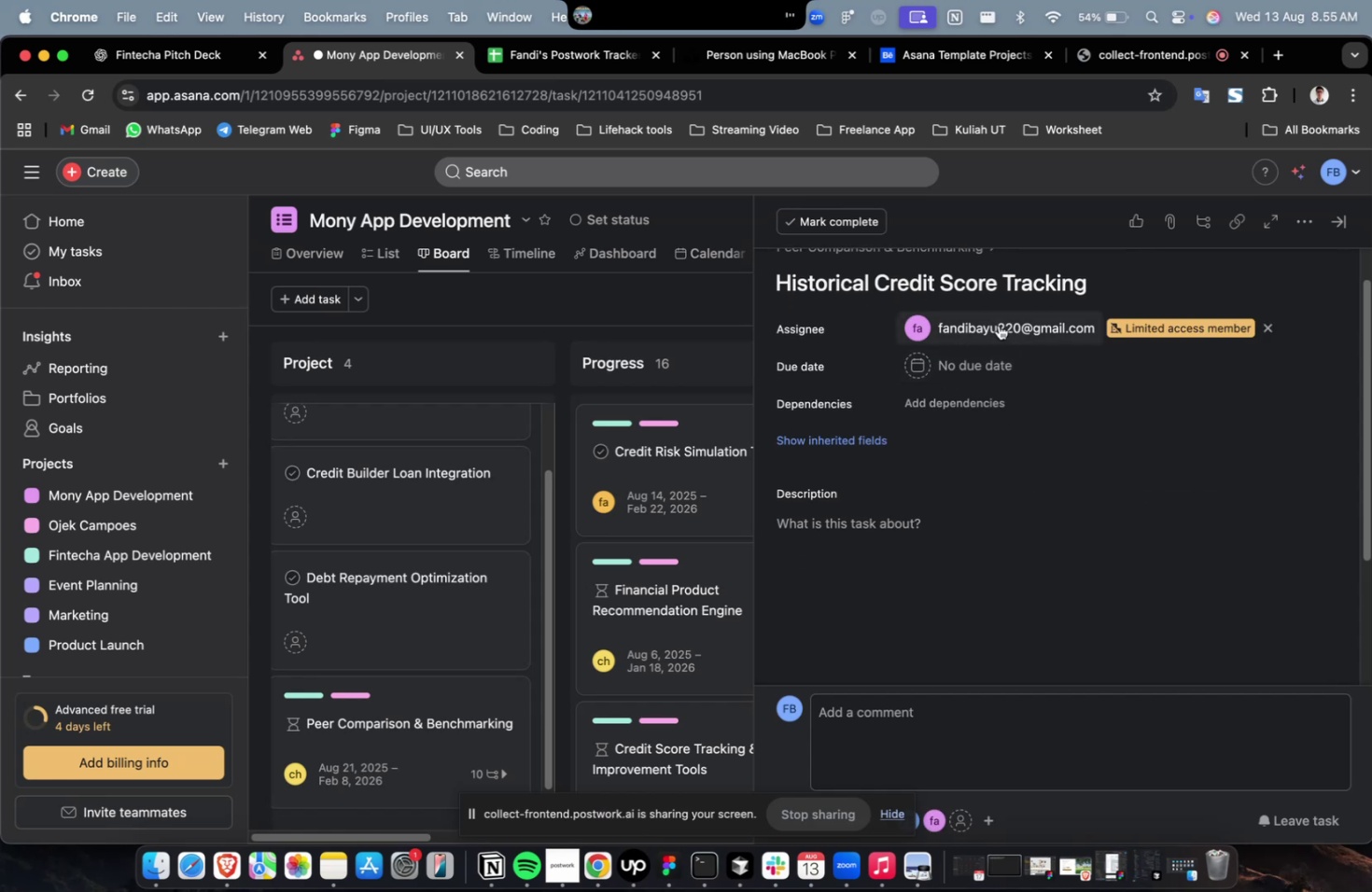 
double_click([998, 325])
 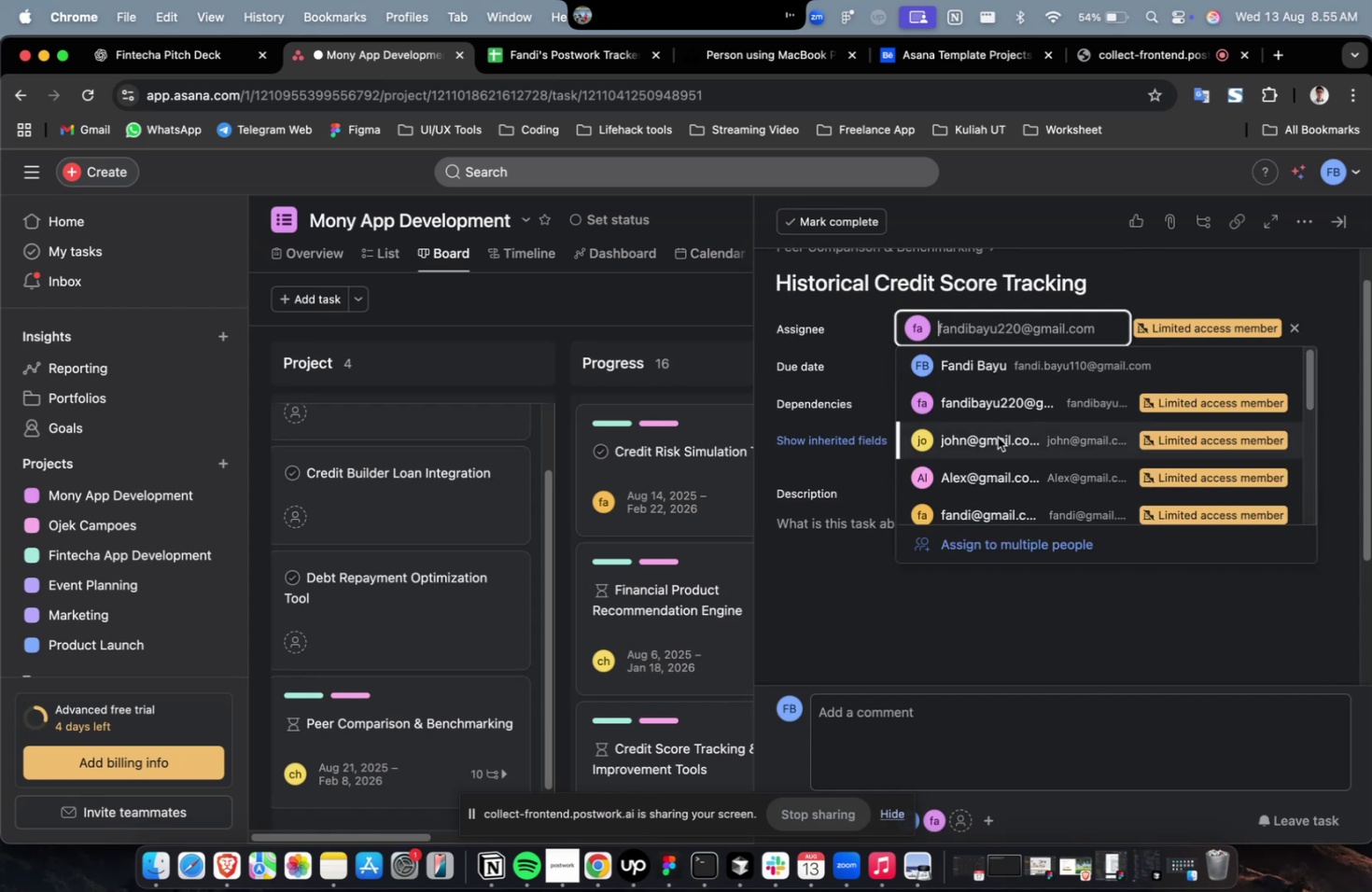 
scroll: coordinate [997, 439], scroll_direction: down, amount: 4.0
 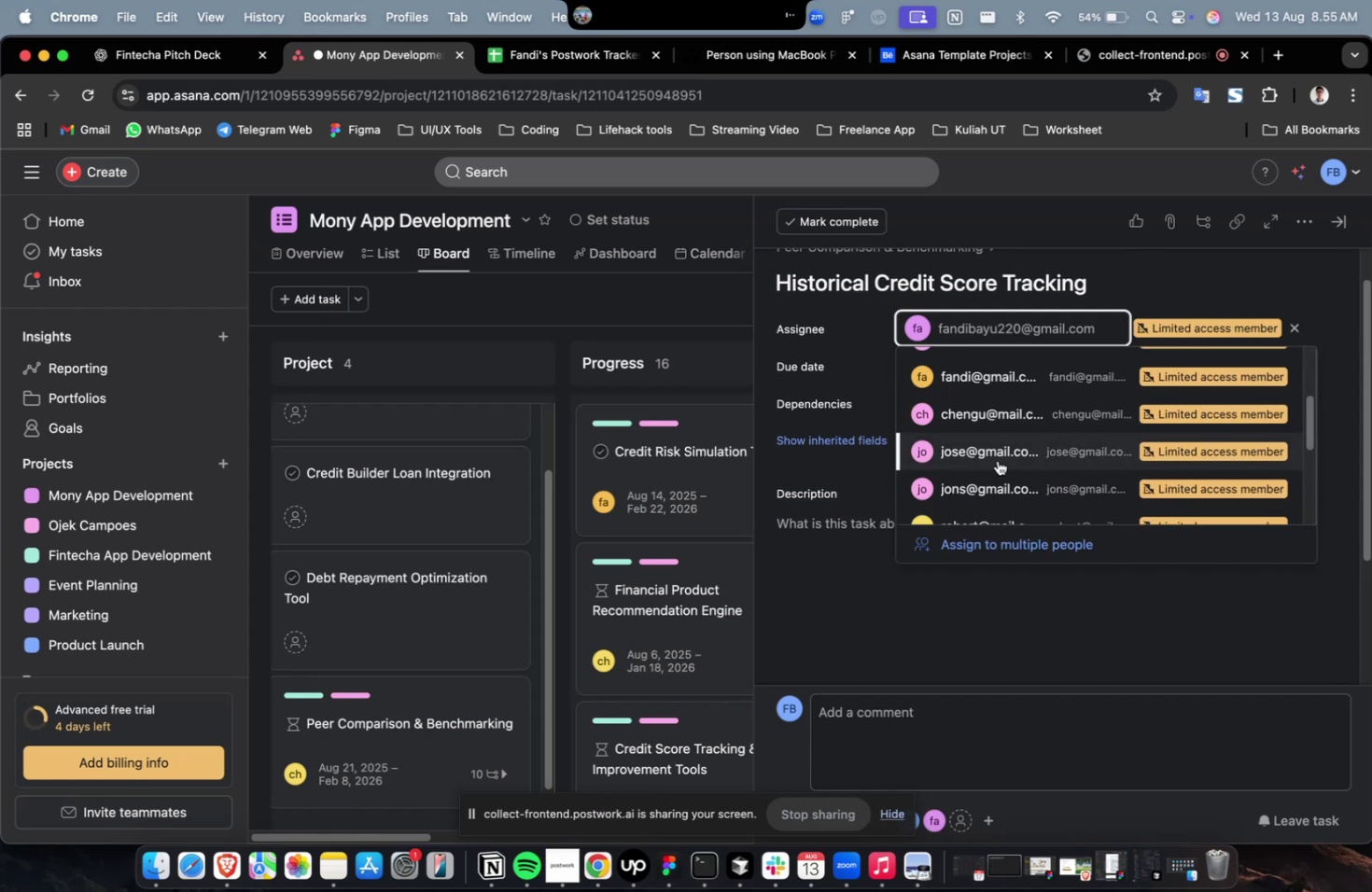 
left_click([997, 460])
 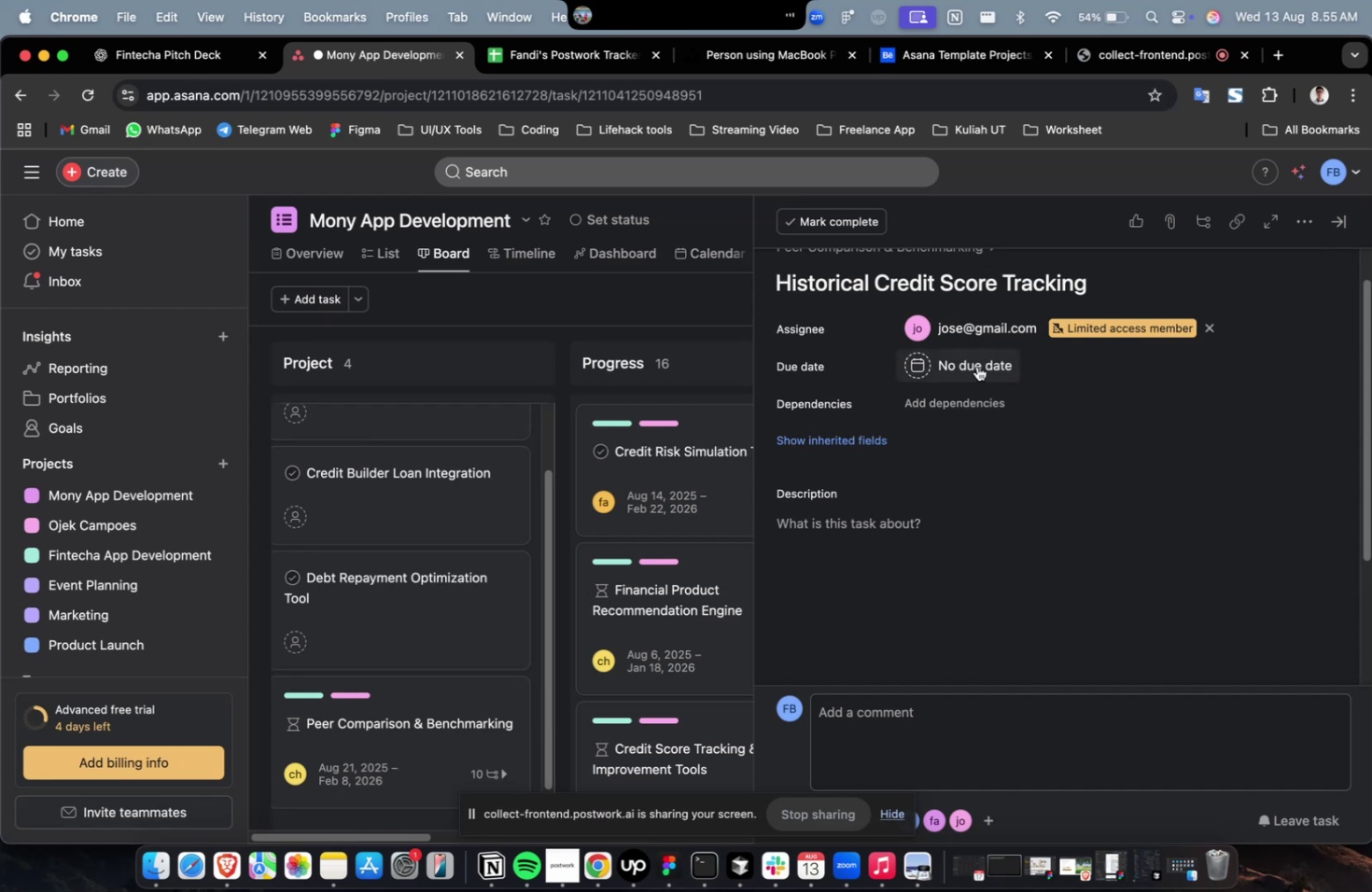 
left_click([976, 367])
 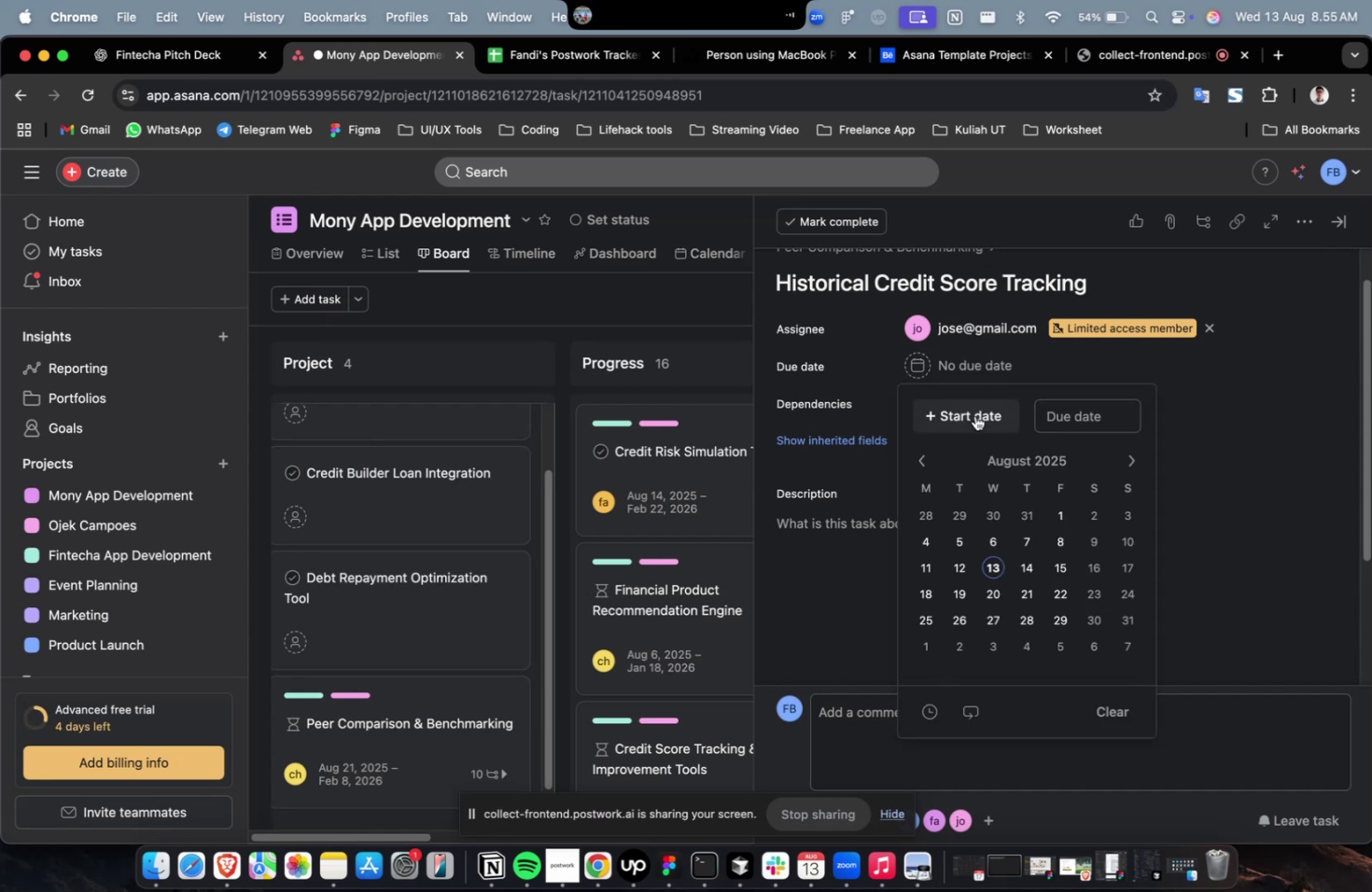 
double_click([974, 415])
 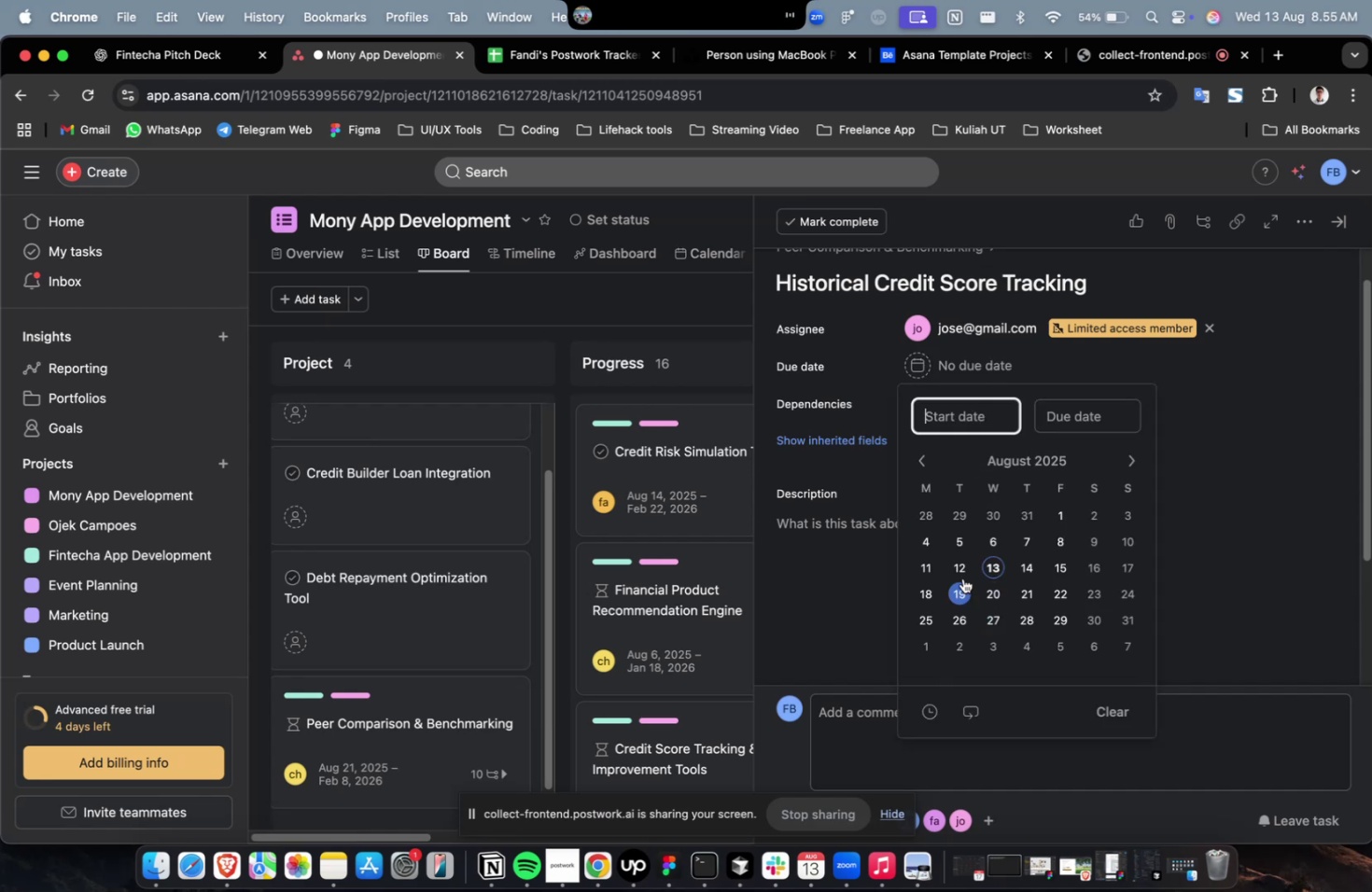 
left_click([963, 567])
 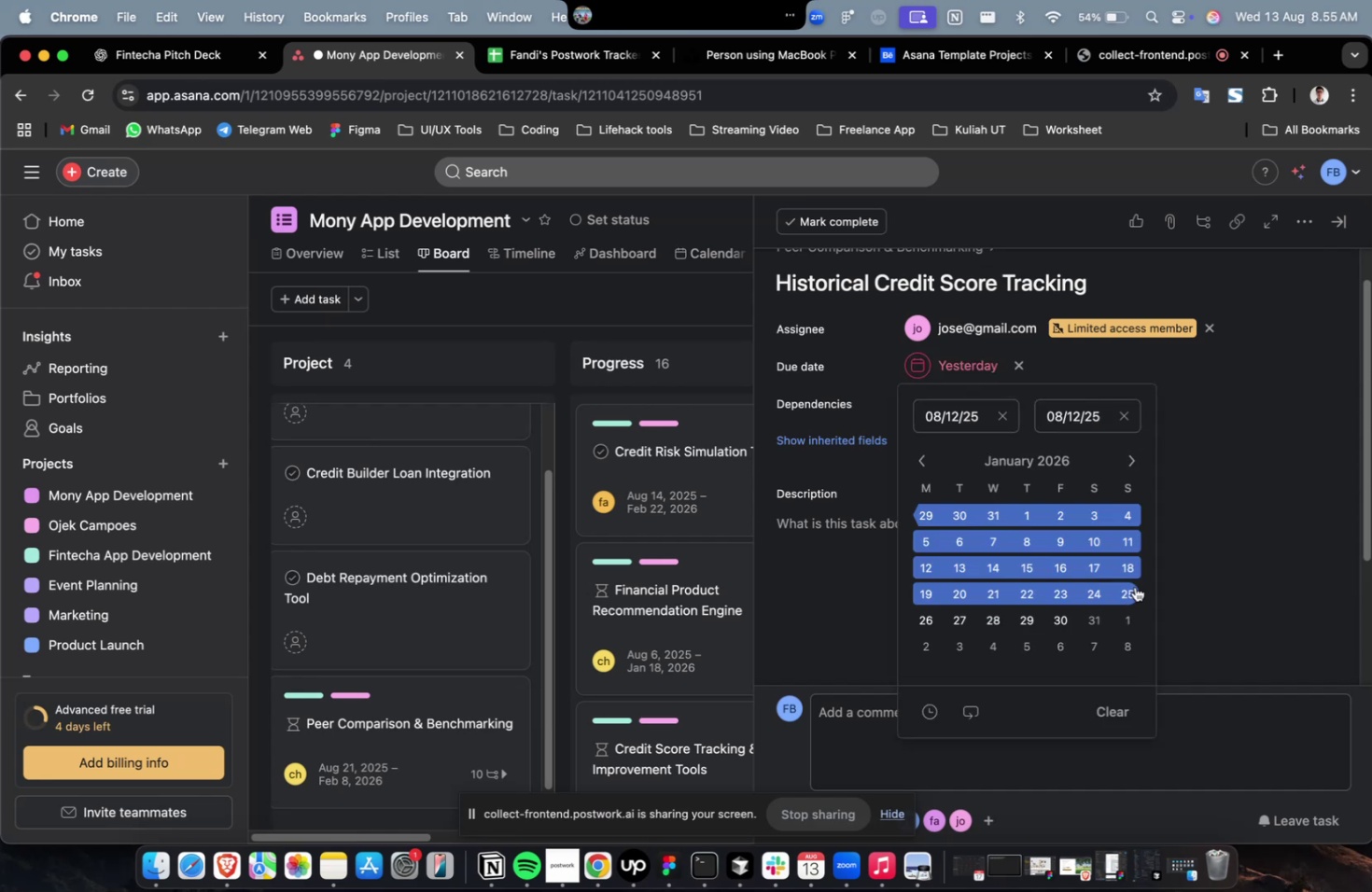 
triple_click([1133, 612])
 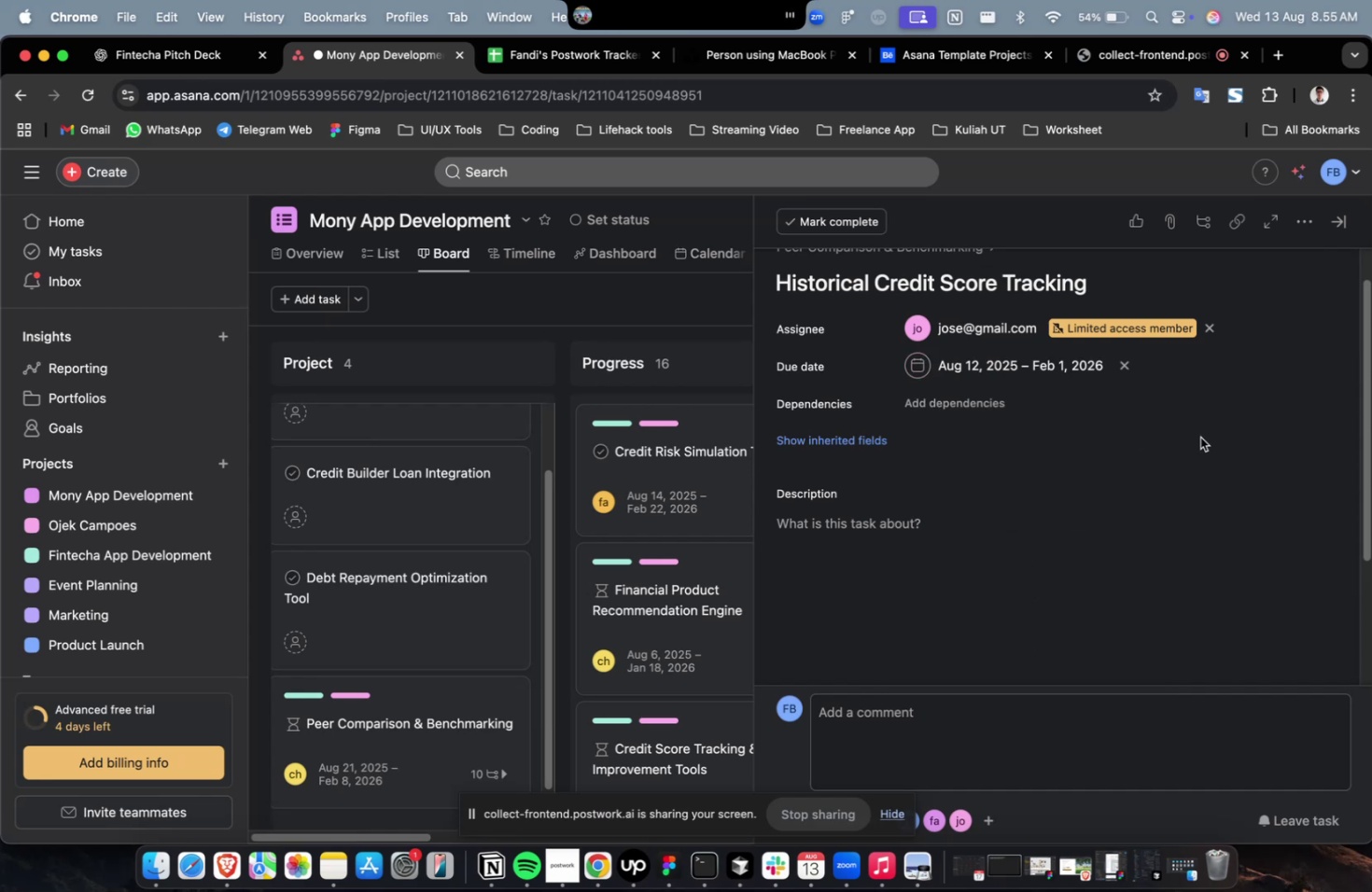 
triple_click([1199, 437])
 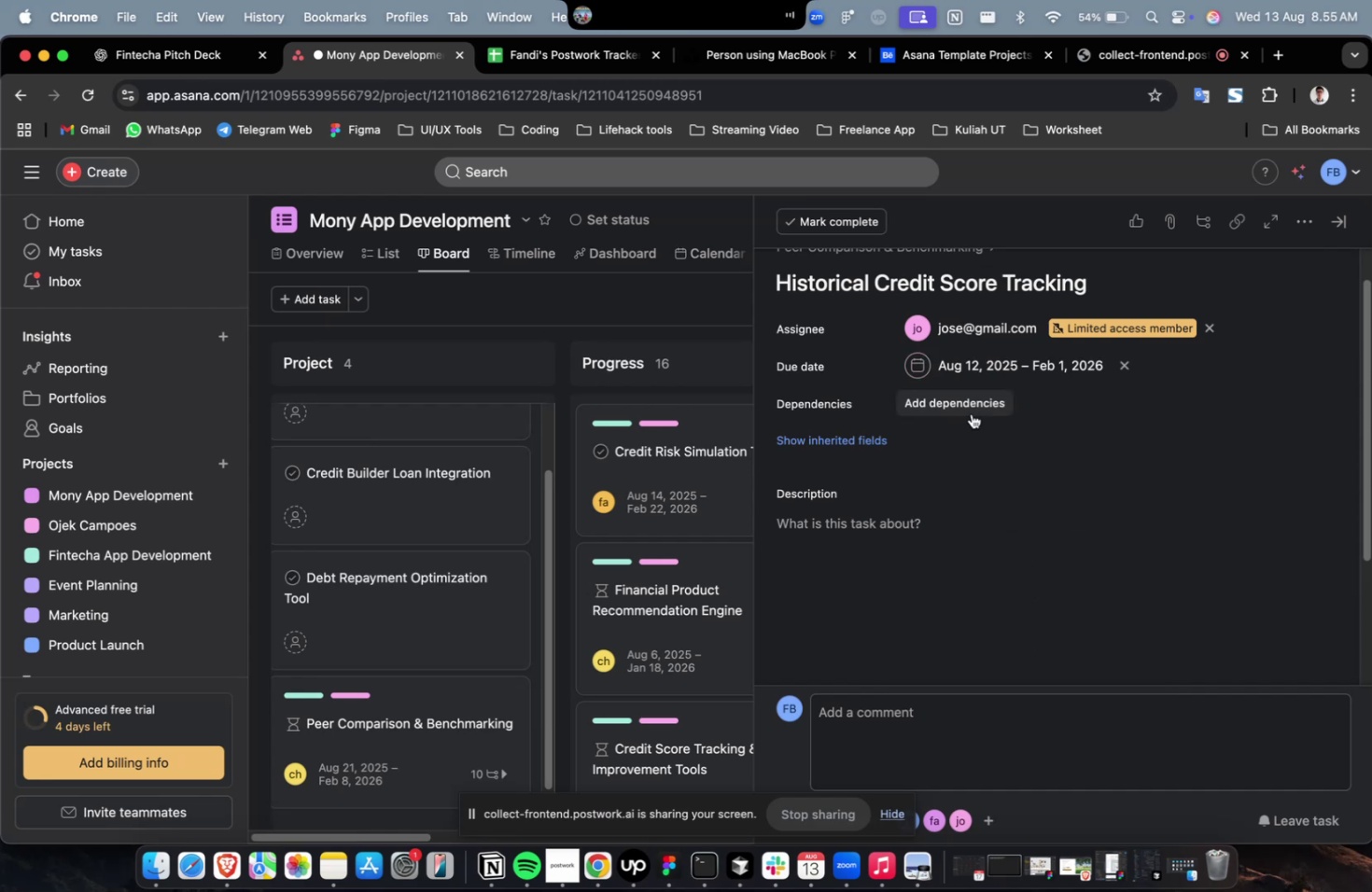 
triple_click([971, 413])
 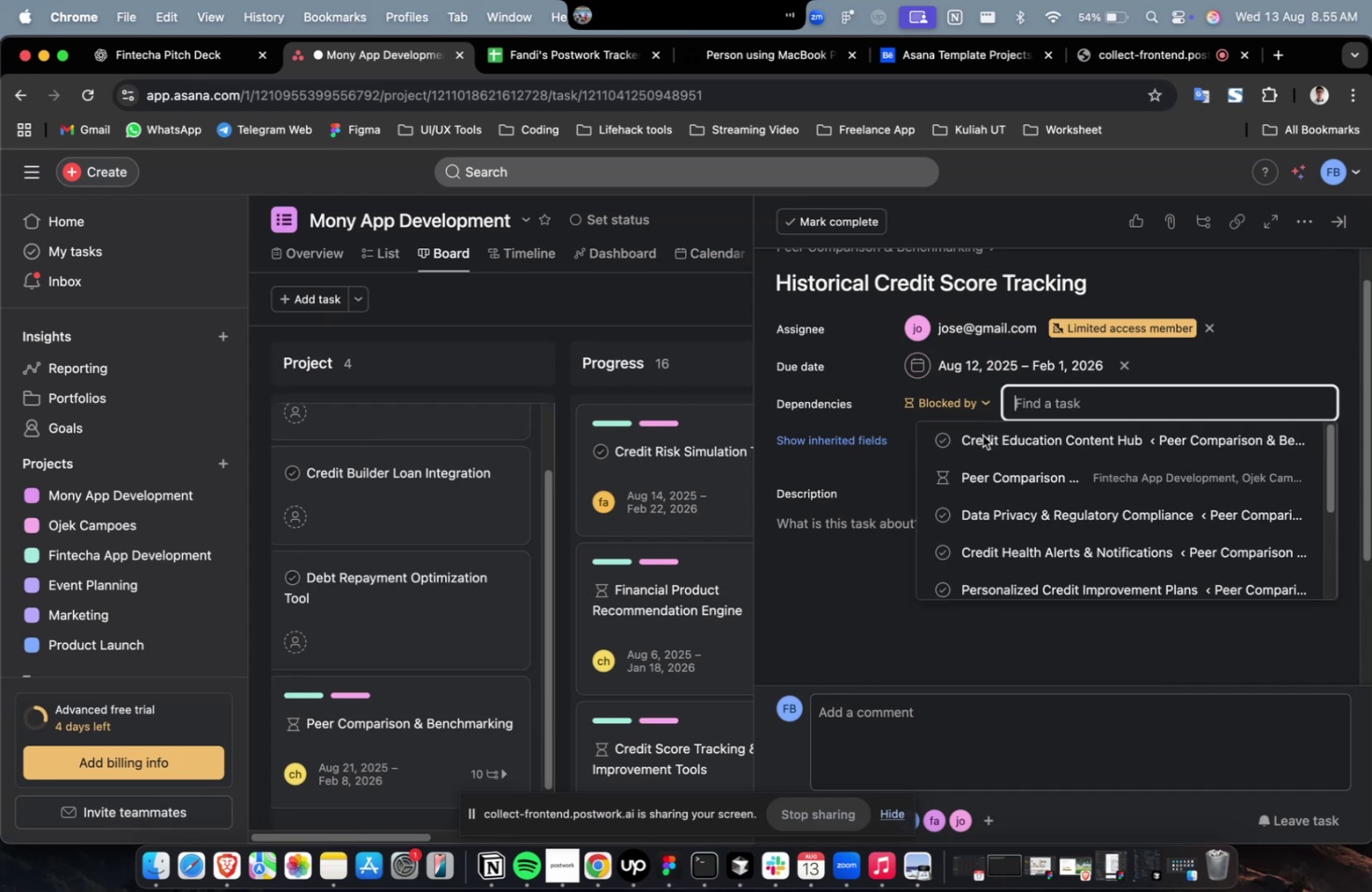 
triple_click([982, 435])
 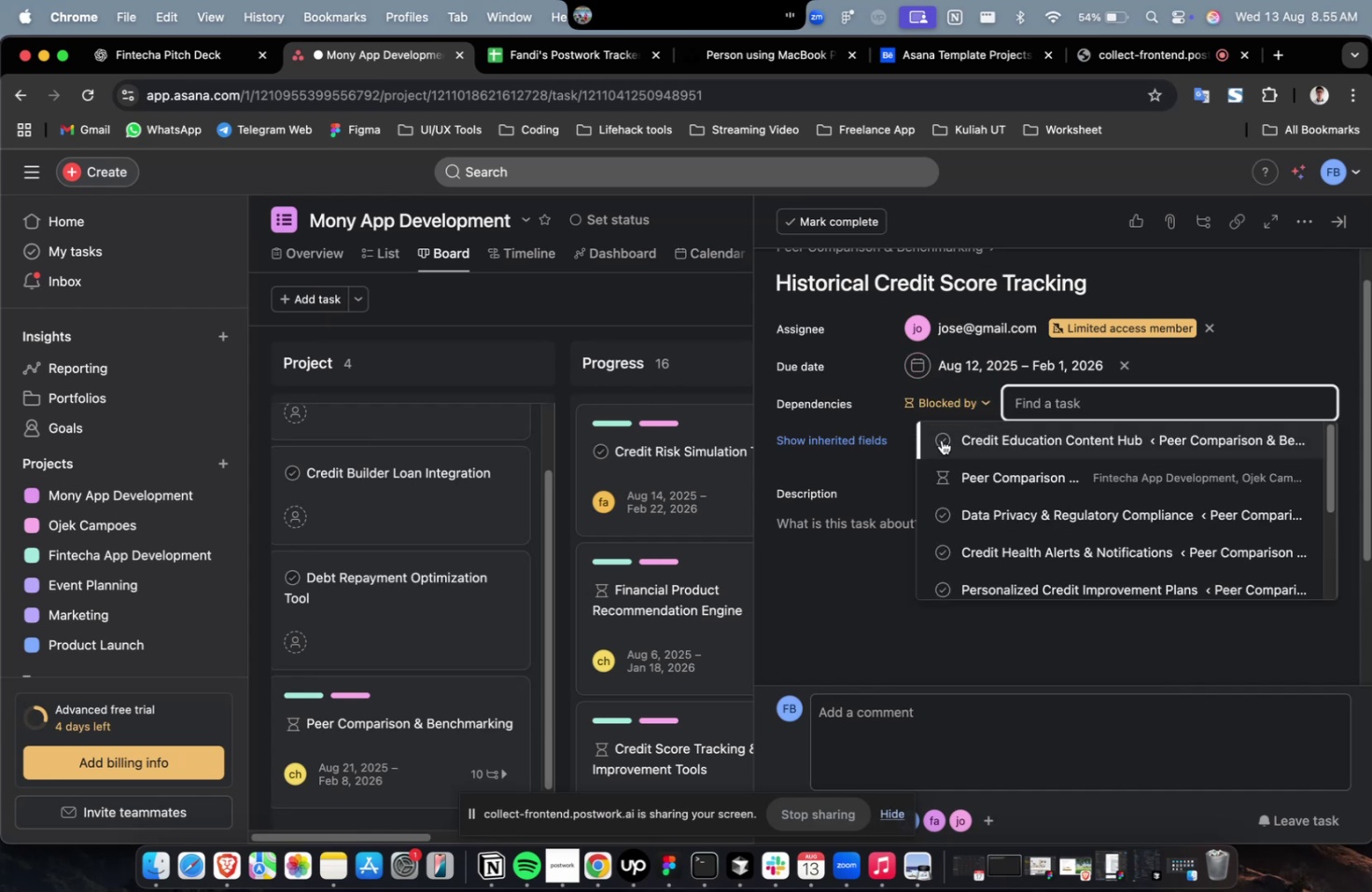 
triple_click([941, 439])
 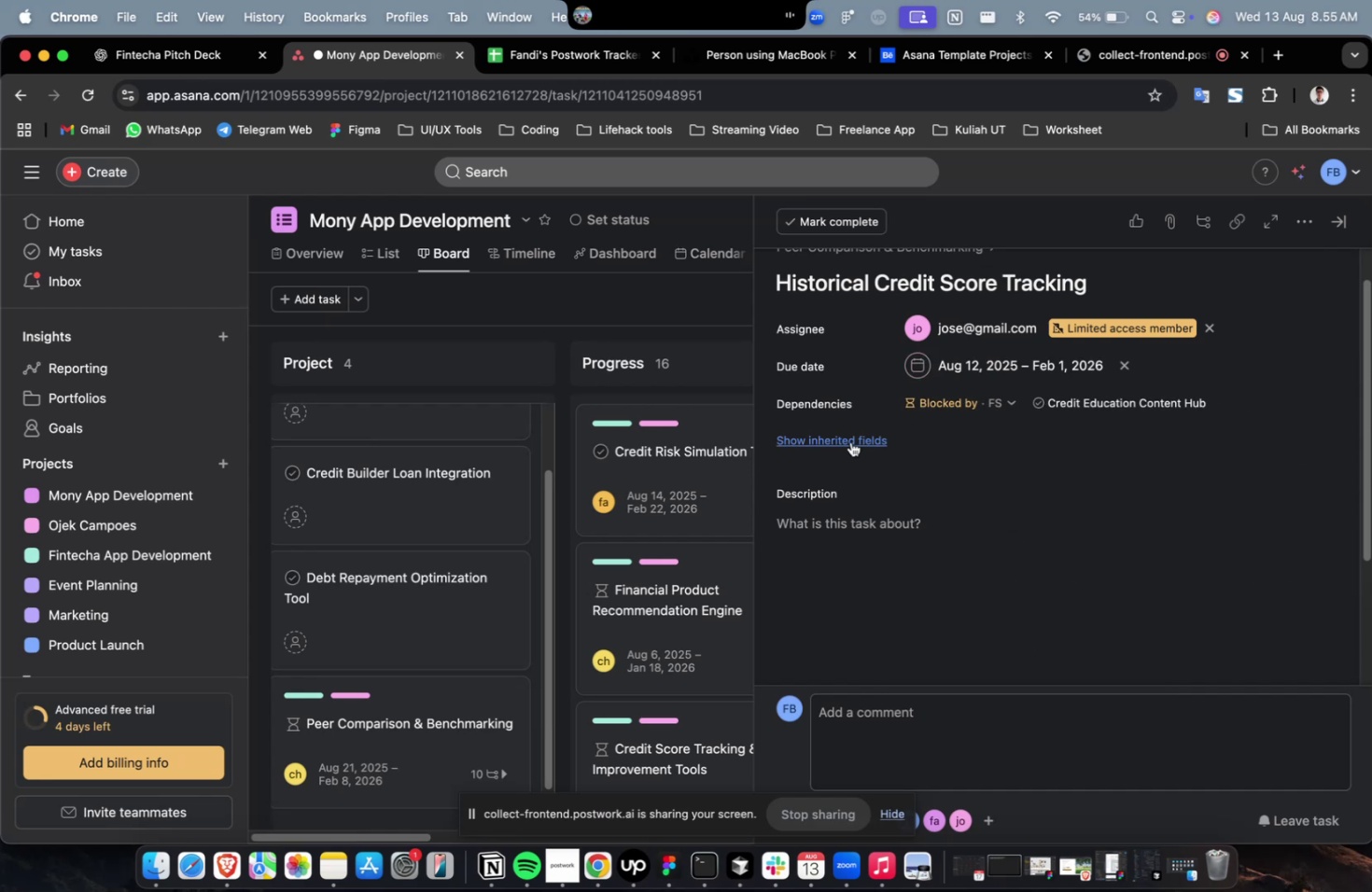 
triple_click([850, 441])
 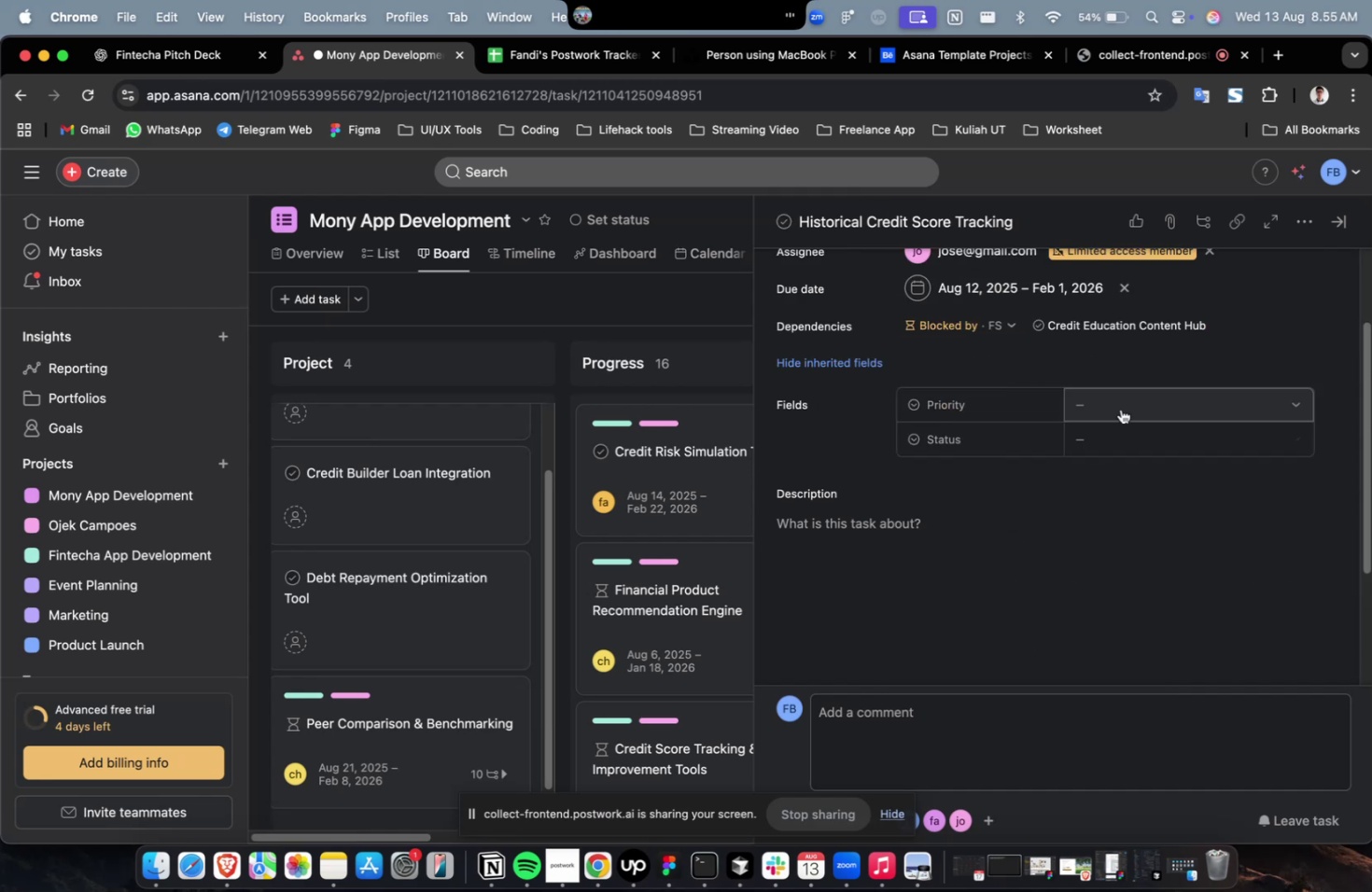 
triple_click([1120, 409])
 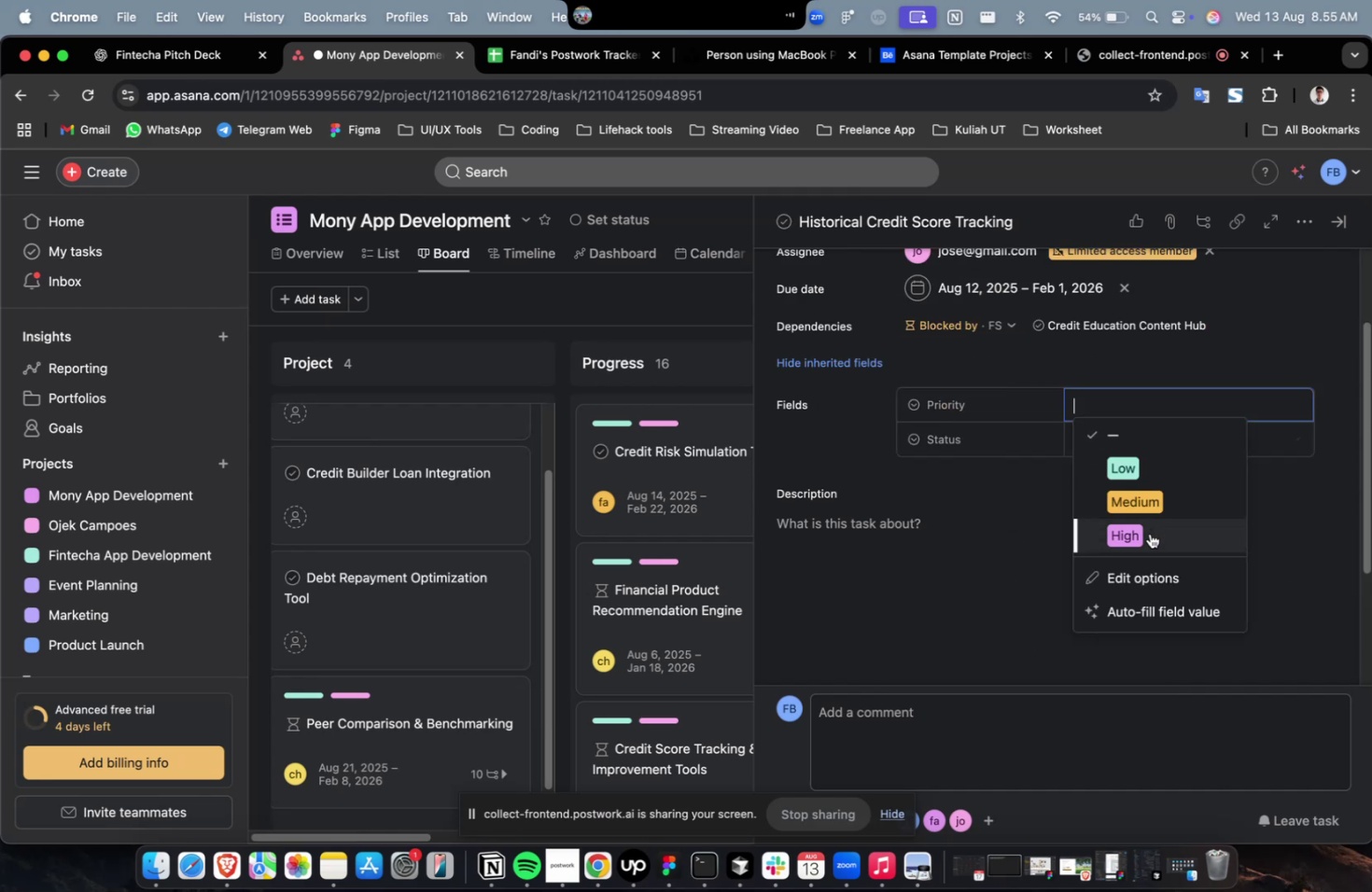 
triple_click([1149, 533])
 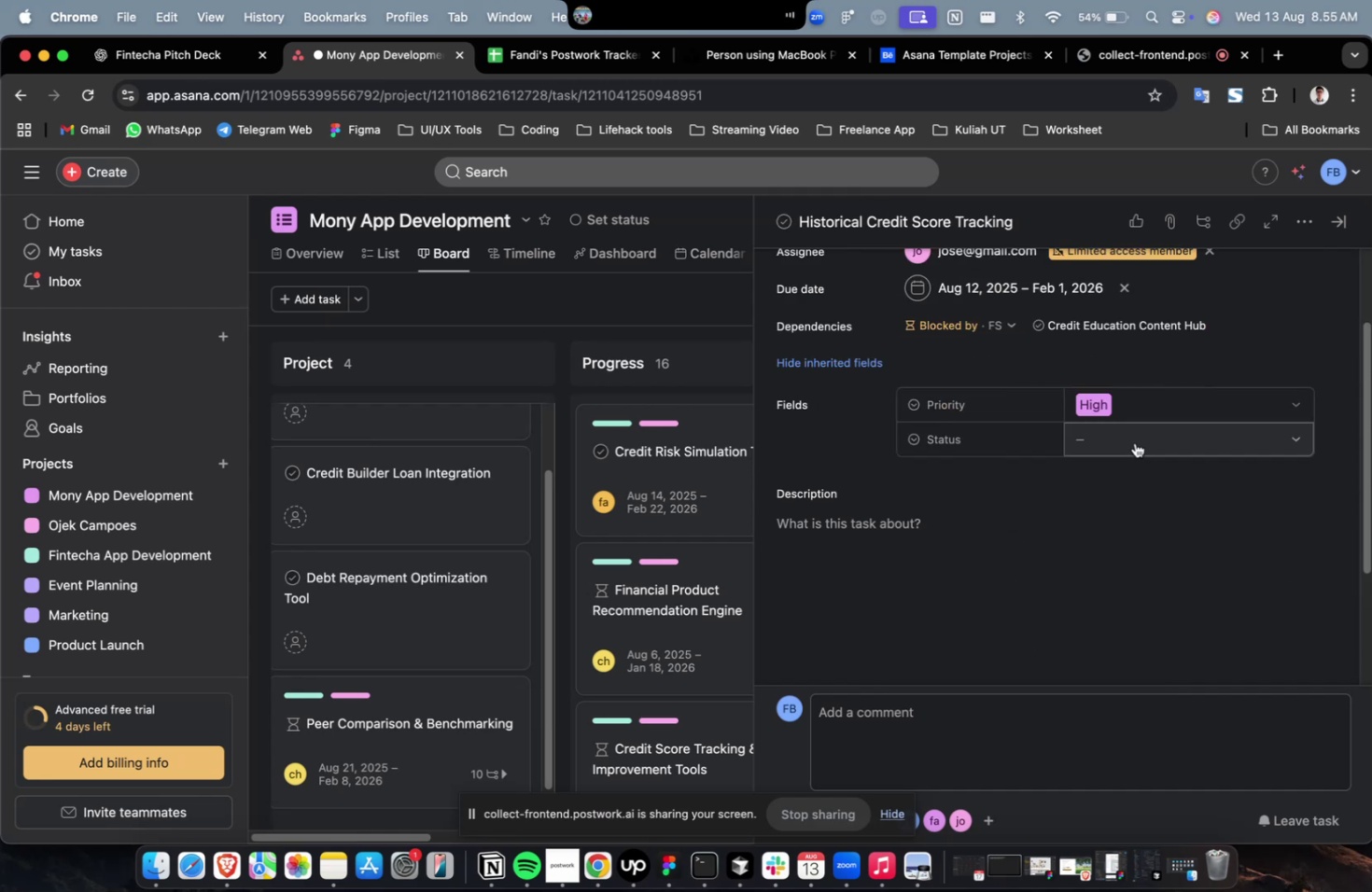 
triple_click([1134, 442])
 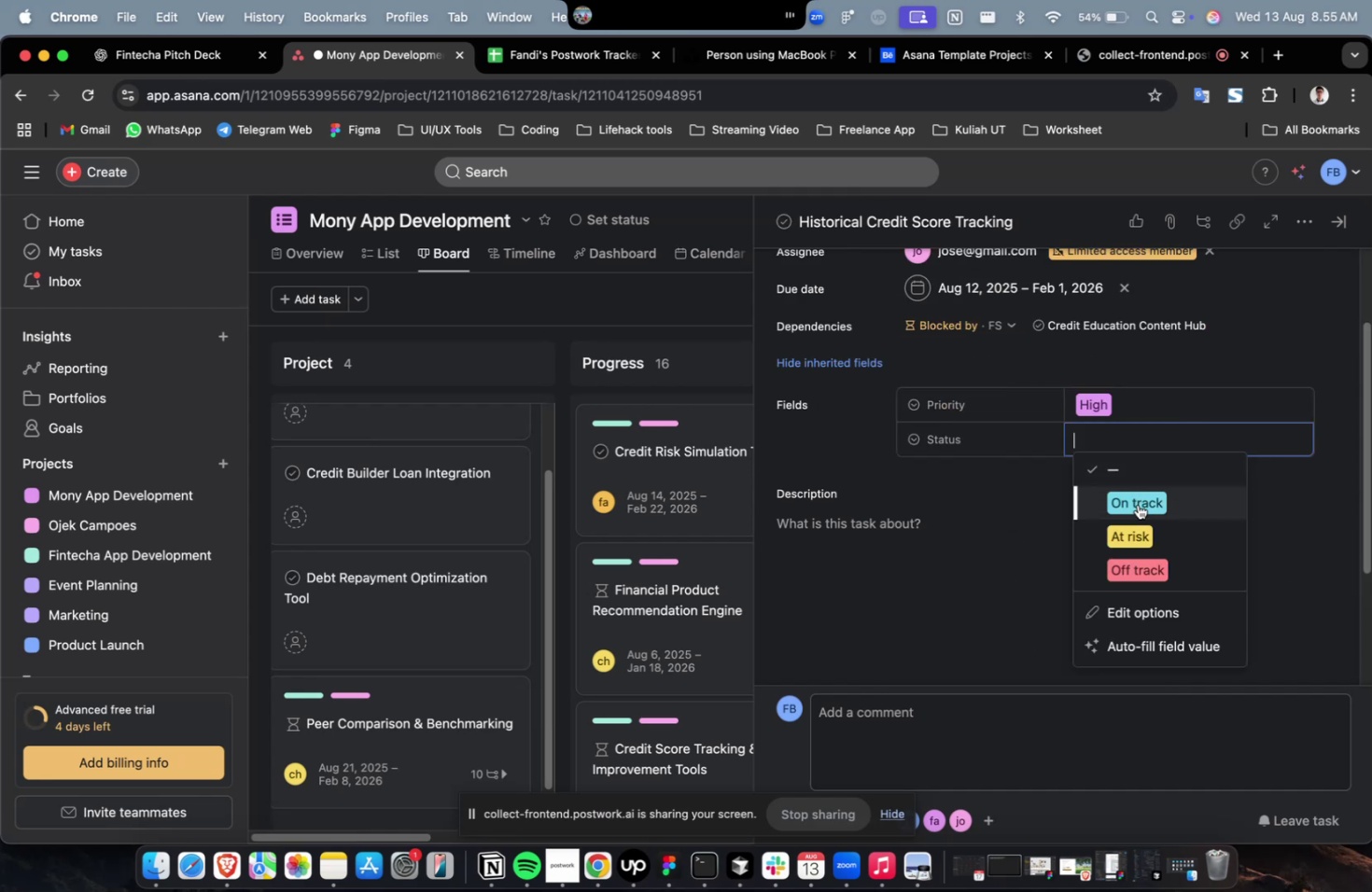 
triple_click([1137, 504])
 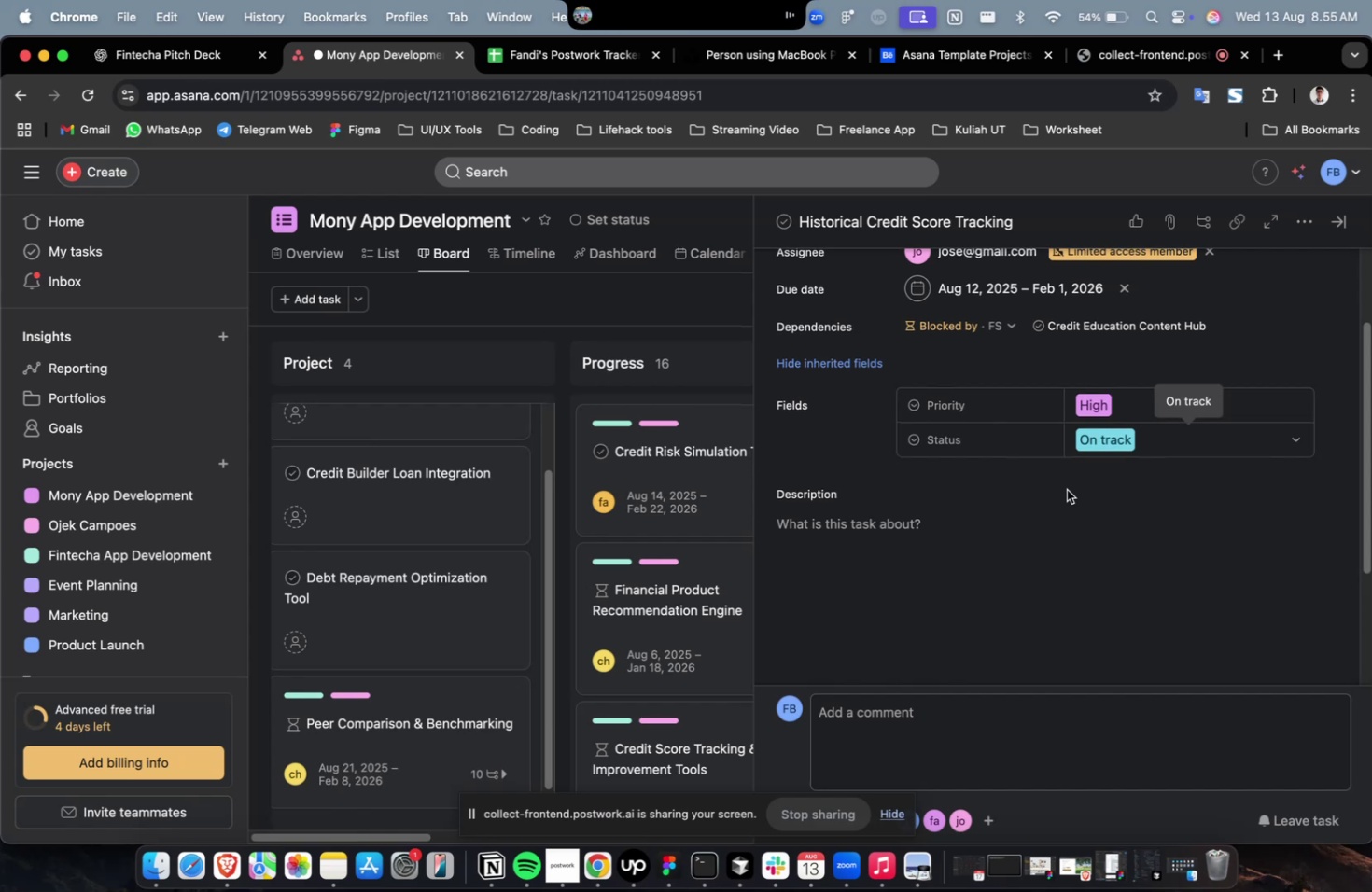 
scroll: coordinate [1066, 489], scroll_direction: up, amount: 2.0
 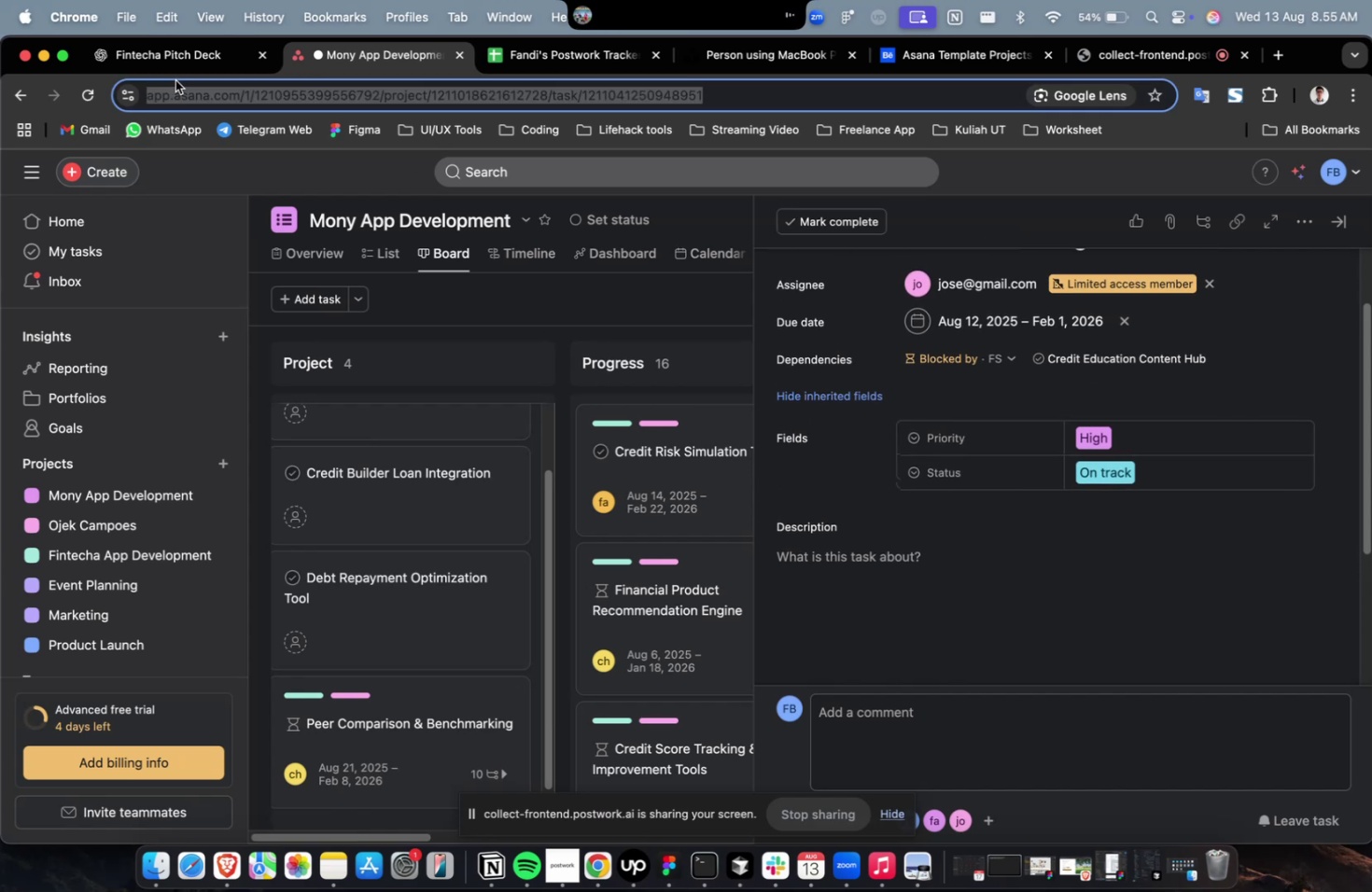 
double_click([179, 76])
 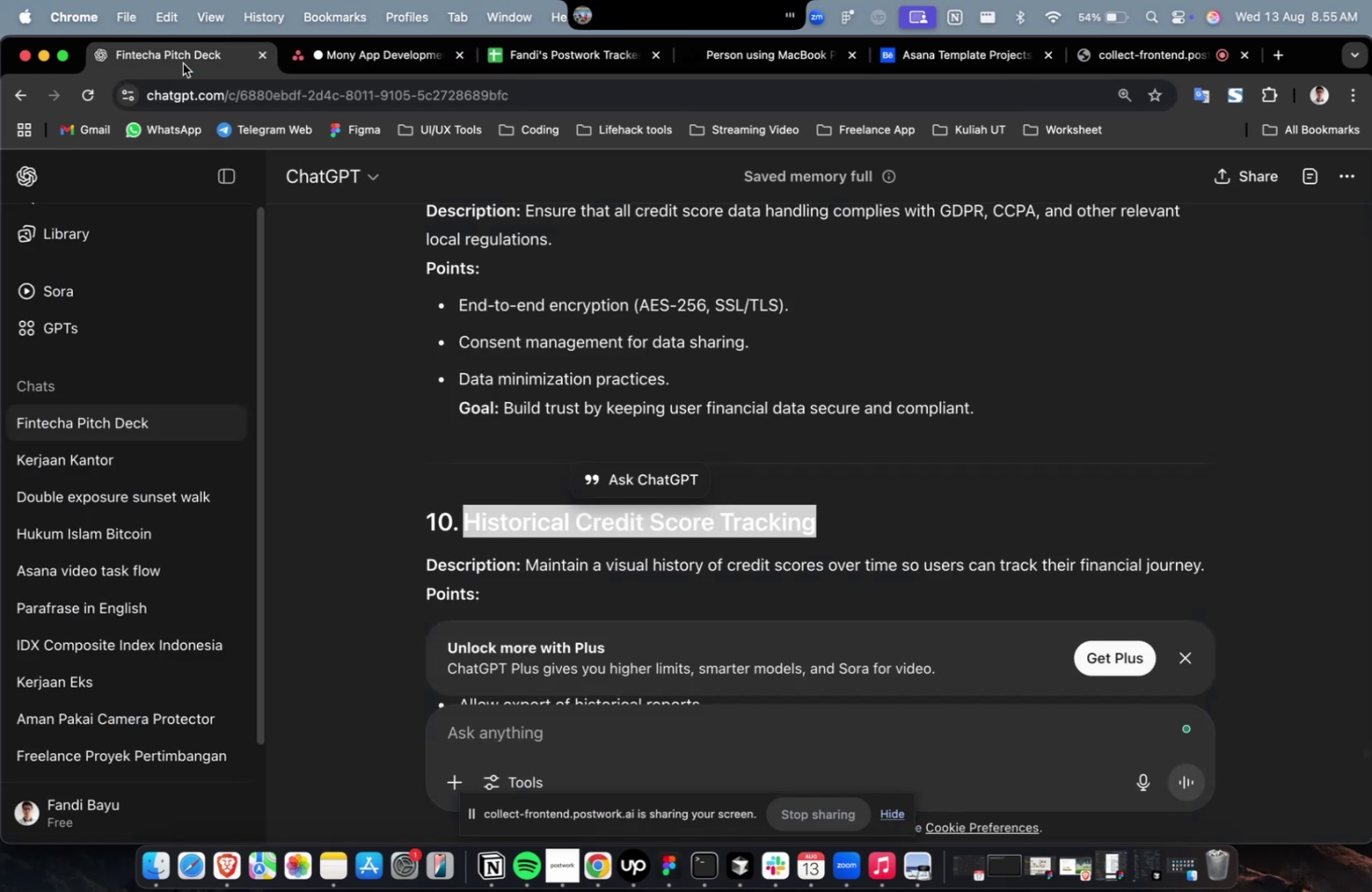 
triple_click([183, 63])
 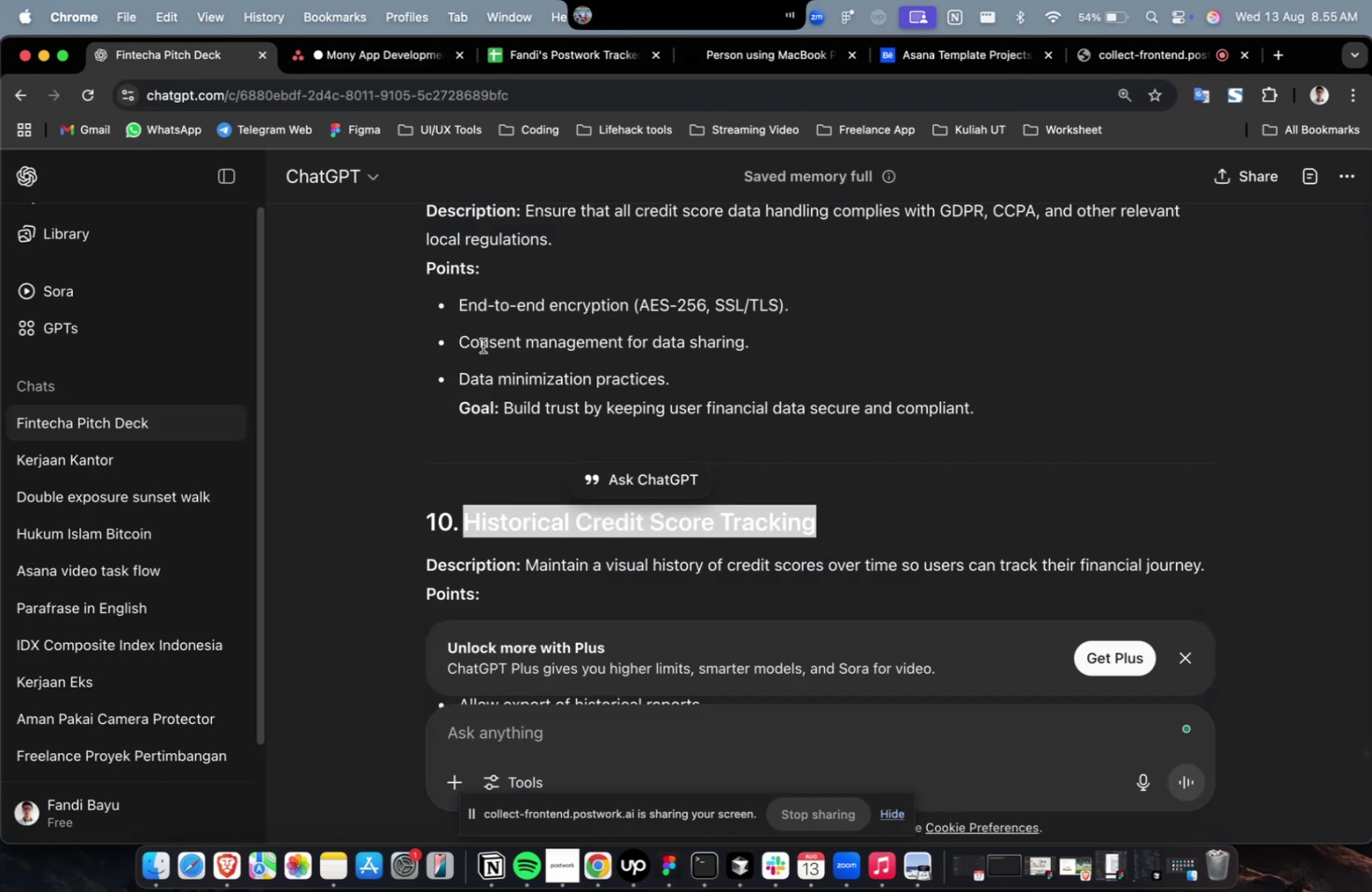 
scroll: coordinate [677, 457], scroll_direction: down, amount: 8.0
 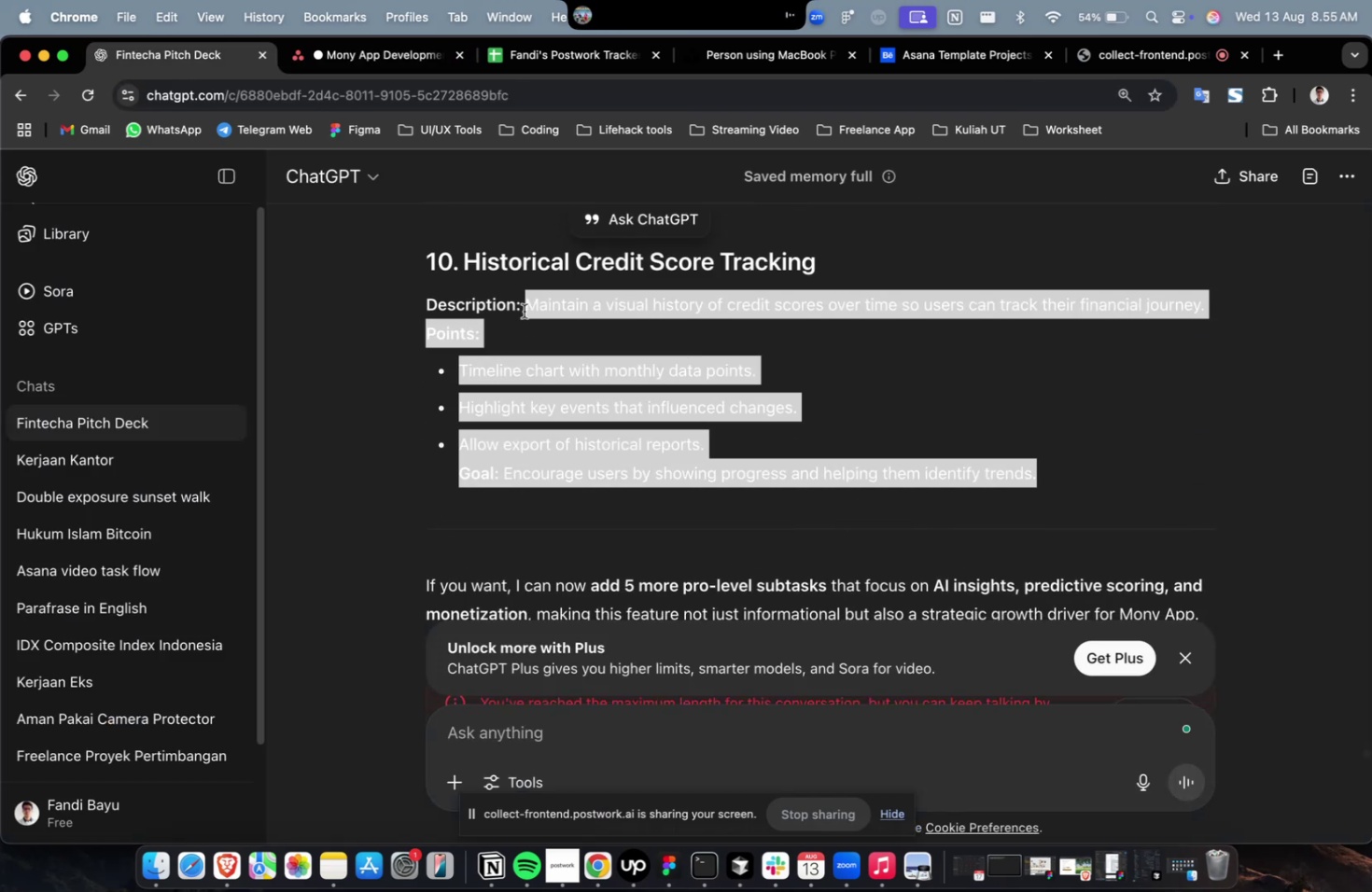 
key(Meta+C)
 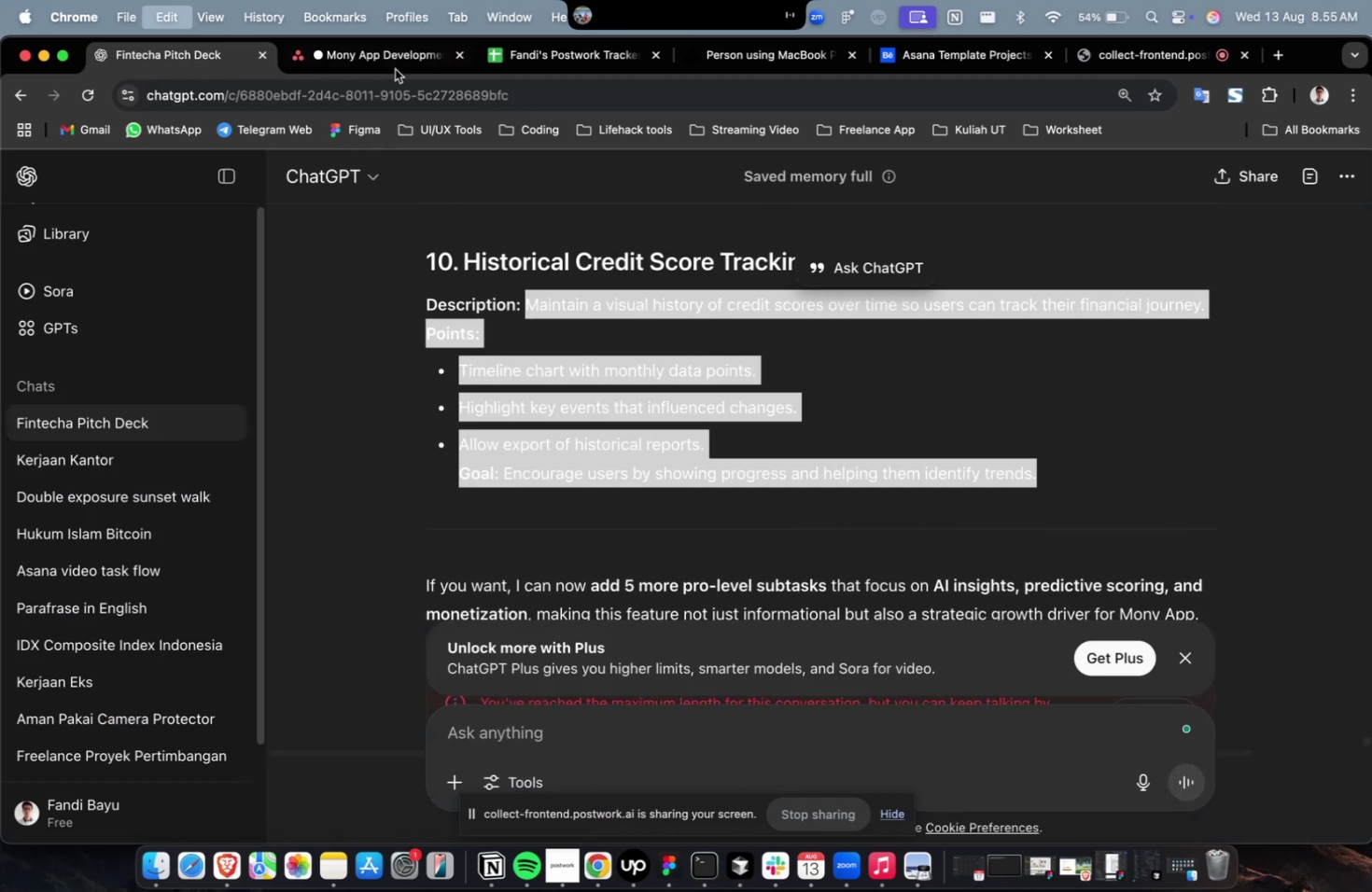 
key(Meta+C)
 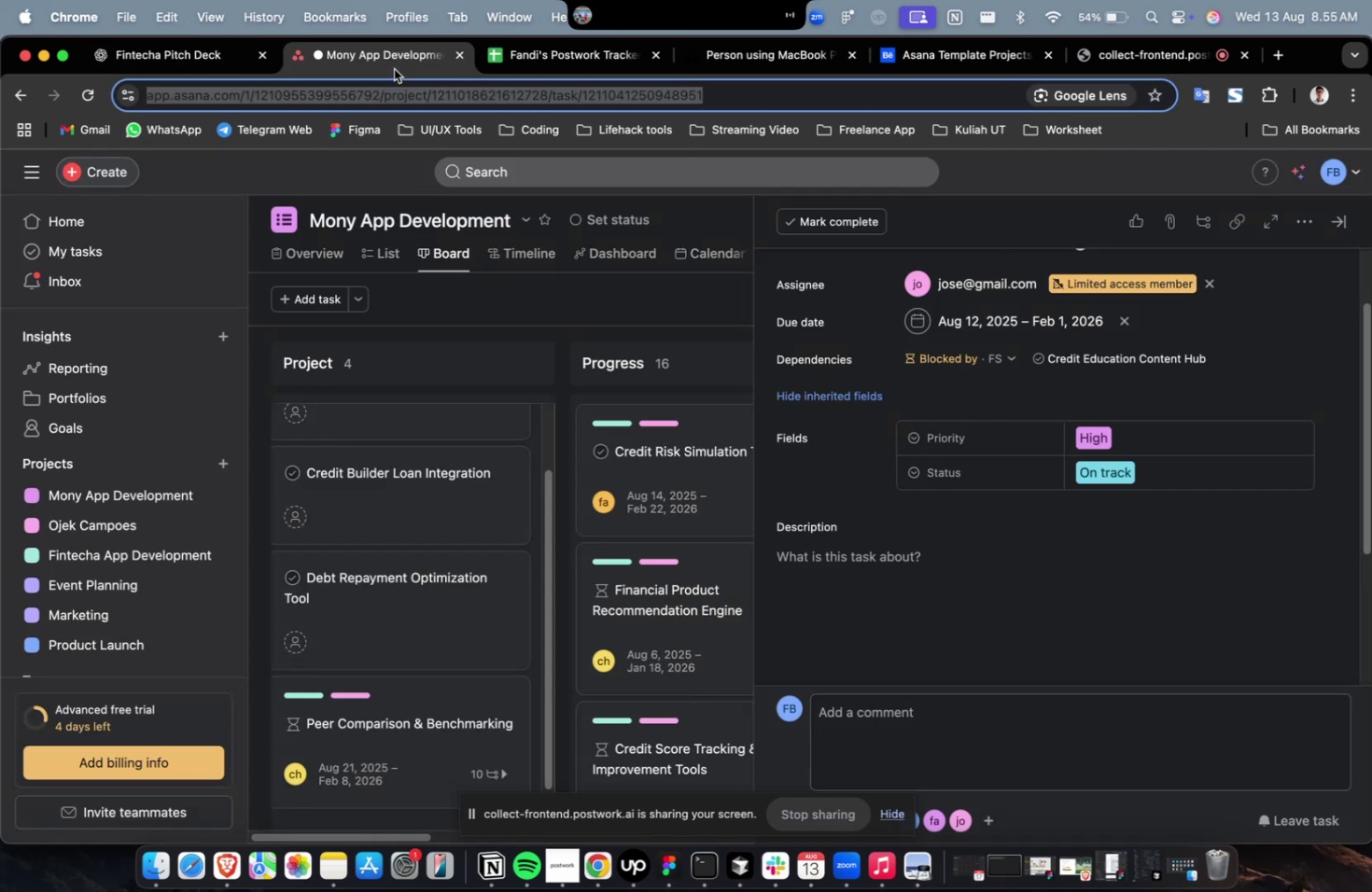 
left_click([394, 69])
 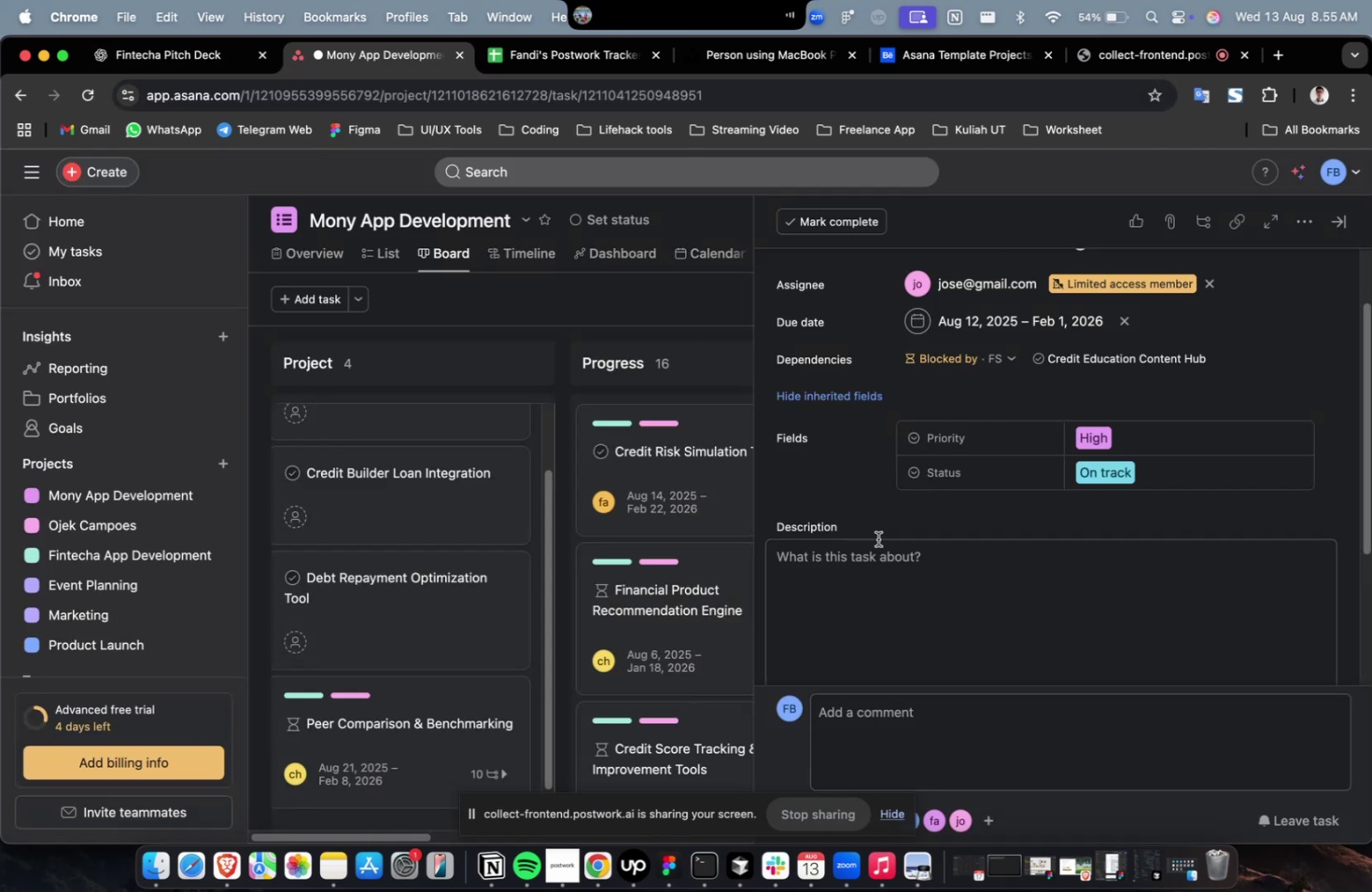 
double_click([877, 538])
 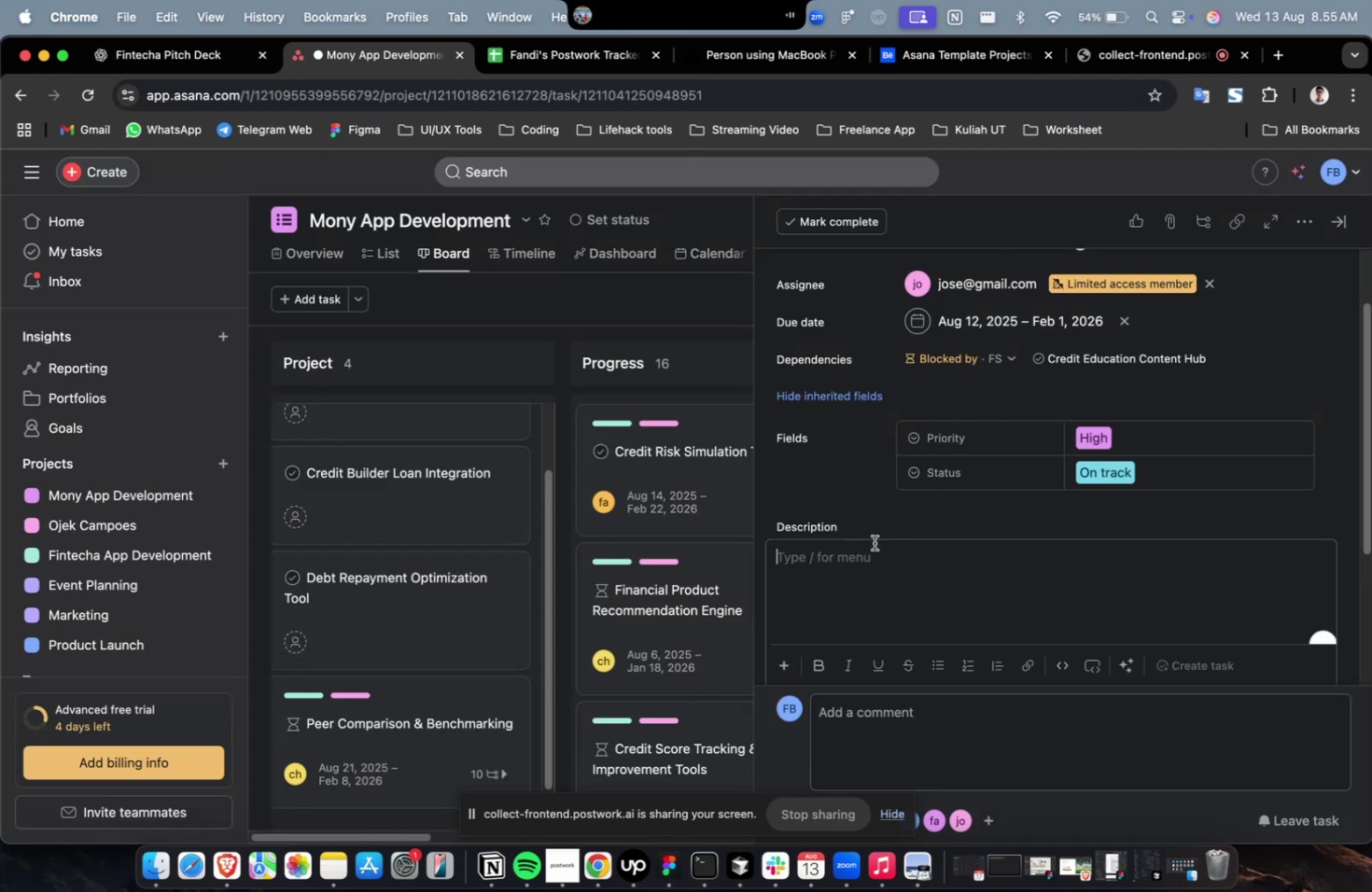 
key(Meta+V)
 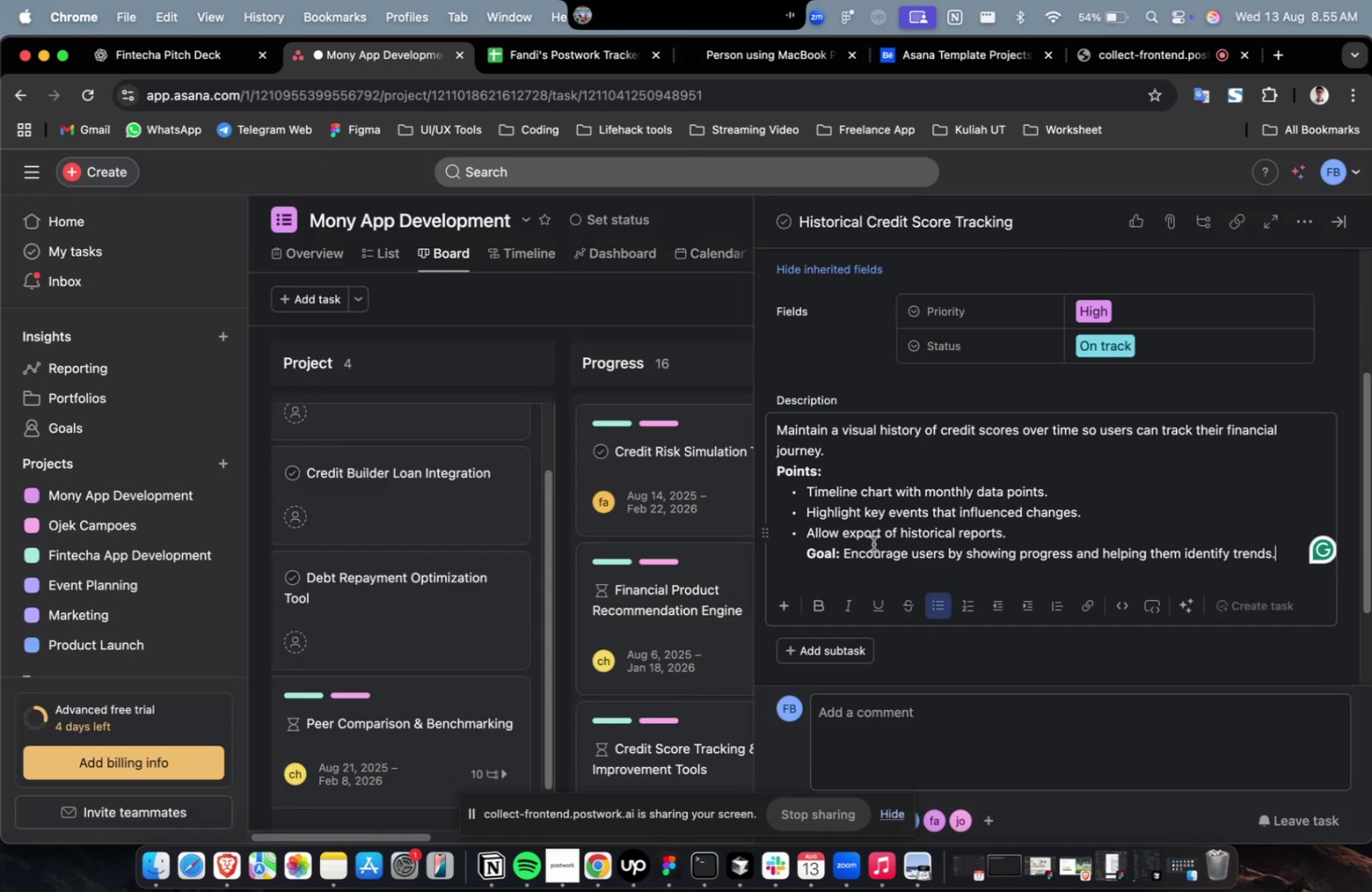 
scroll: coordinate [873, 543], scroll_direction: up, amount: 12.0
 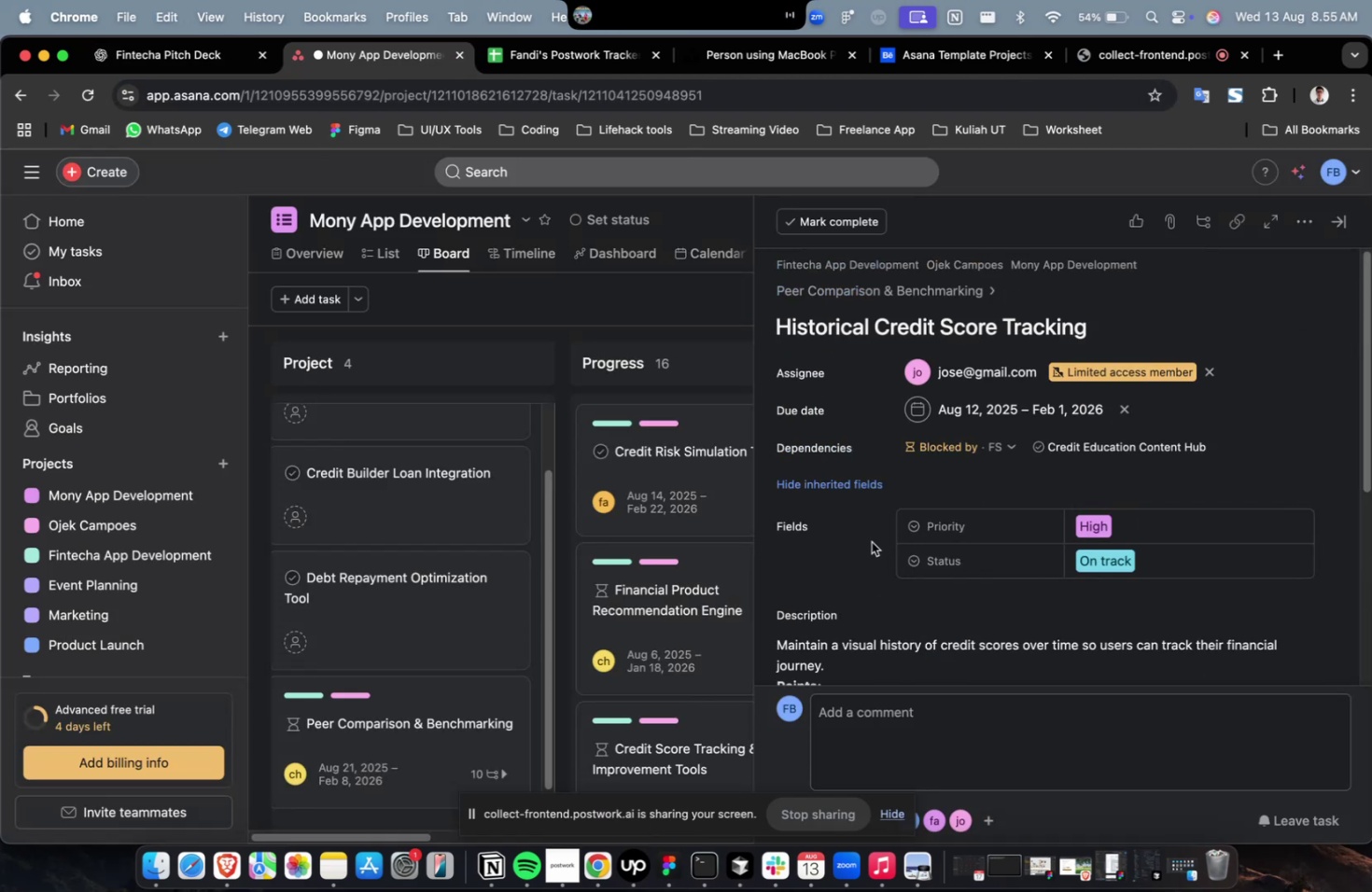 
scroll: coordinate [868, 540], scroll_direction: down, amount: 44.0
 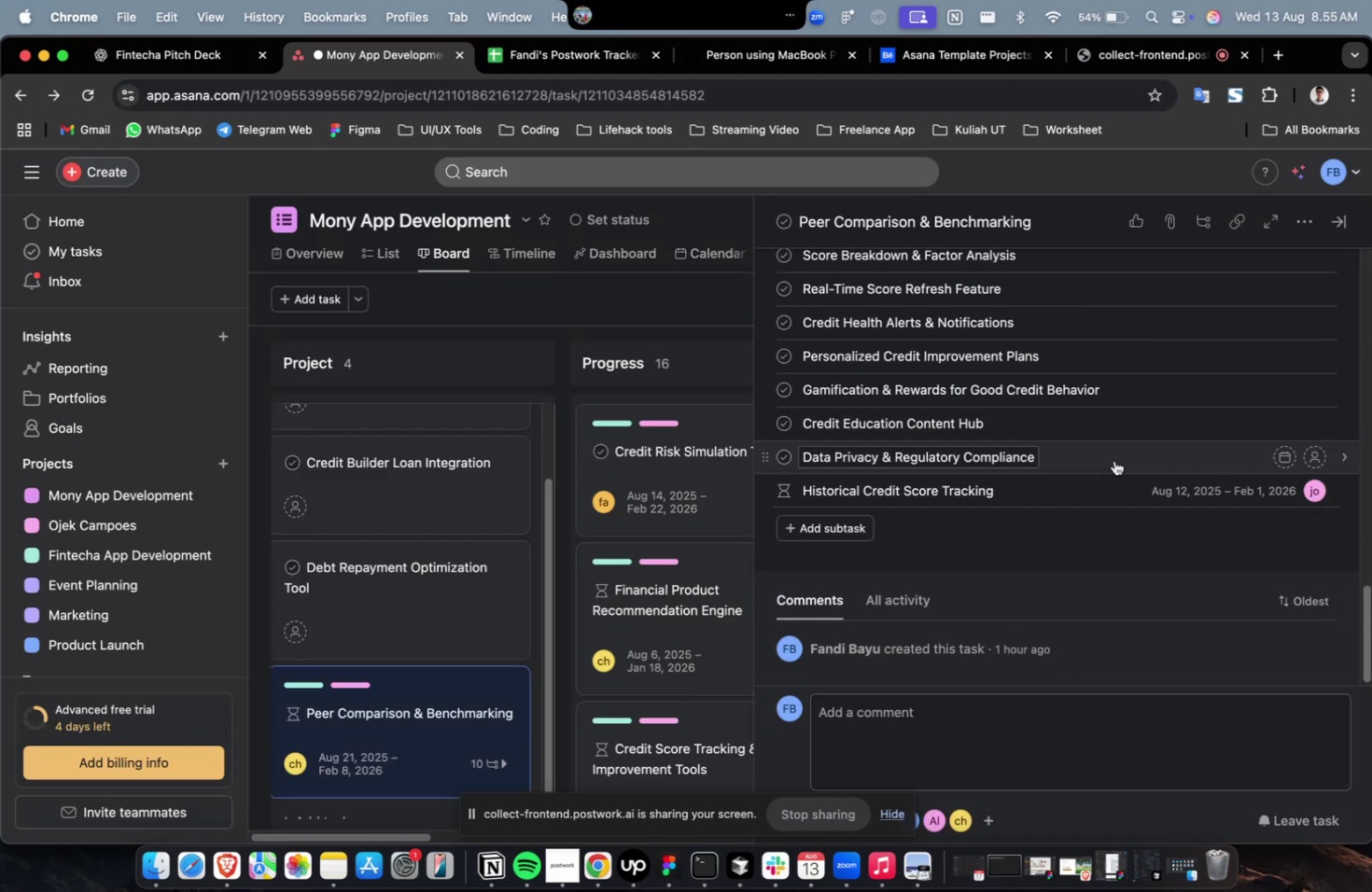 
left_click([1113, 460])
 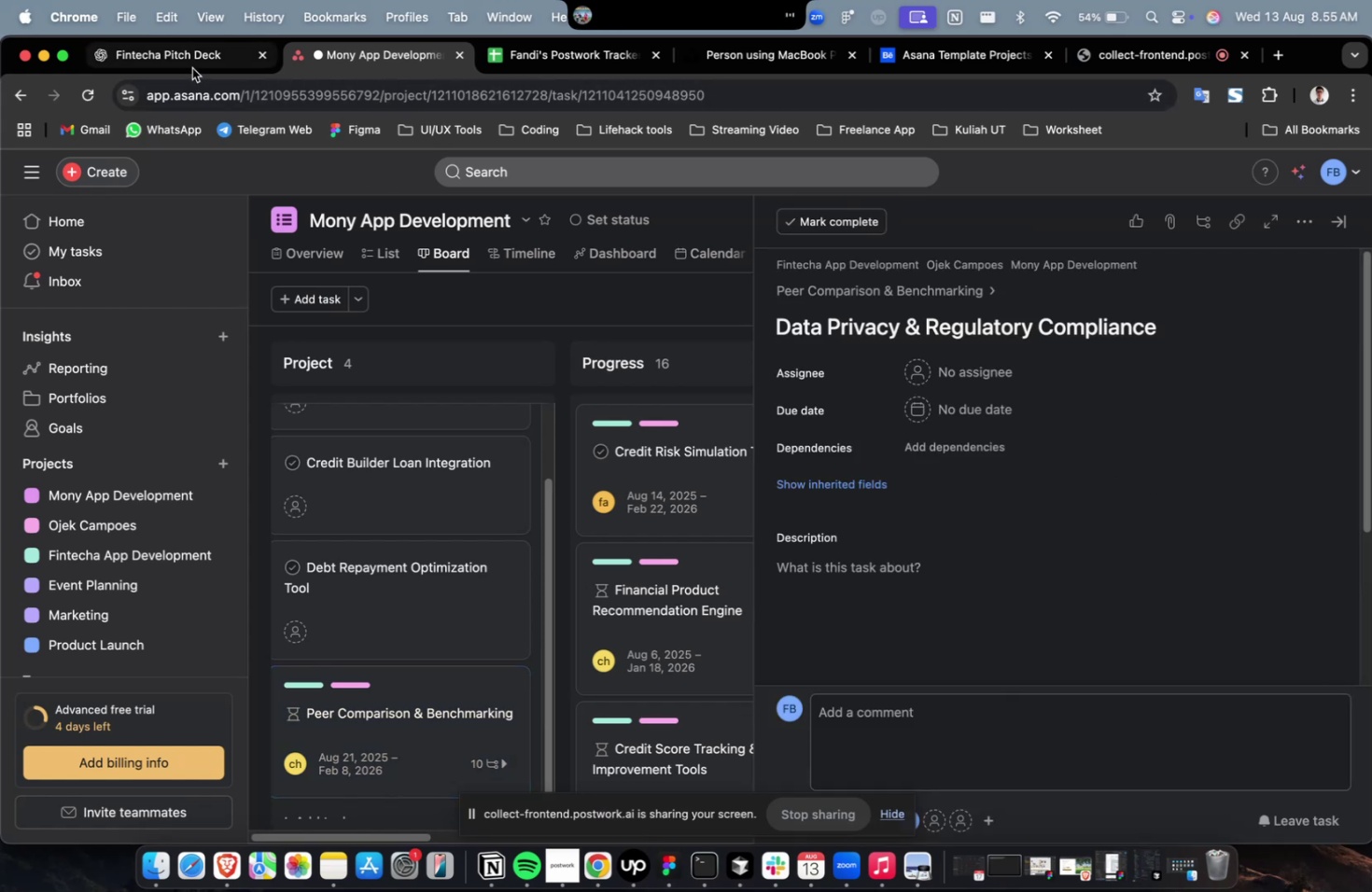 
left_click([192, 68])
 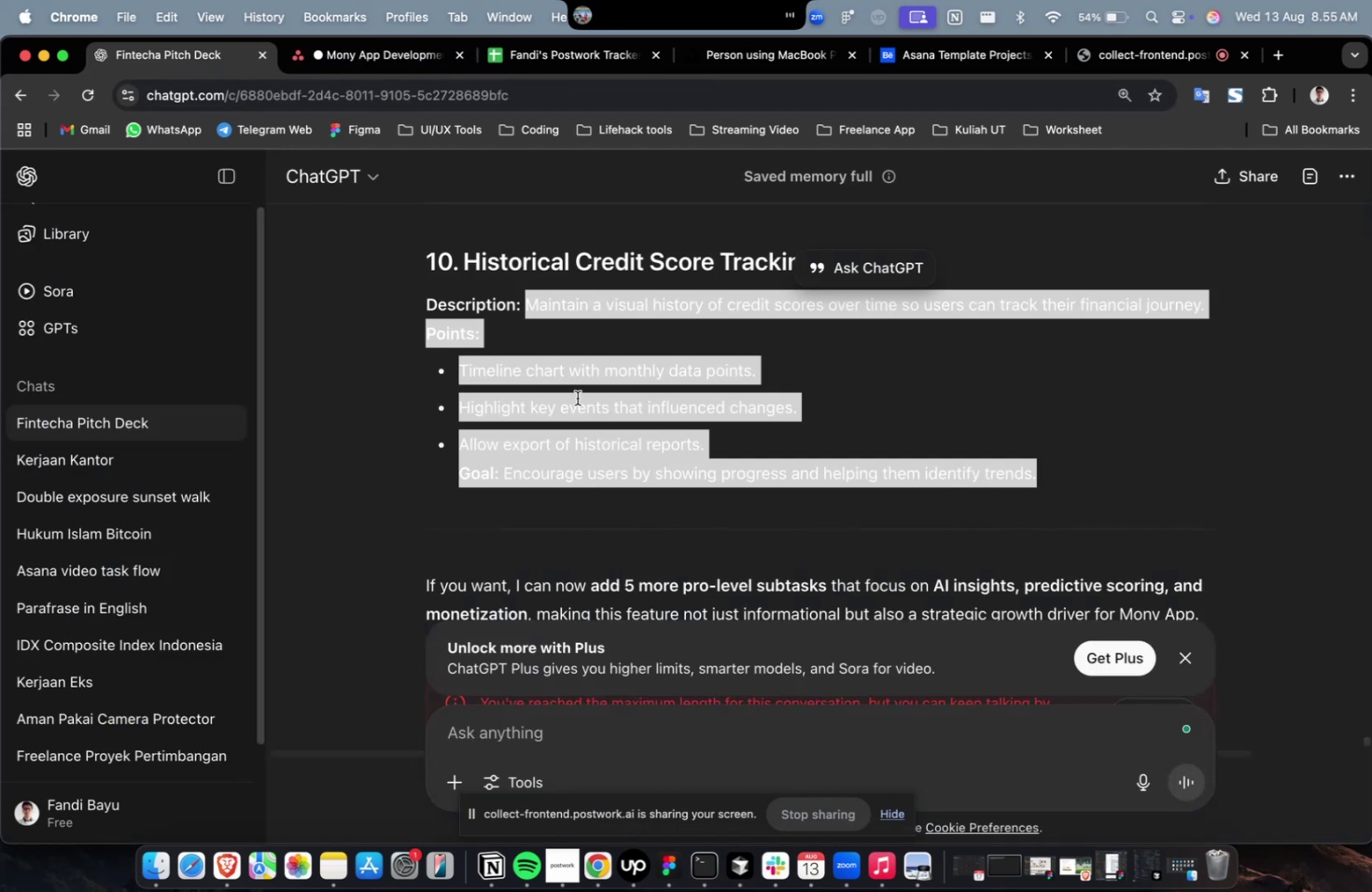 
scroll: coordinate [577, 397], scroll_direction: up, amount: 10.0
 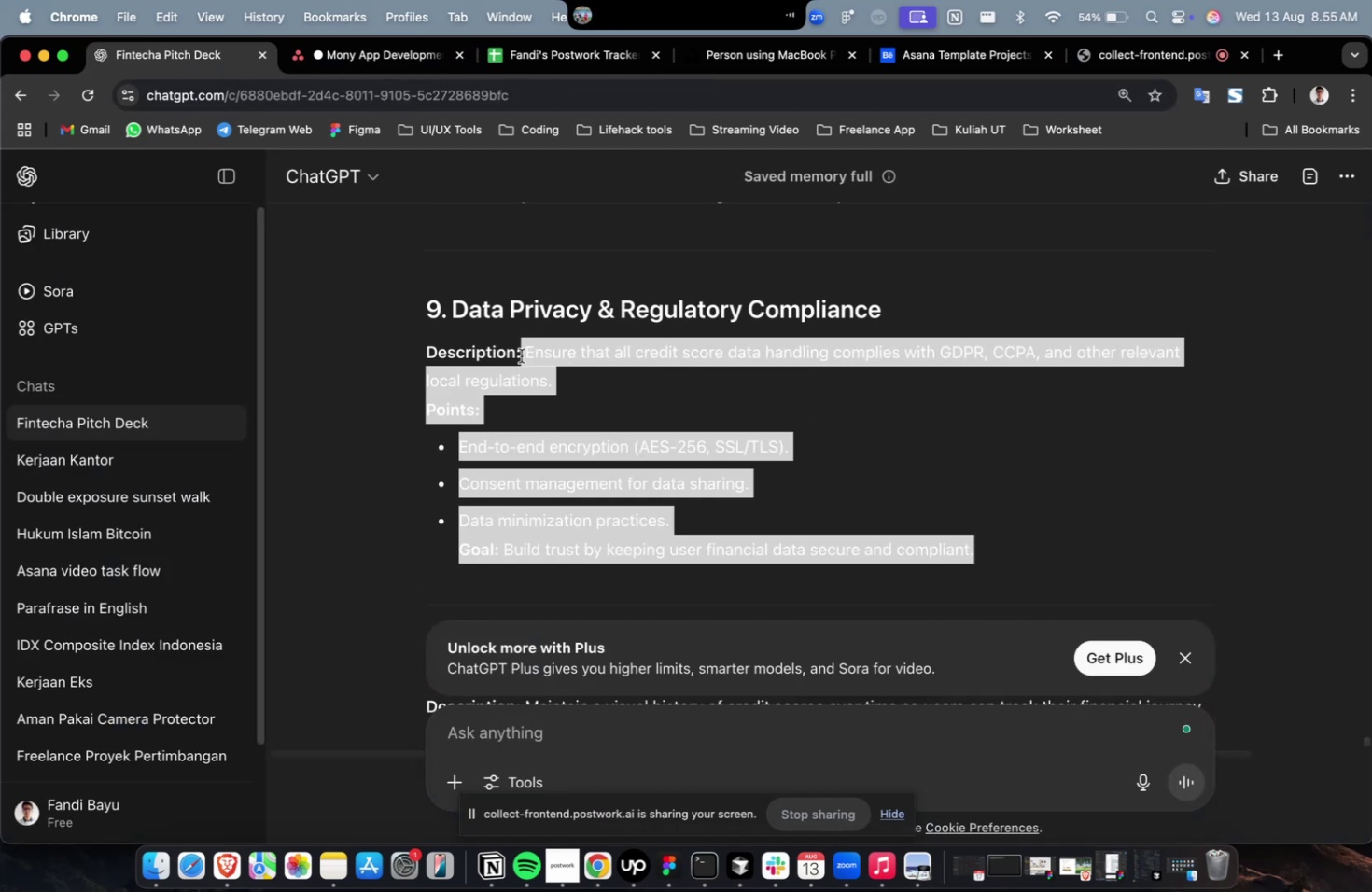 
key(Meta+C)
 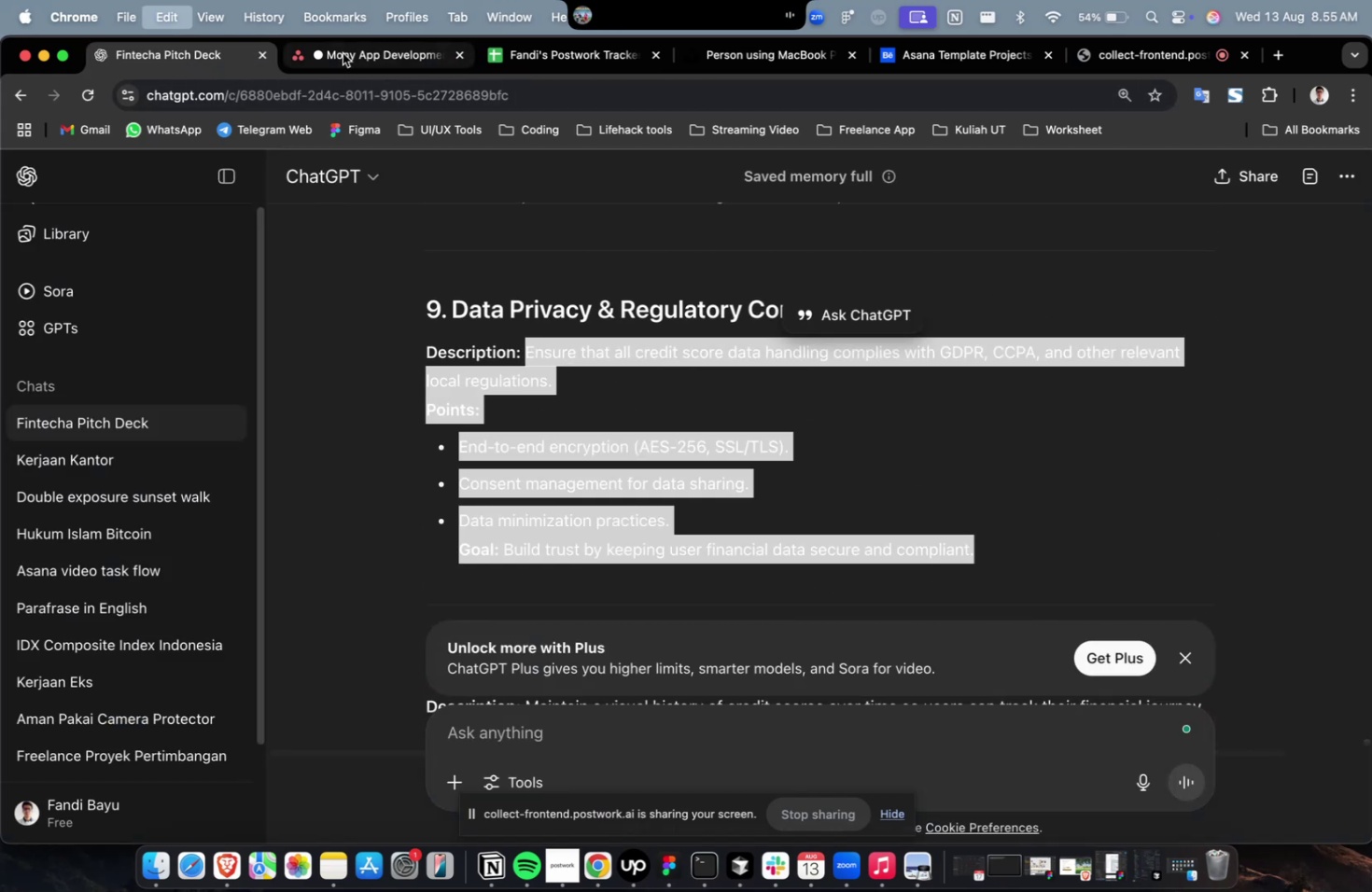 
key(Meta+C)
 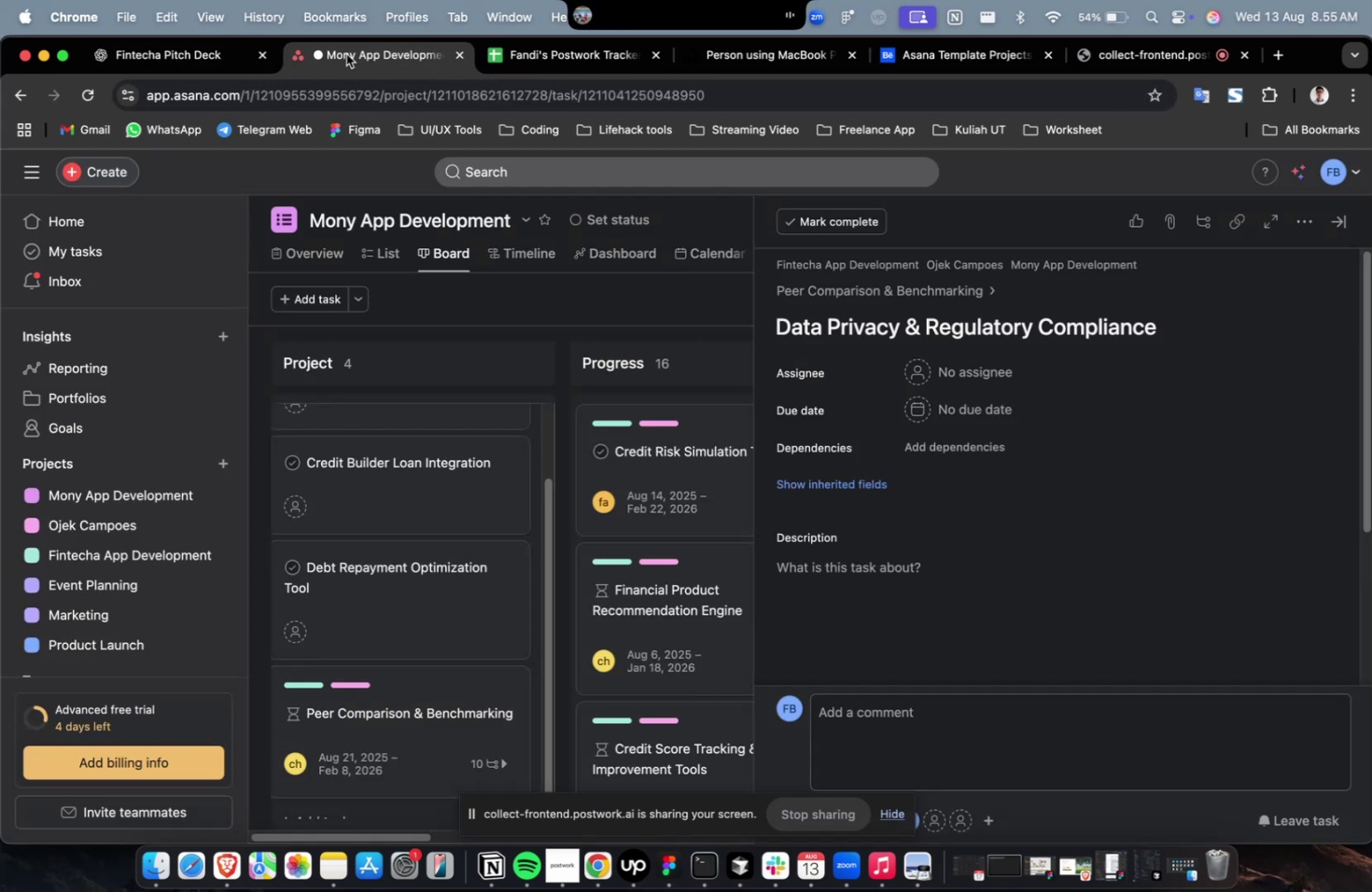 
left_click([346, 54])
 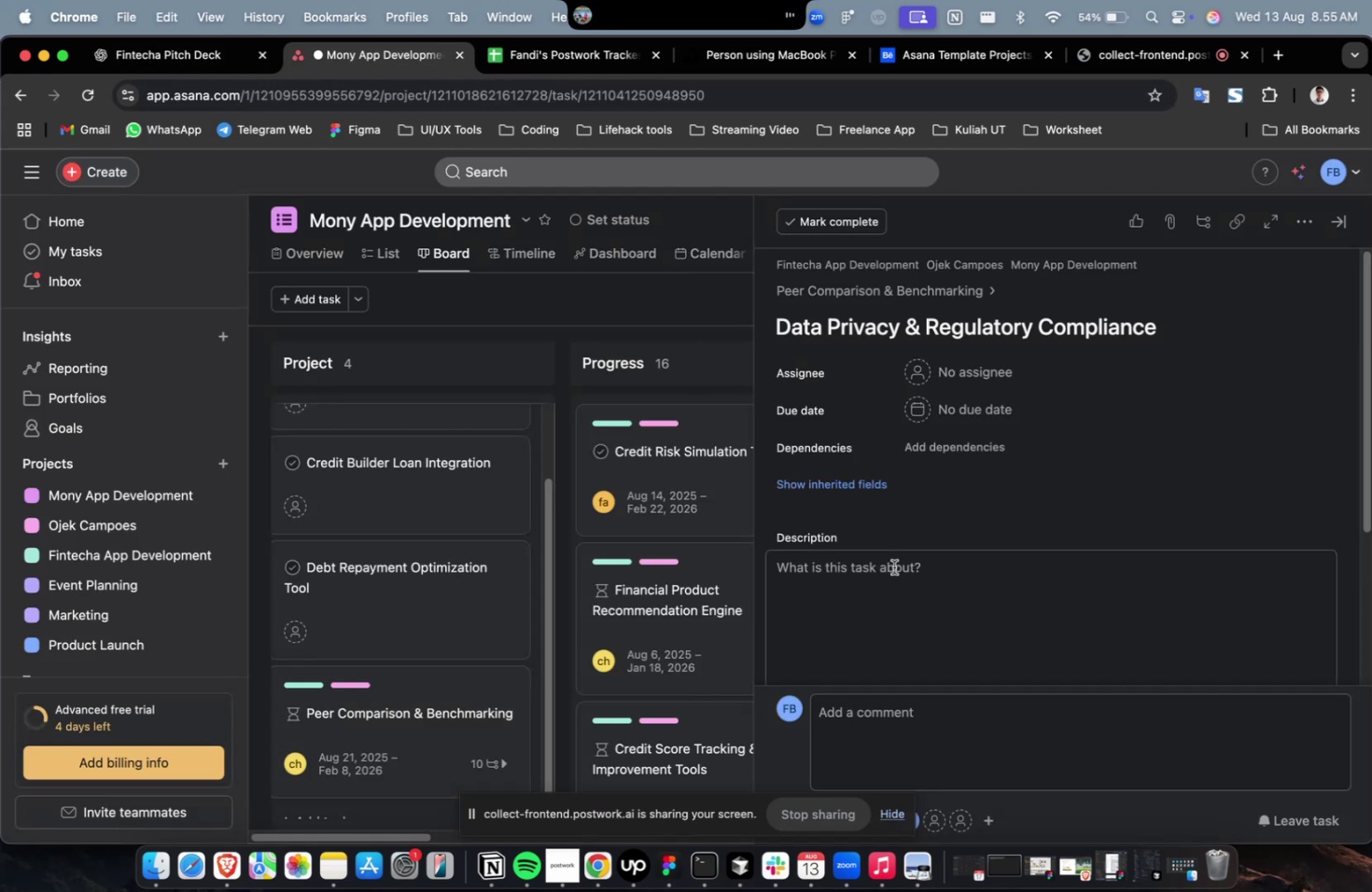 
double_click([893, 566])
 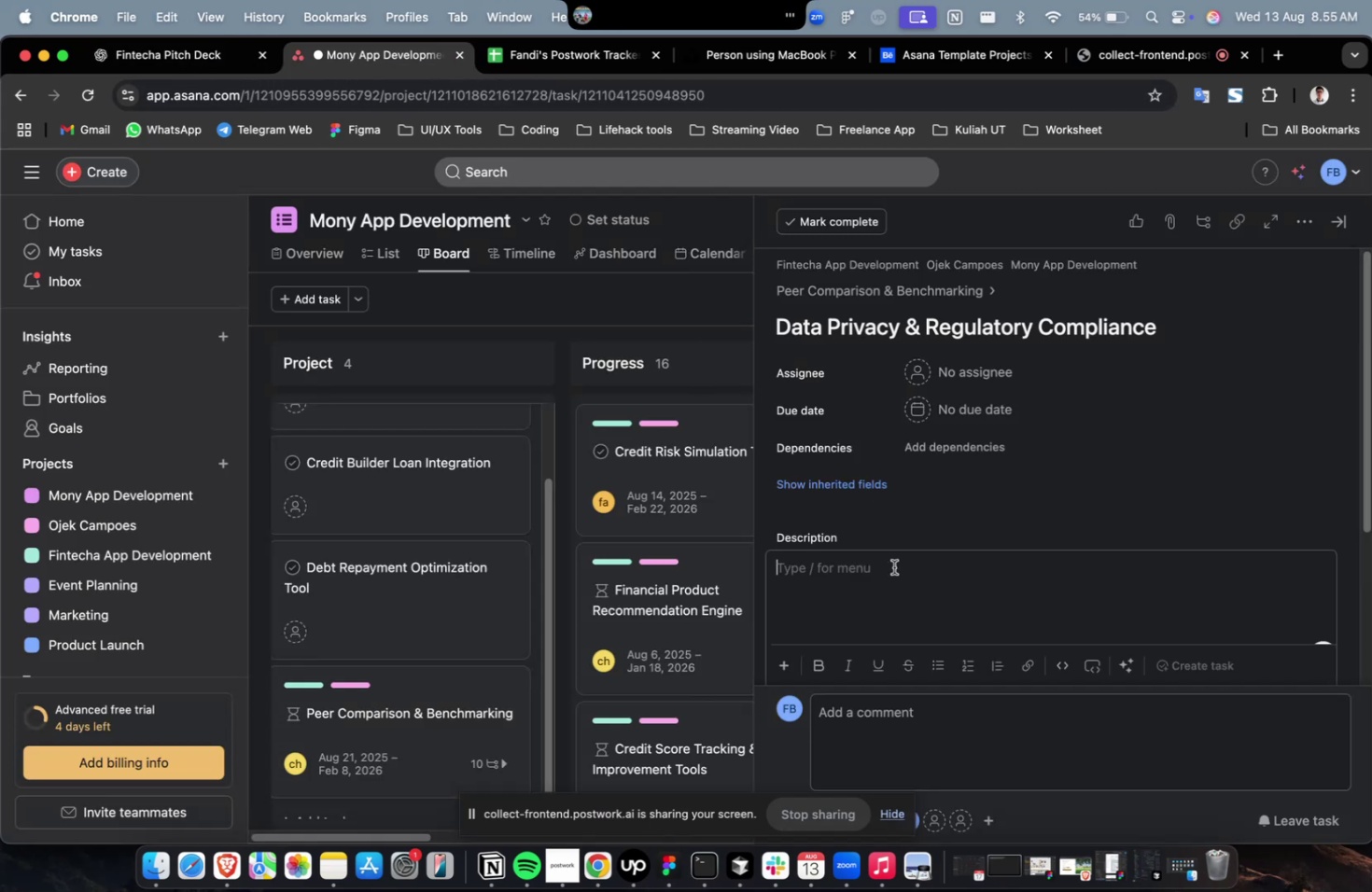 
key(Meta+V)
 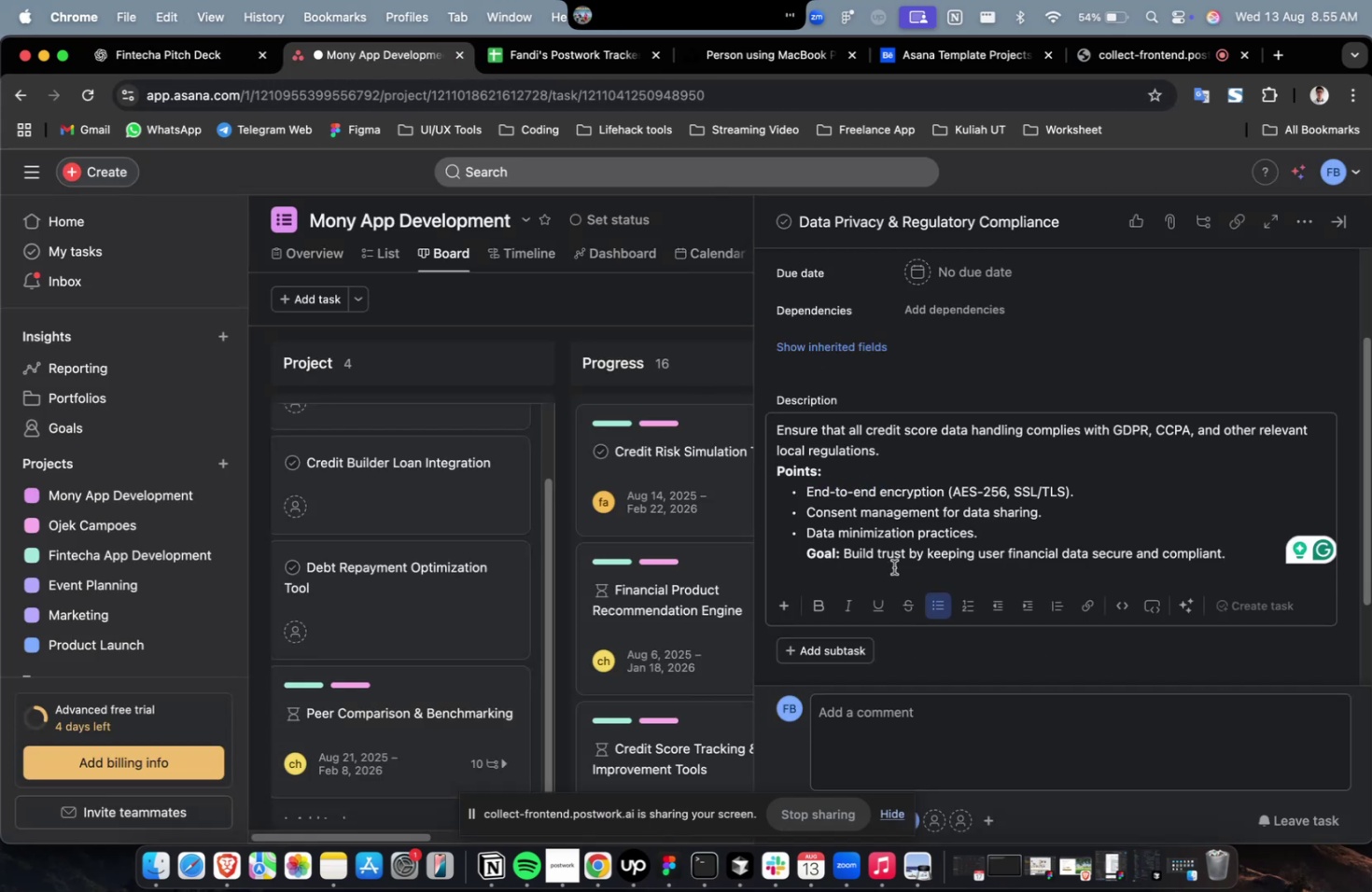 
wait(9.45)
 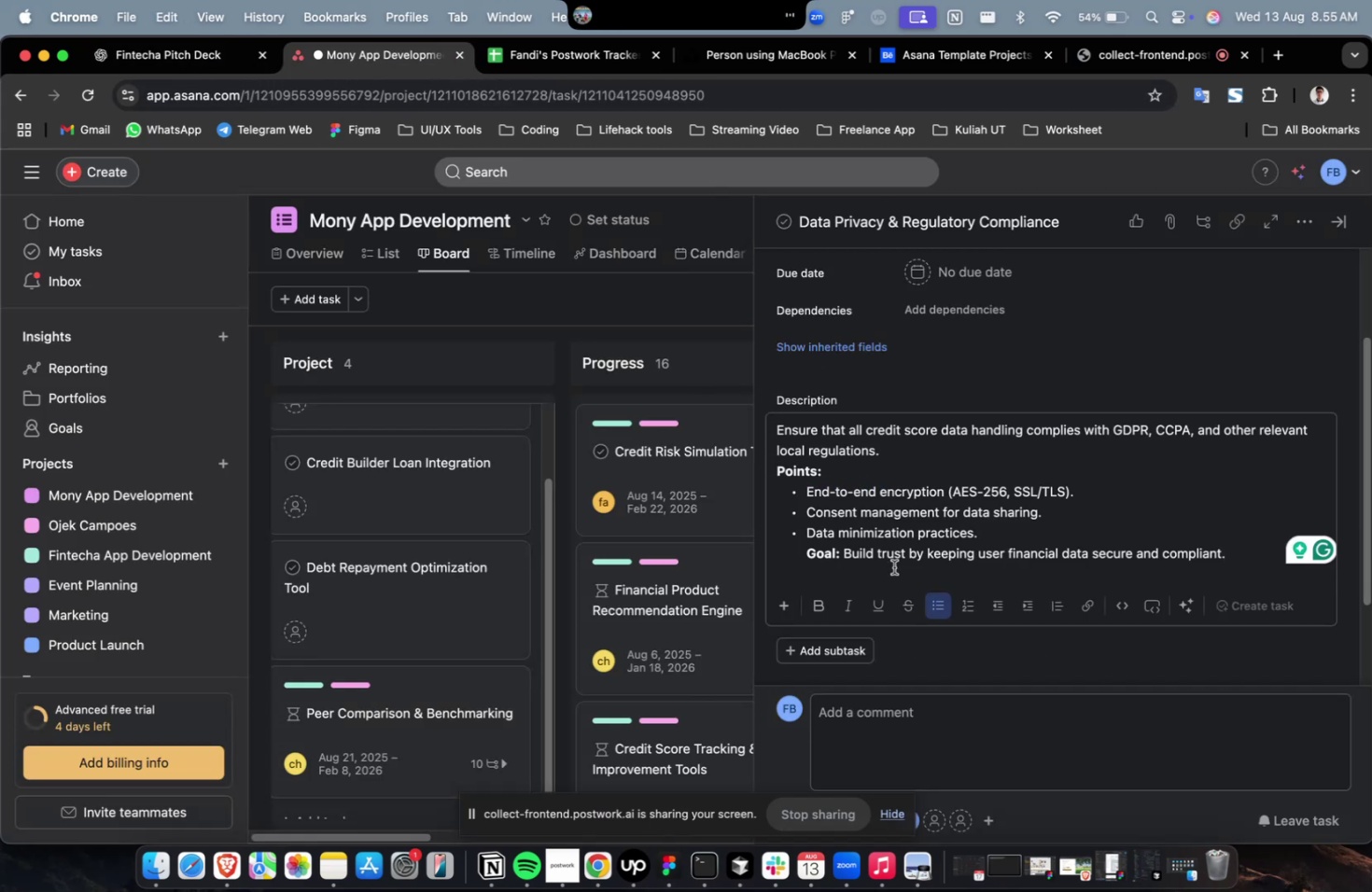 
scroll: coordinate [943, 424], scroll_direction: up, amount: 4.0
 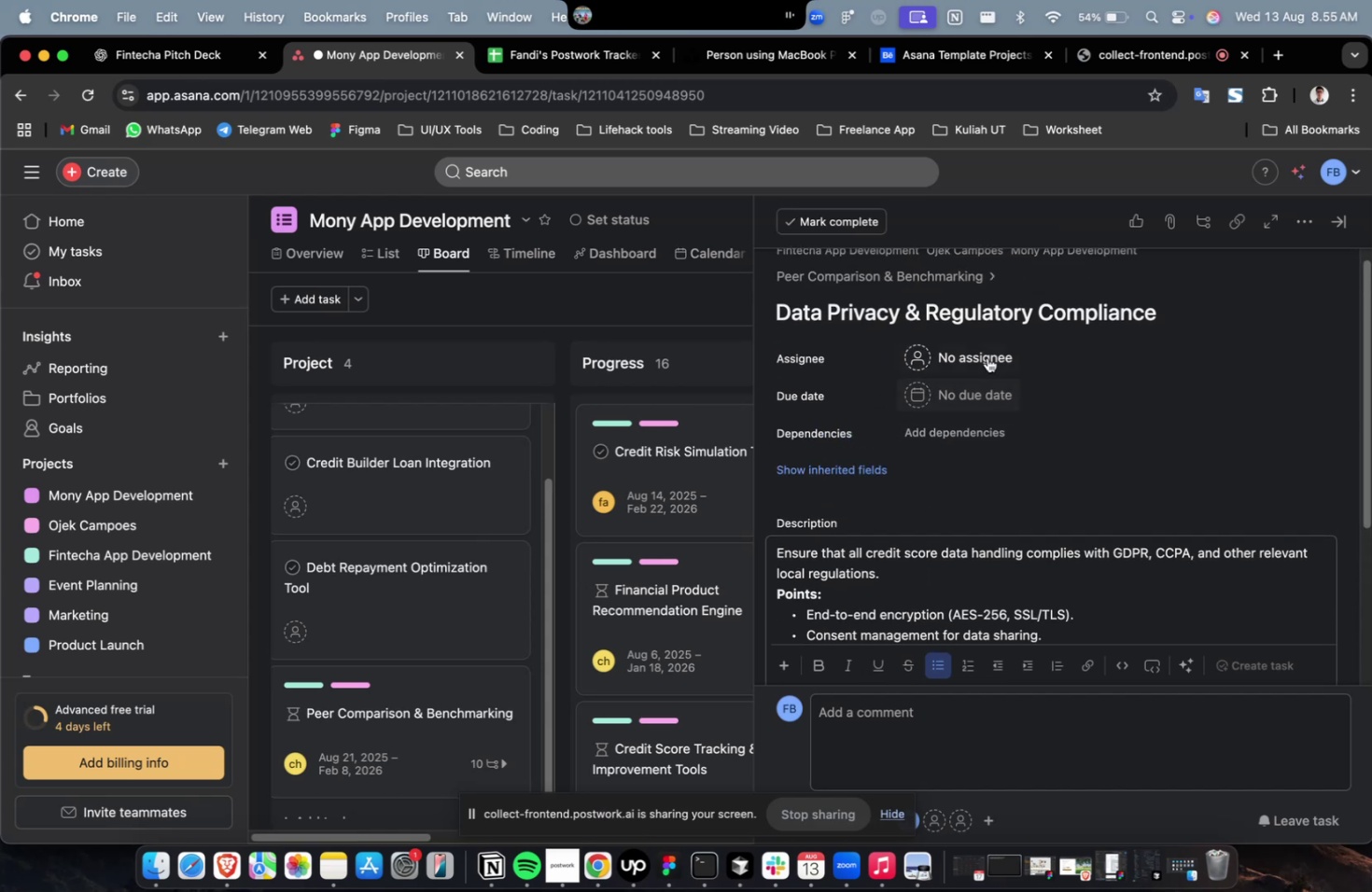 
left_click([987, 357])
 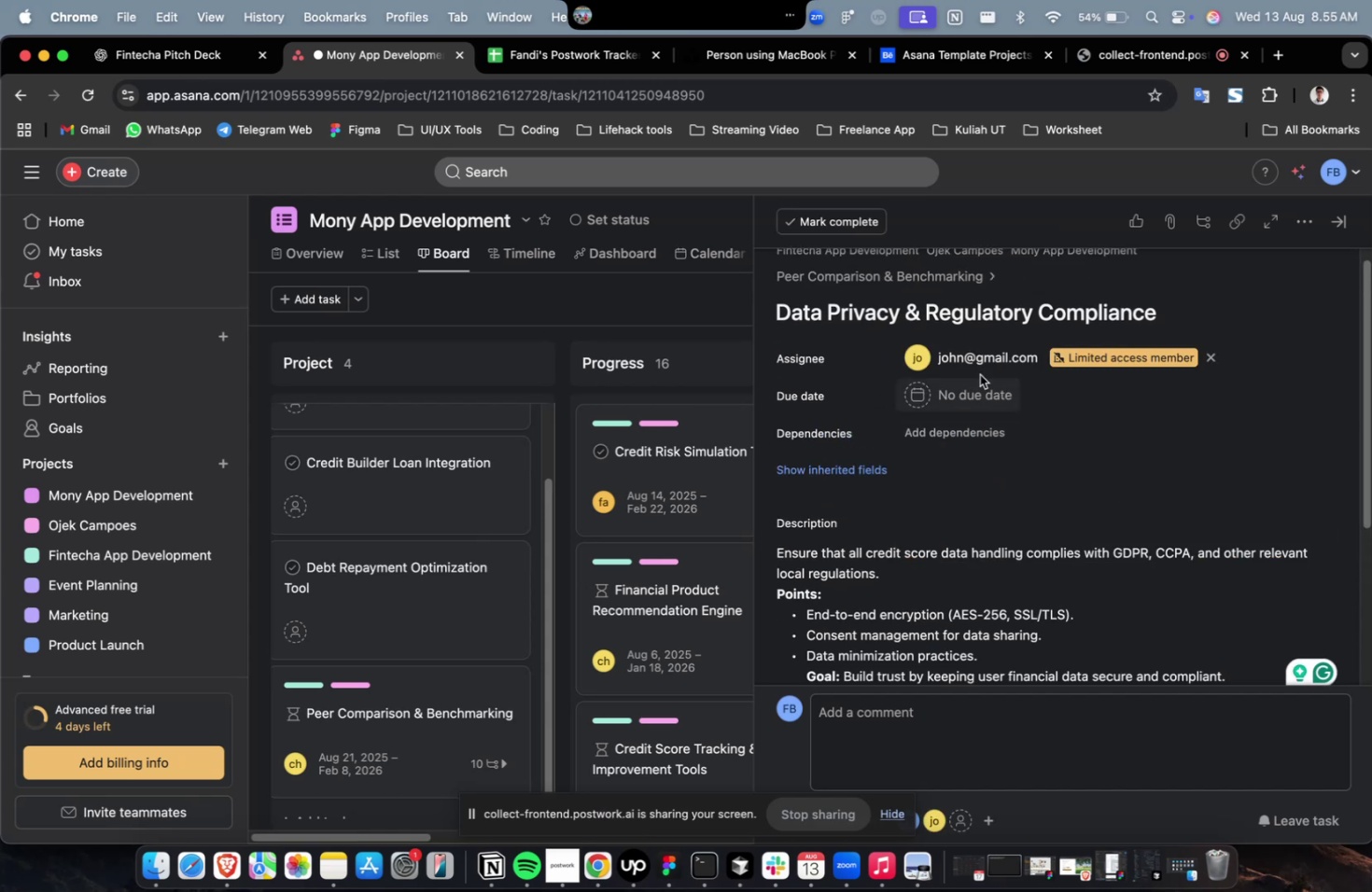 
double_click([979, 361])
 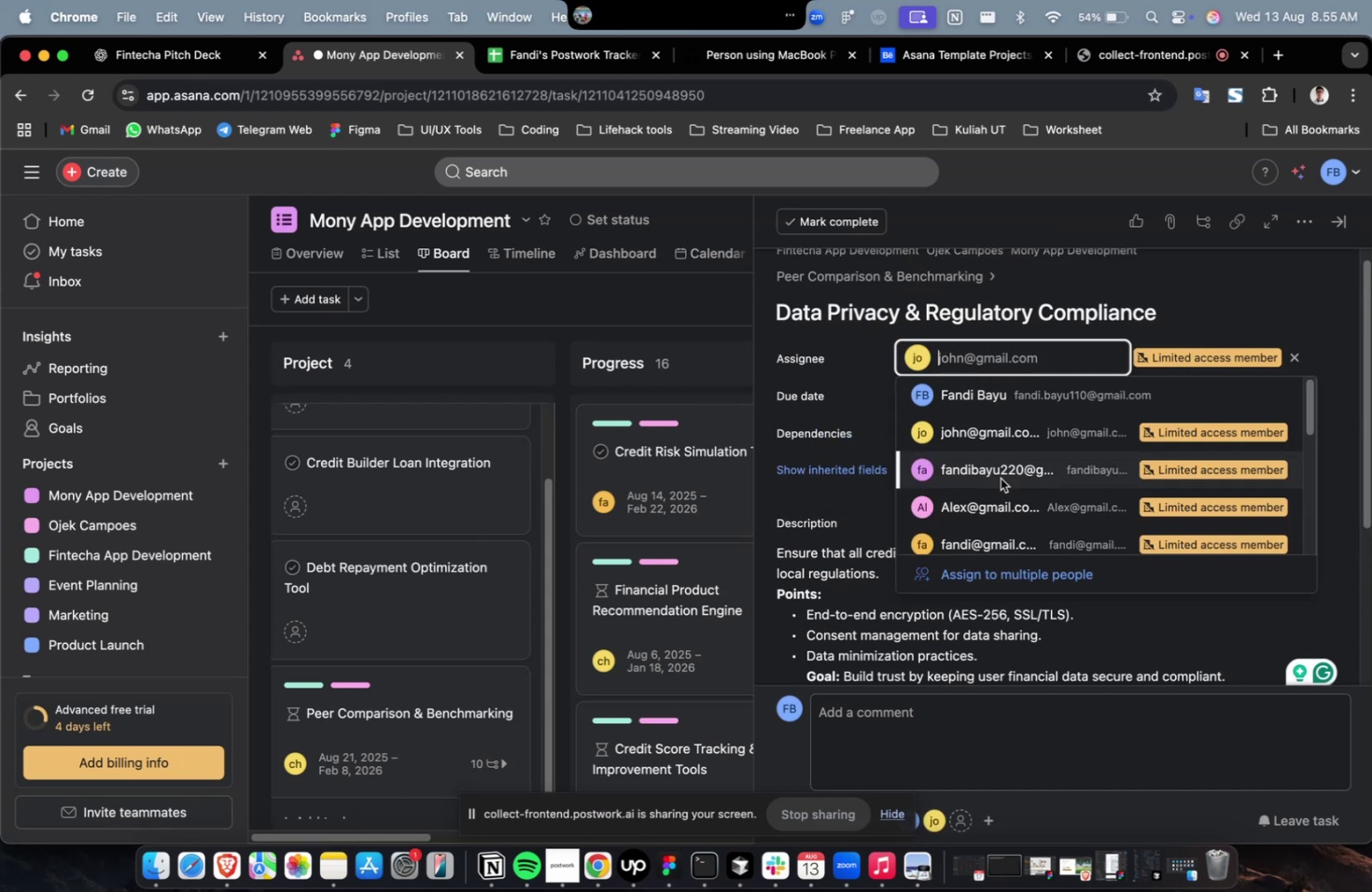 
scroll: coordinate [999, 477], scroll_direction: down, amount: 5.0
 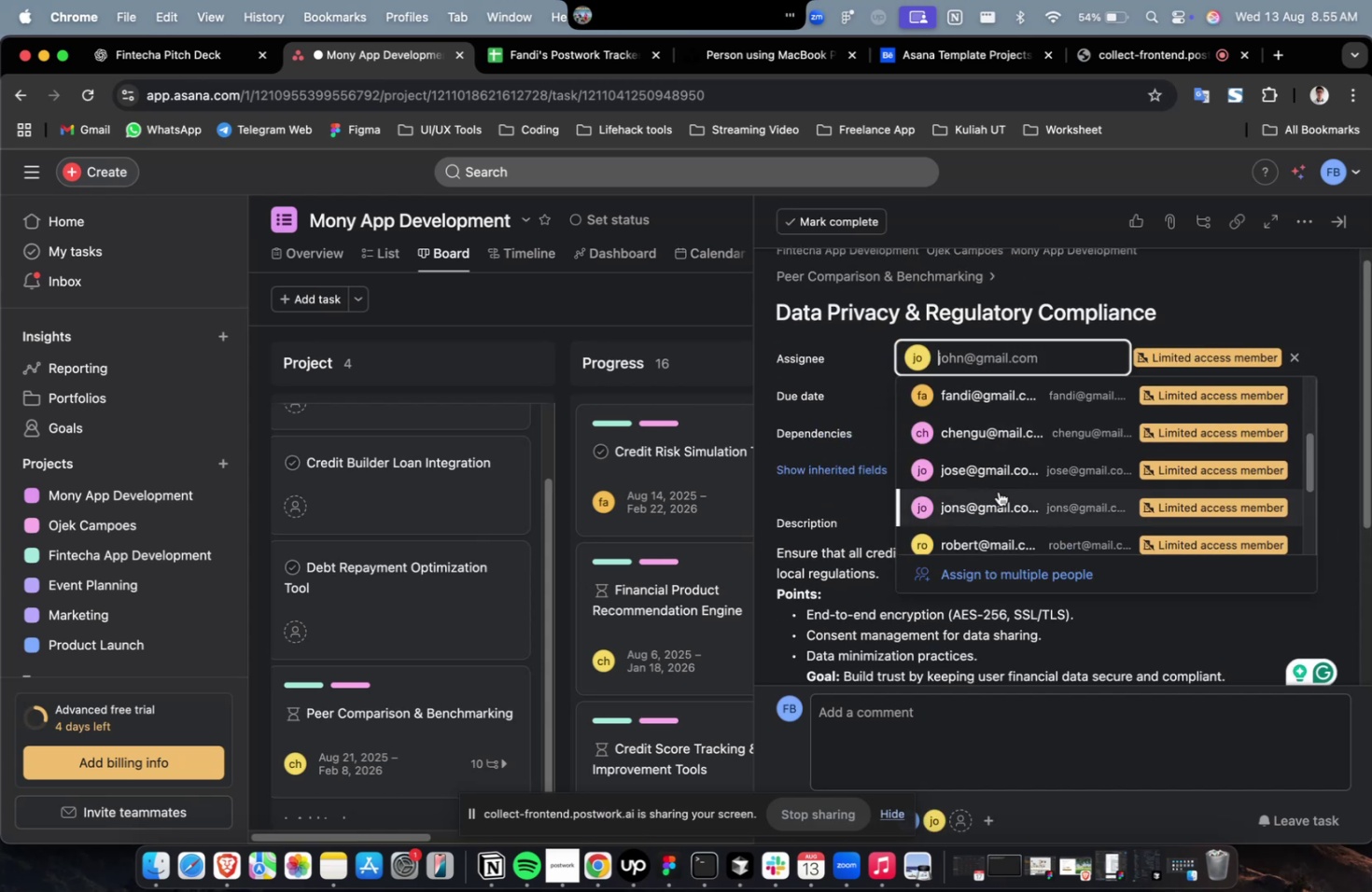 
left_click([998, 491])
 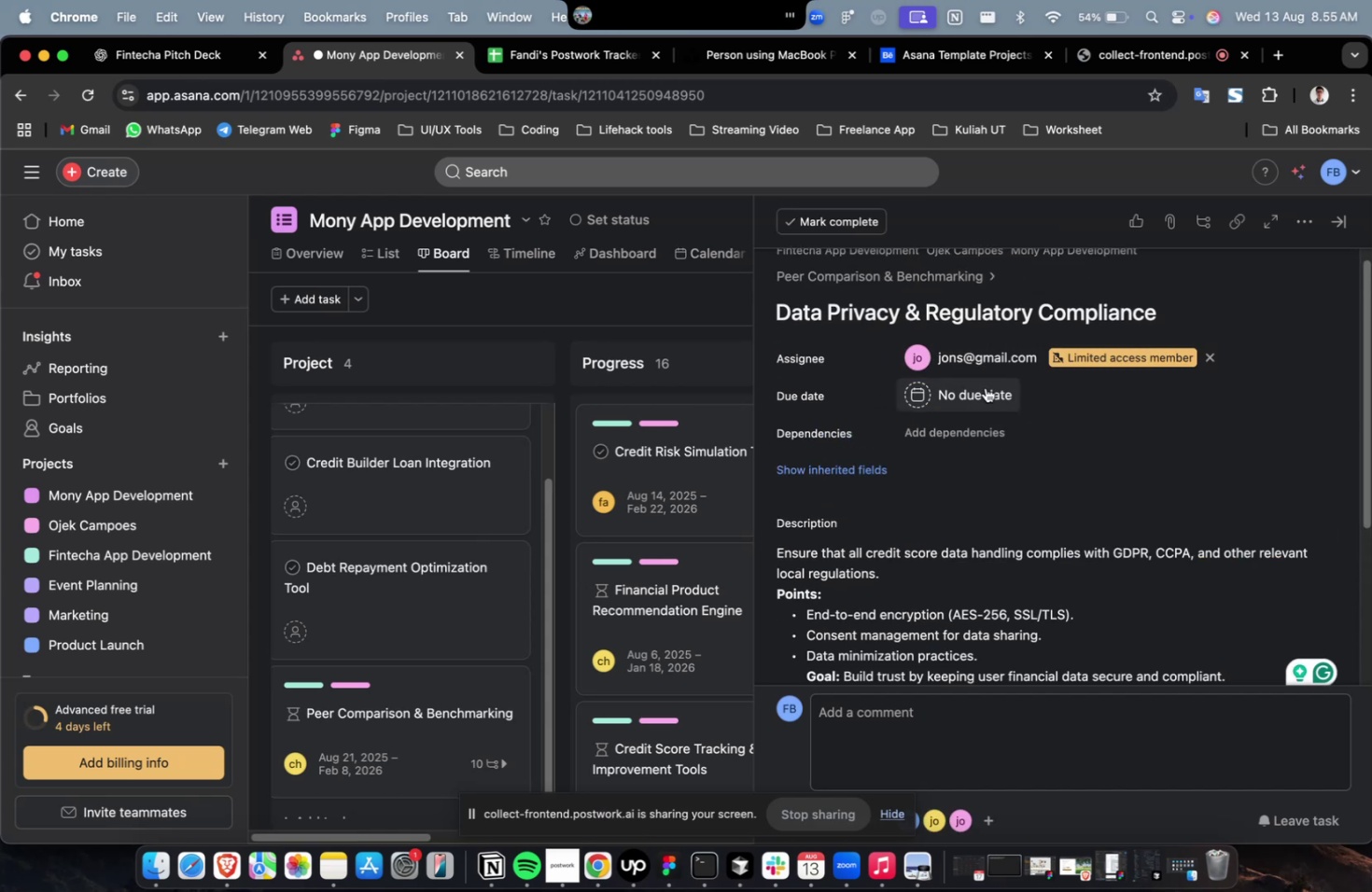 
double_click([985, 387])
 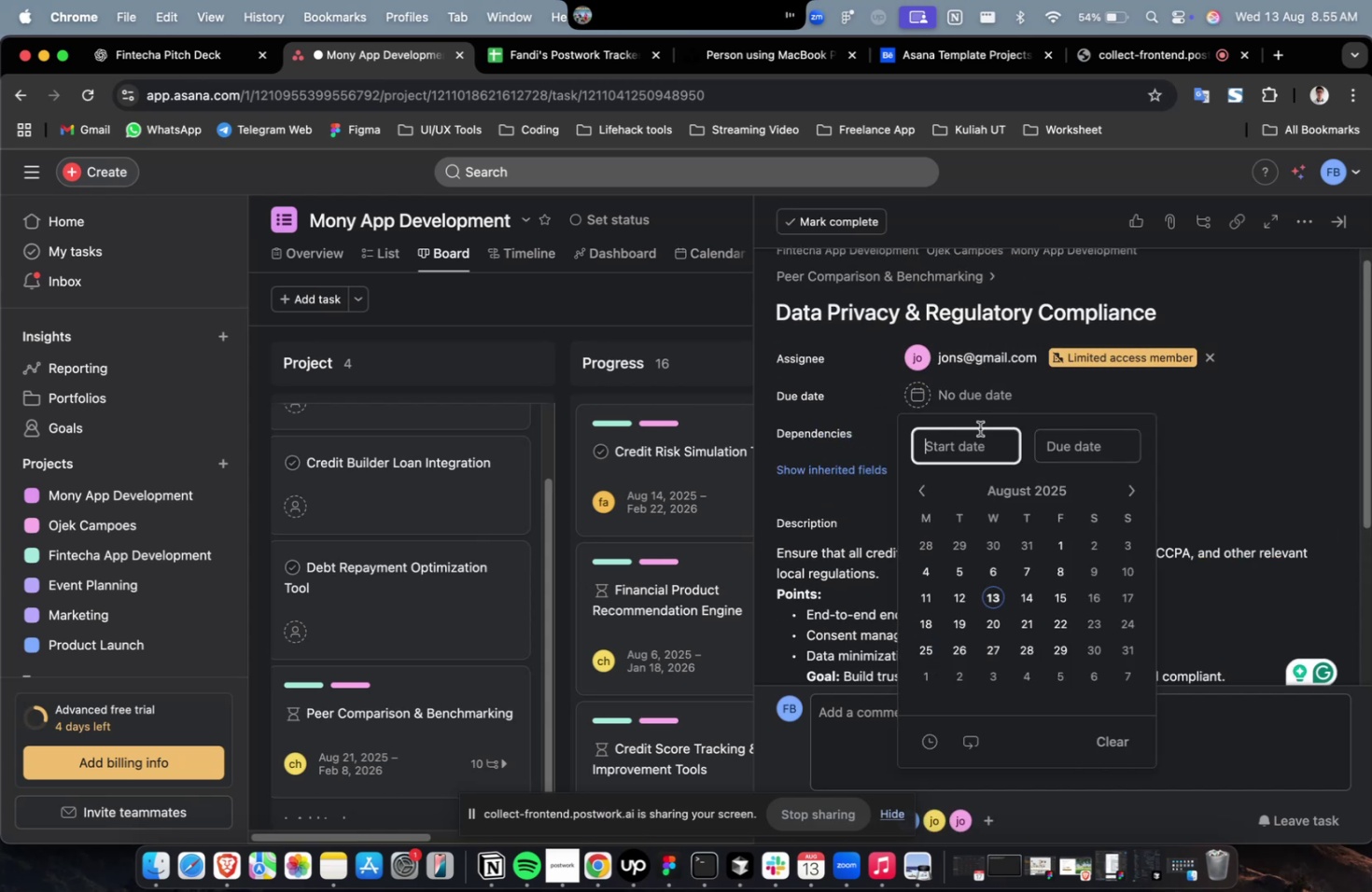 
triple_click([979, 428])
 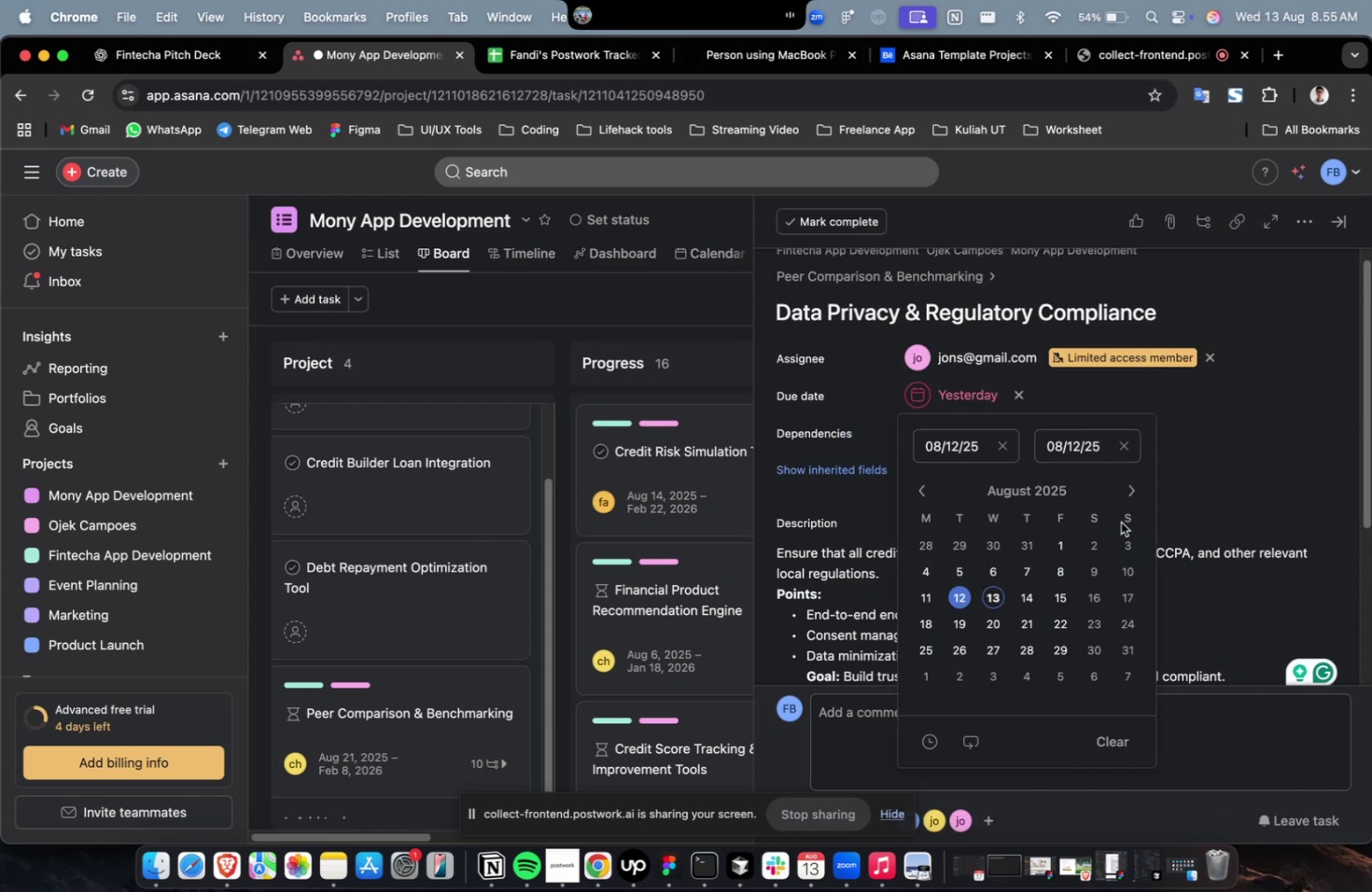 
triple_click([1137, 495])
 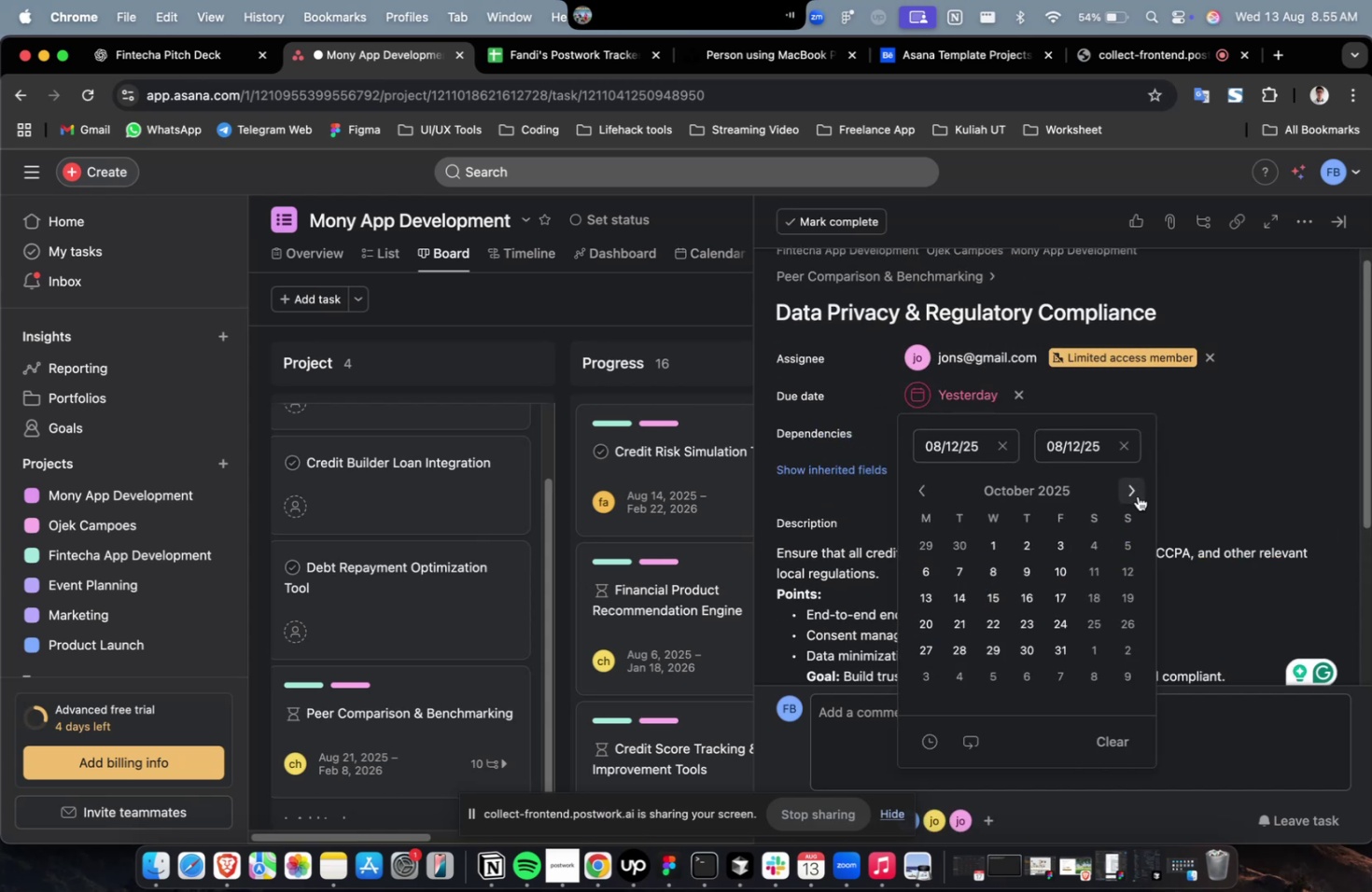 
triple_click([1137, 495])
 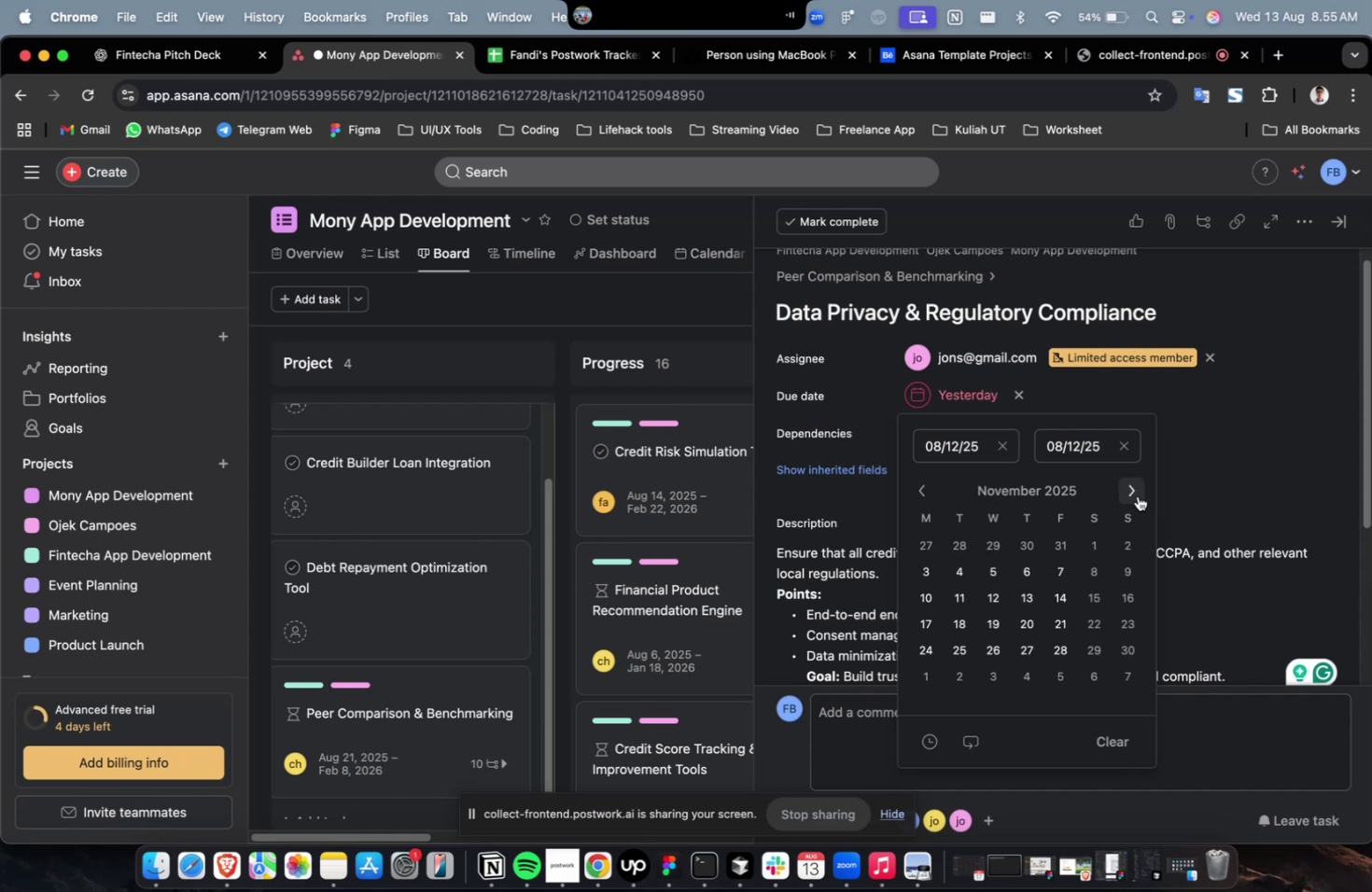 
triple_click([1137, 495])
 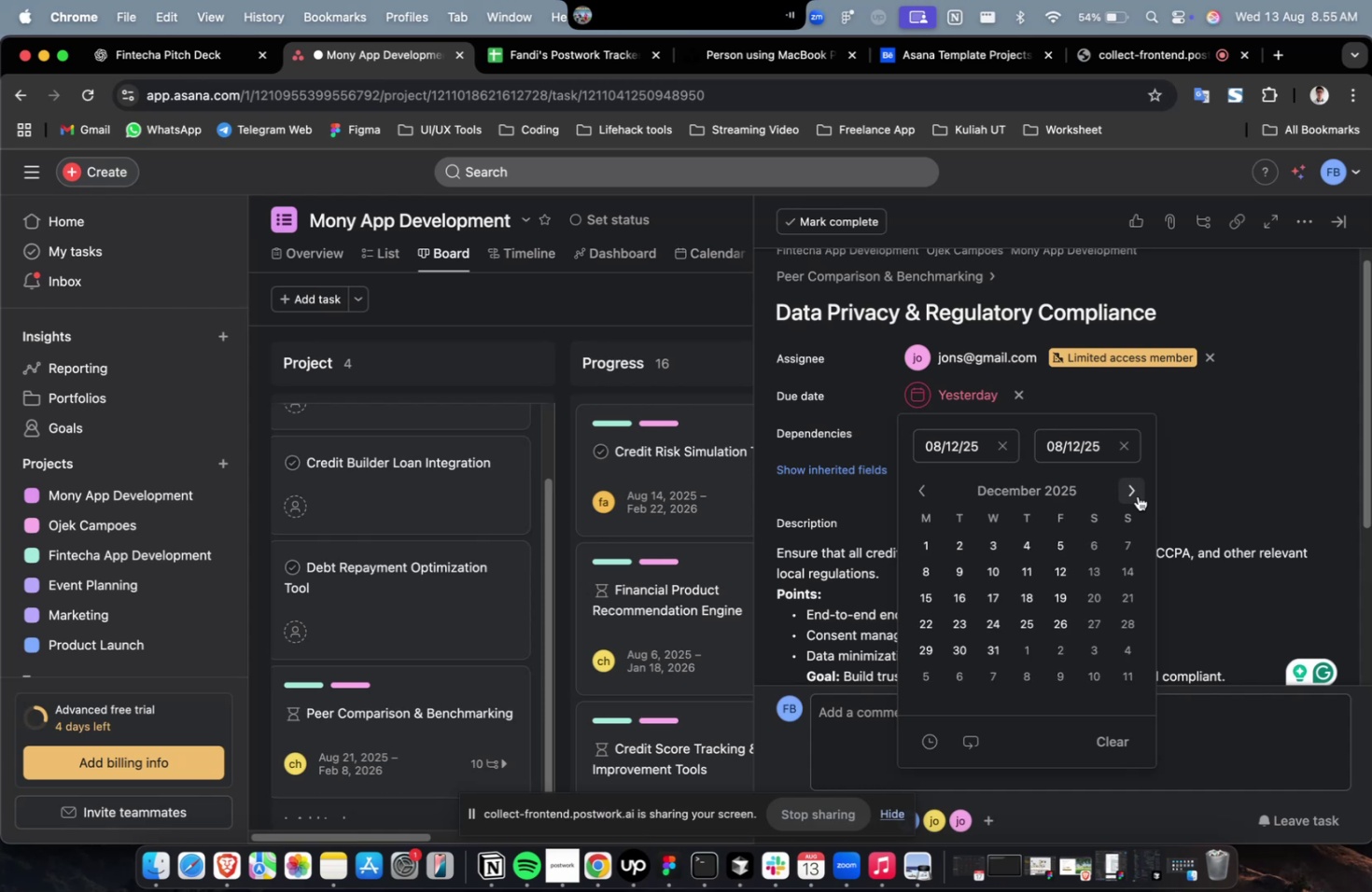 
triple_click([1137, 495])
 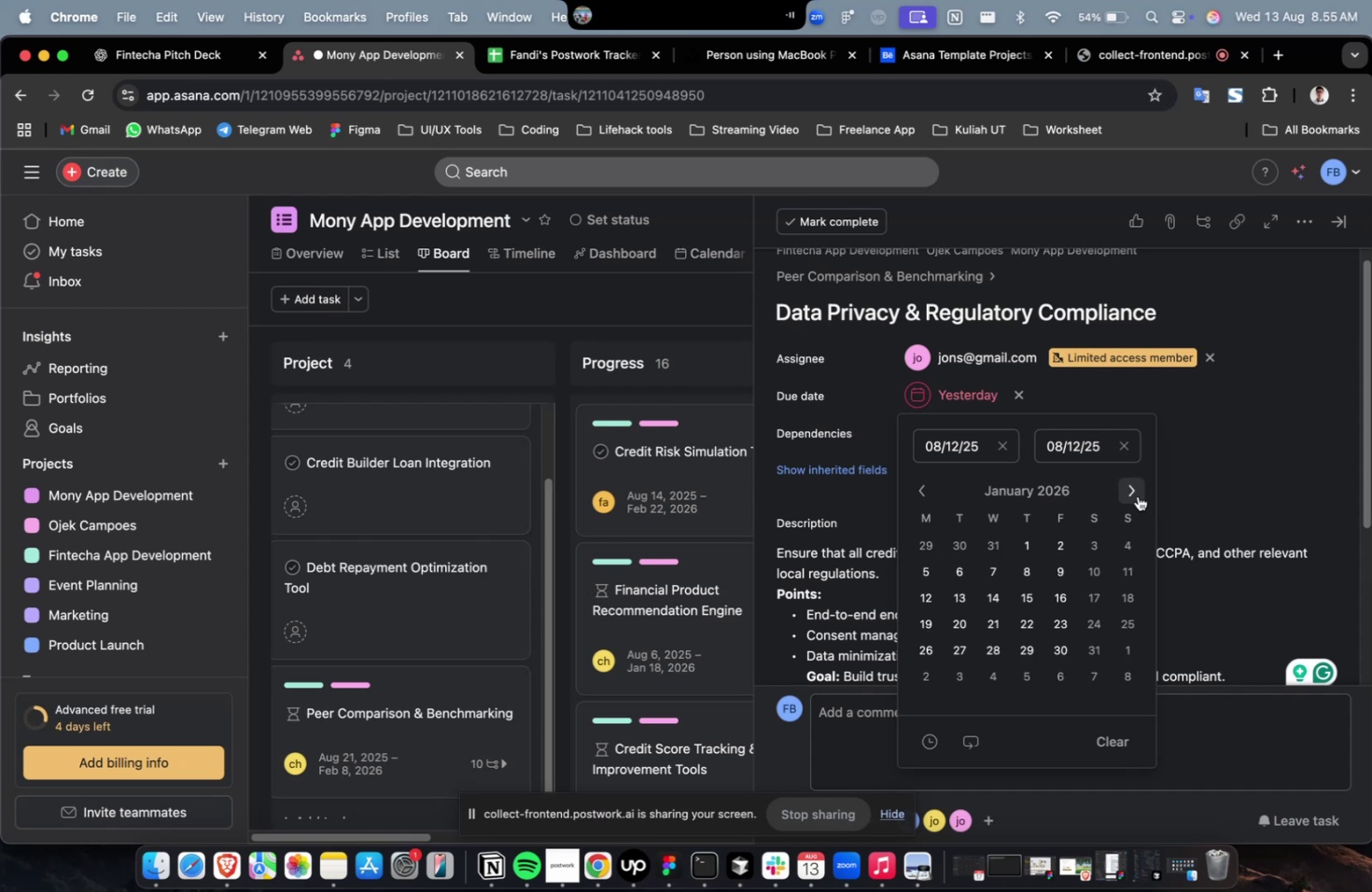 
triple_click([1137, 495])
 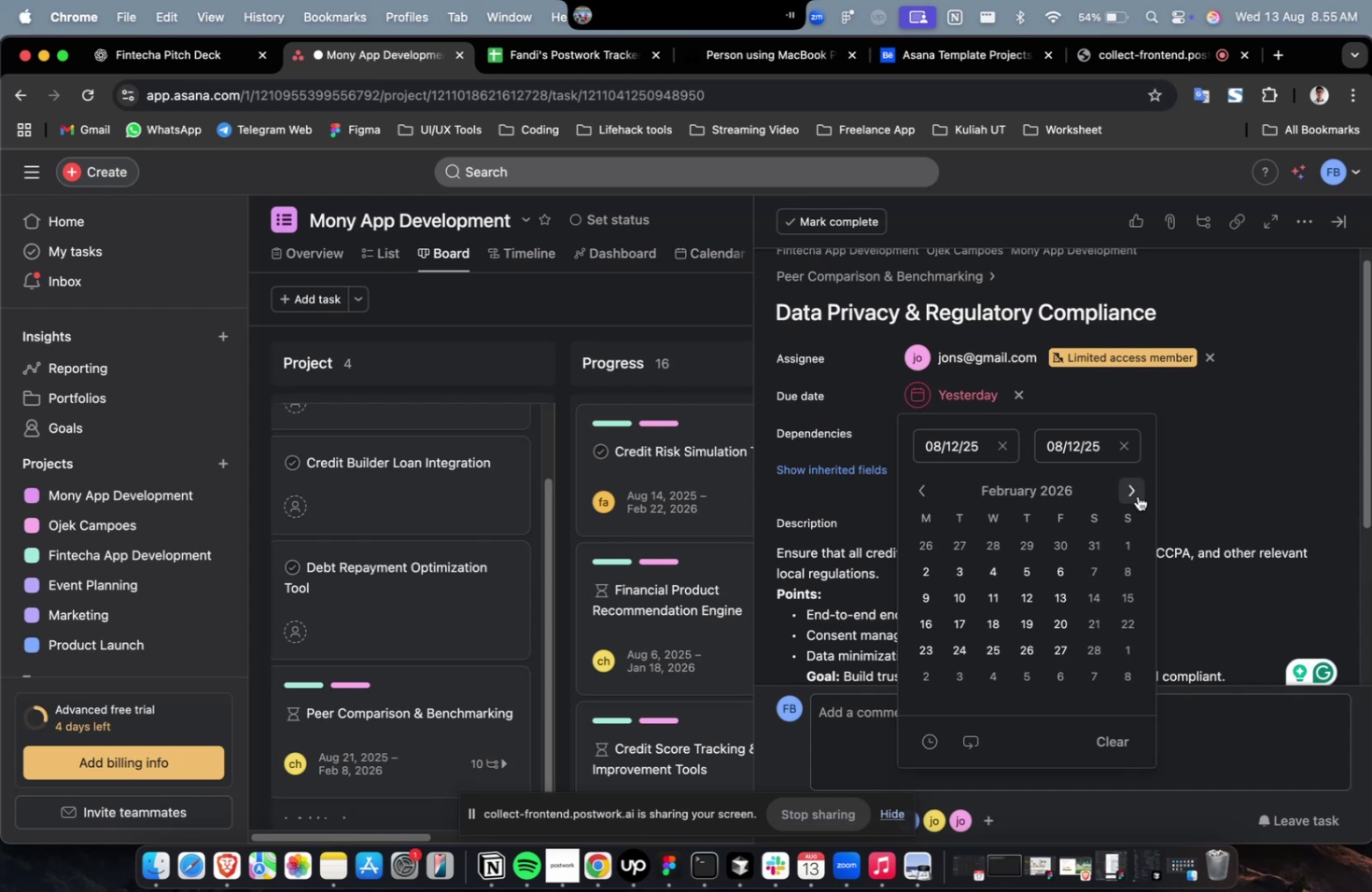 
triple_click([1137, 495])
 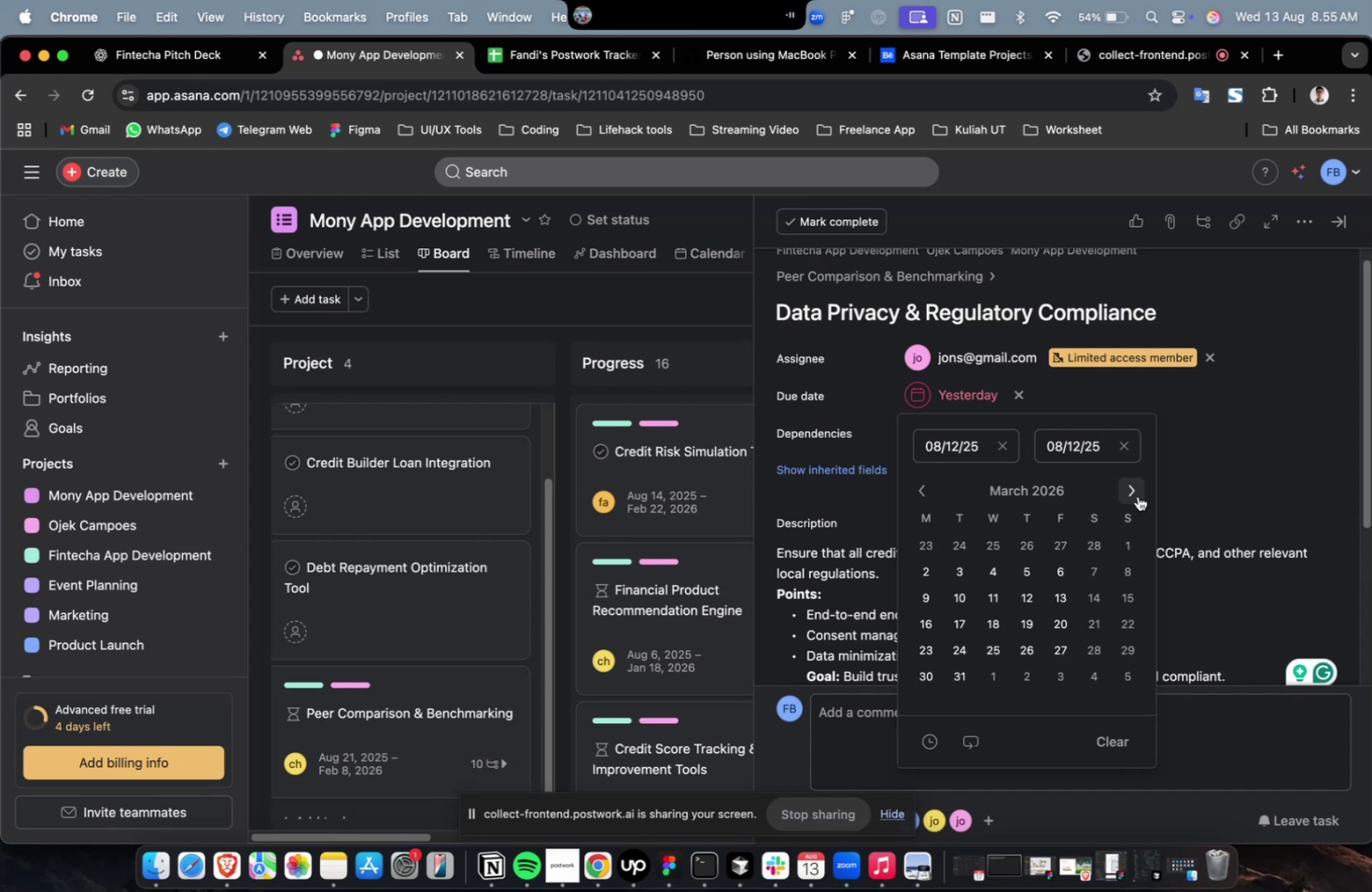 
triple_click([1137, 495])
 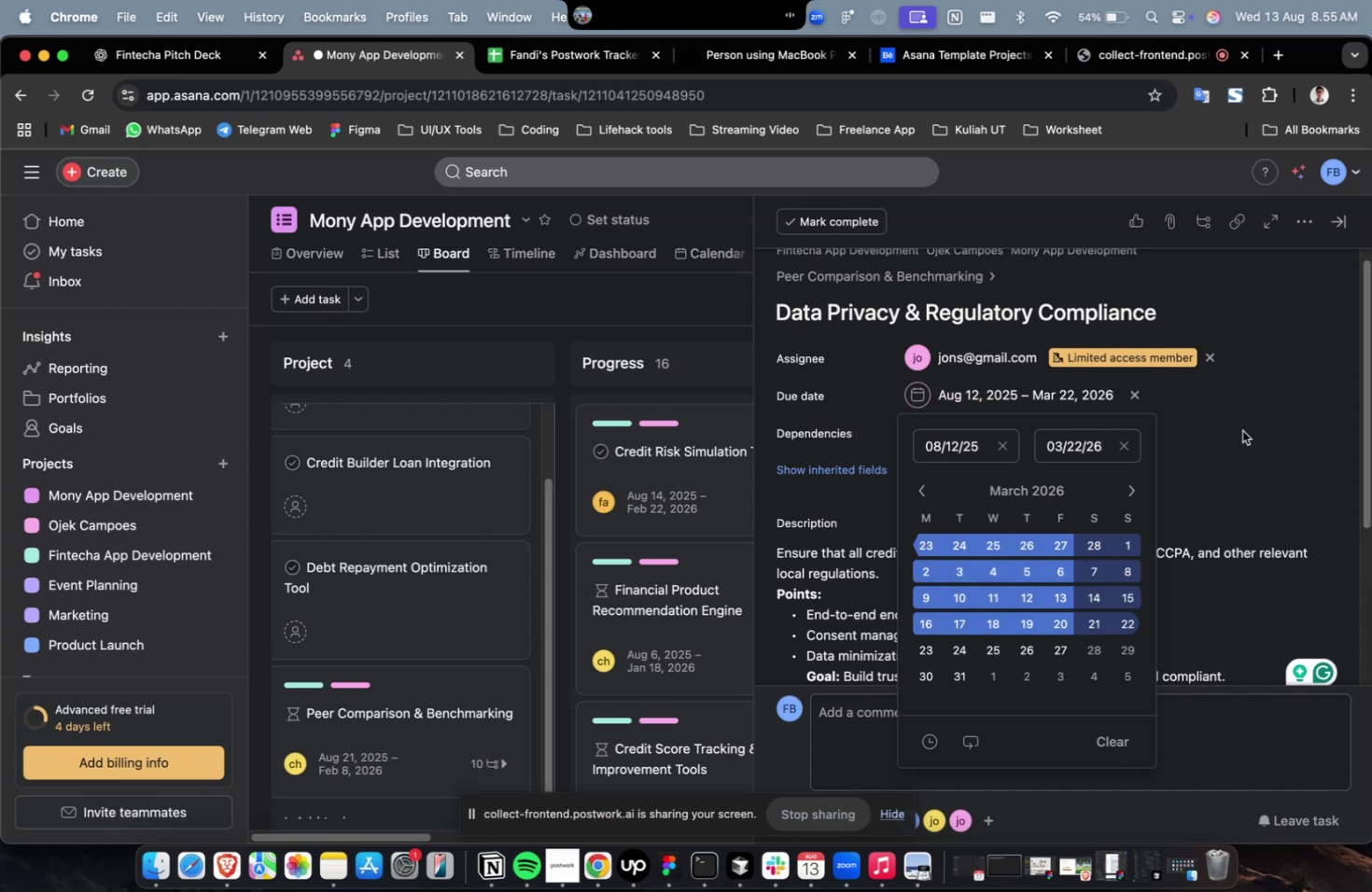 
triple_click([1249, 402])
 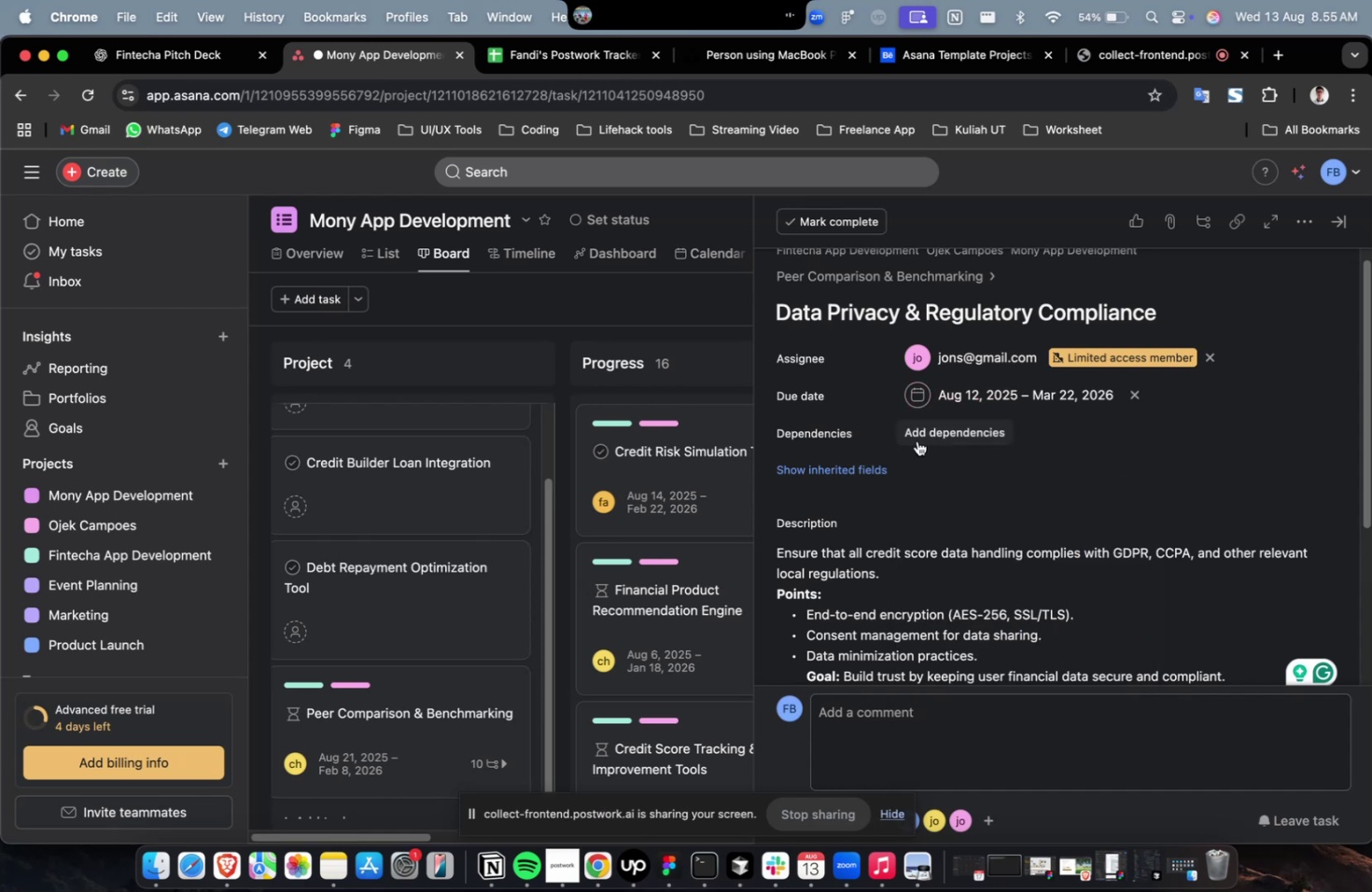 
triple_click([917, 440])
 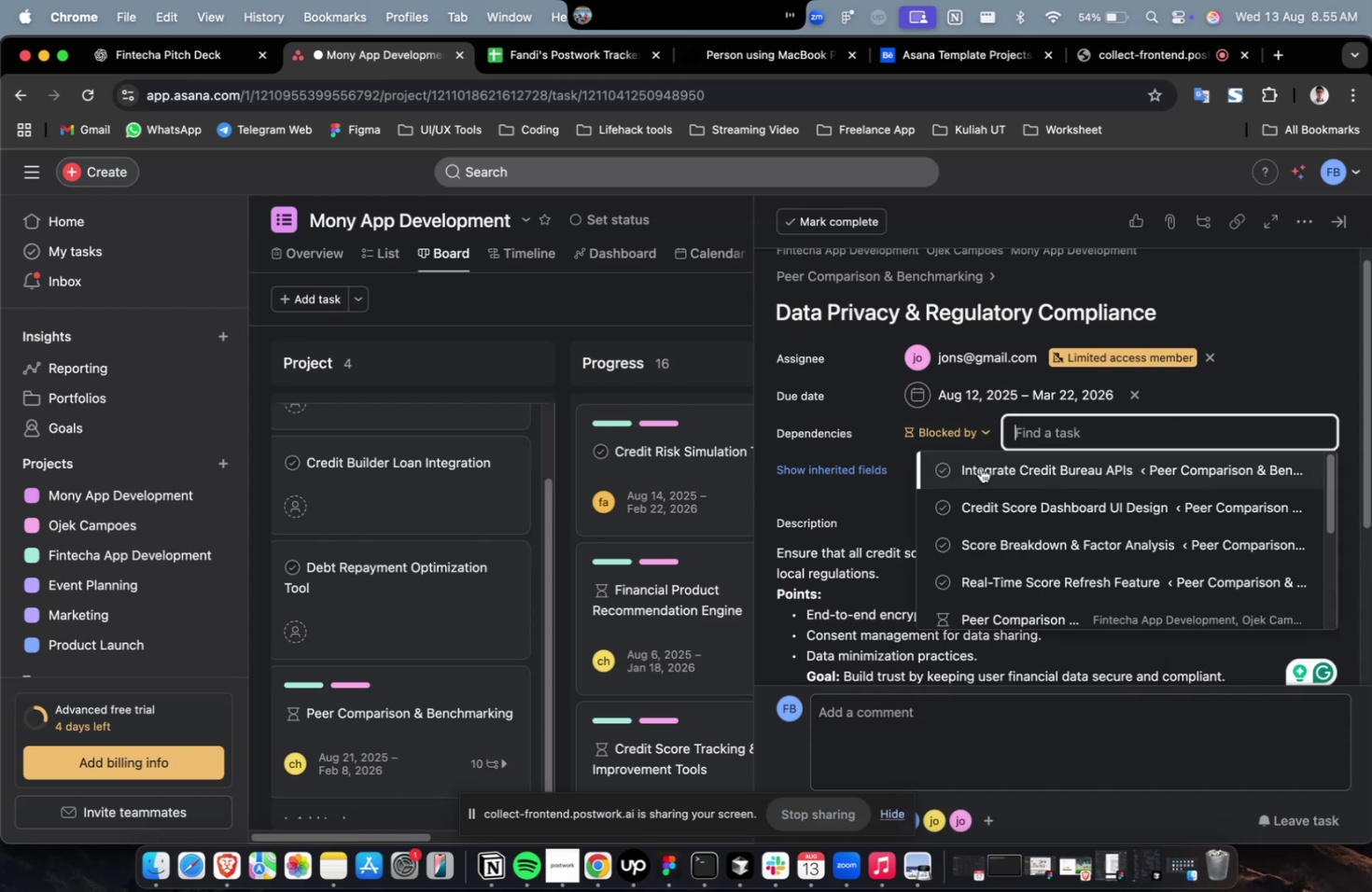 
triple_click([980, 467])
 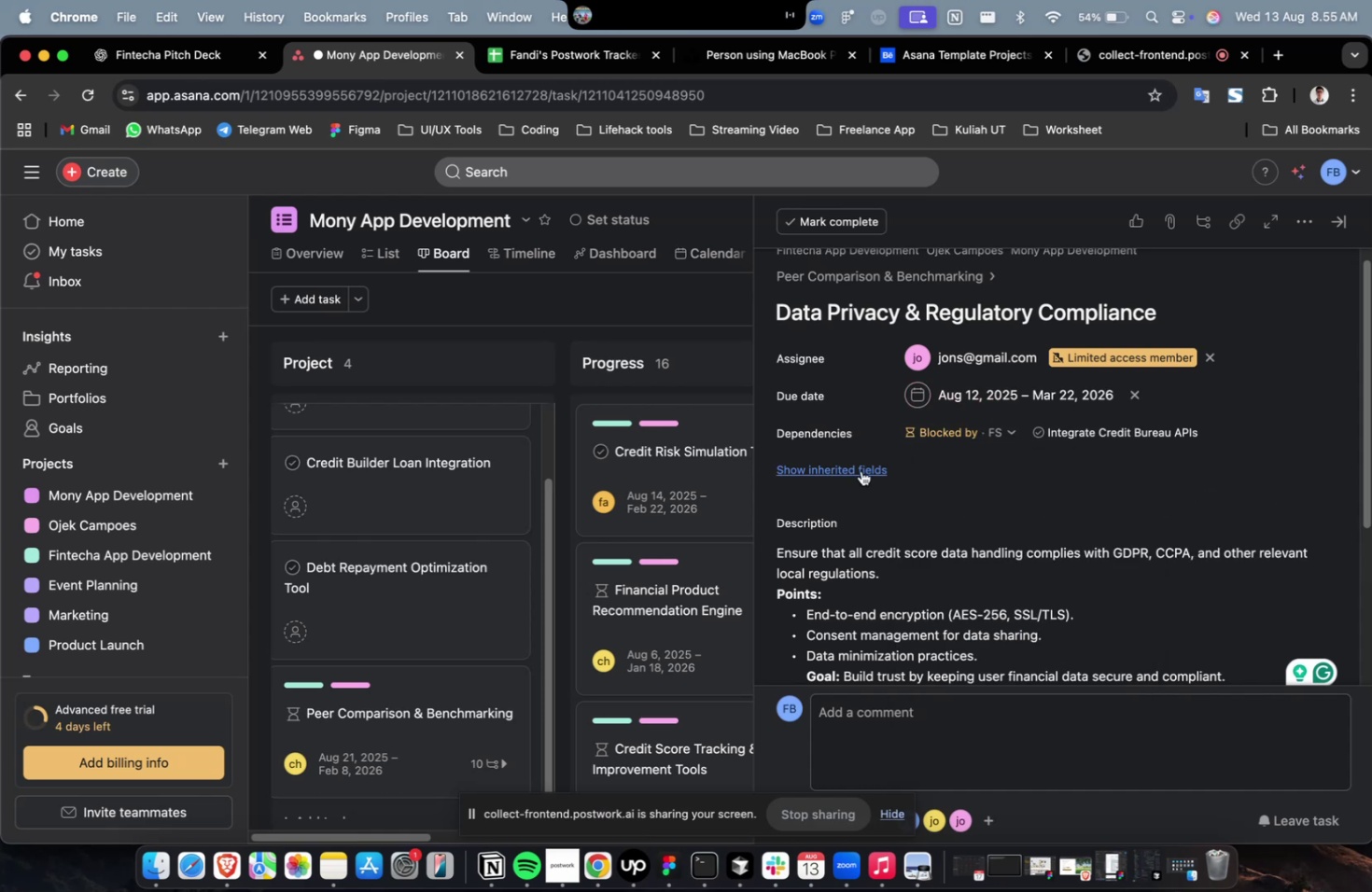 
triple_click([861, 470])
 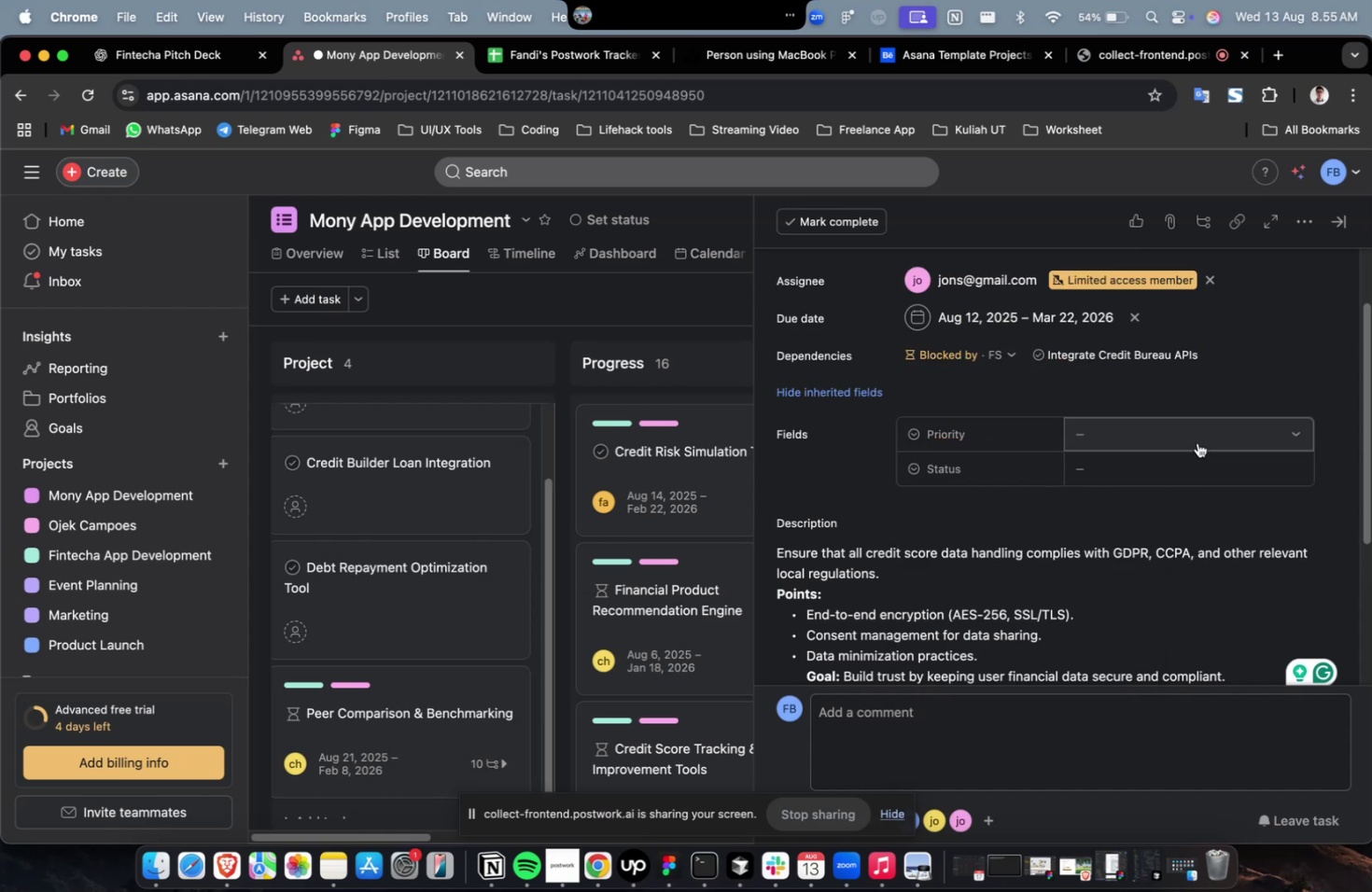 
triple_click([1197, 442])
 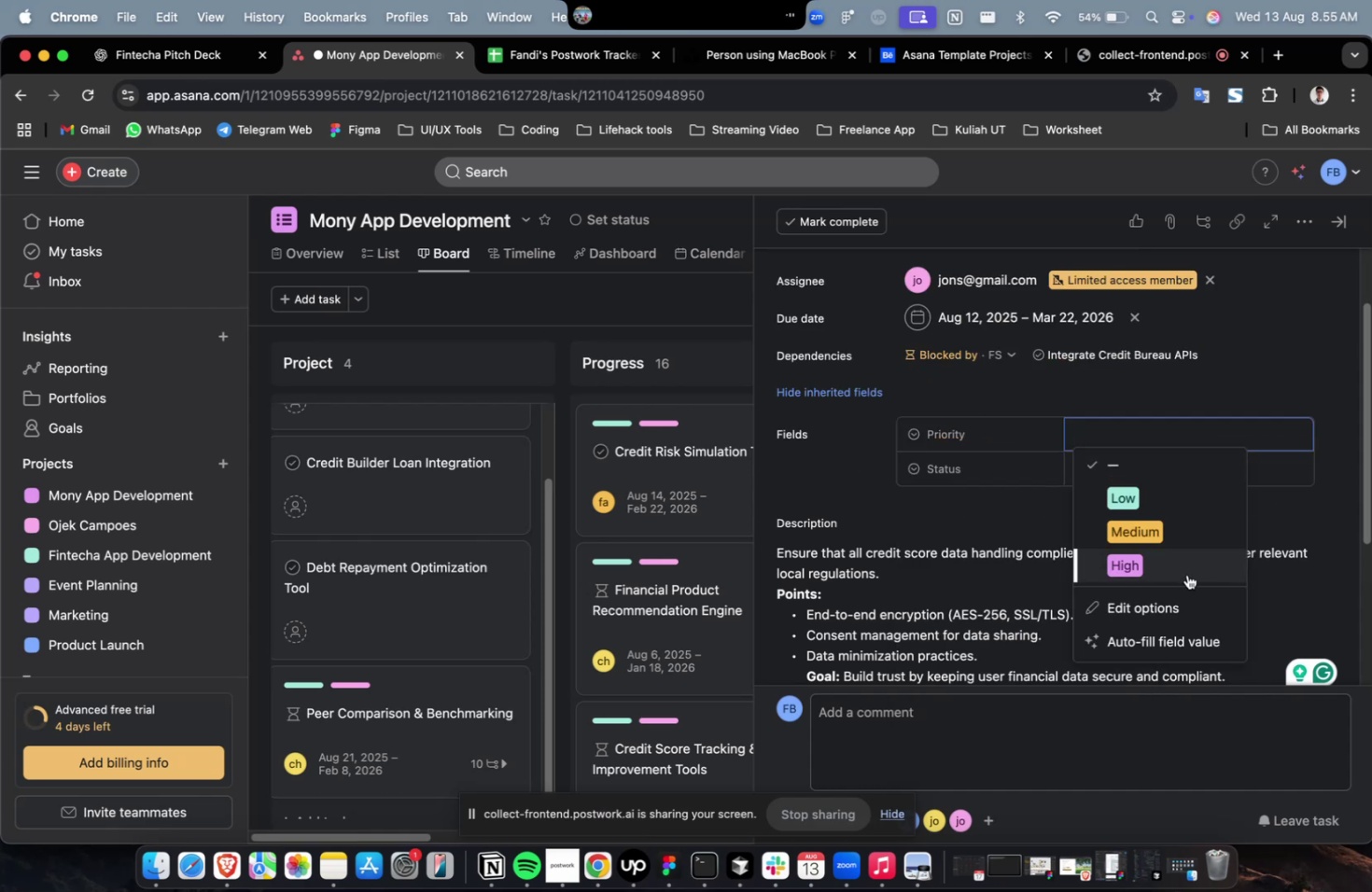 
triple_click([1186, 574])
 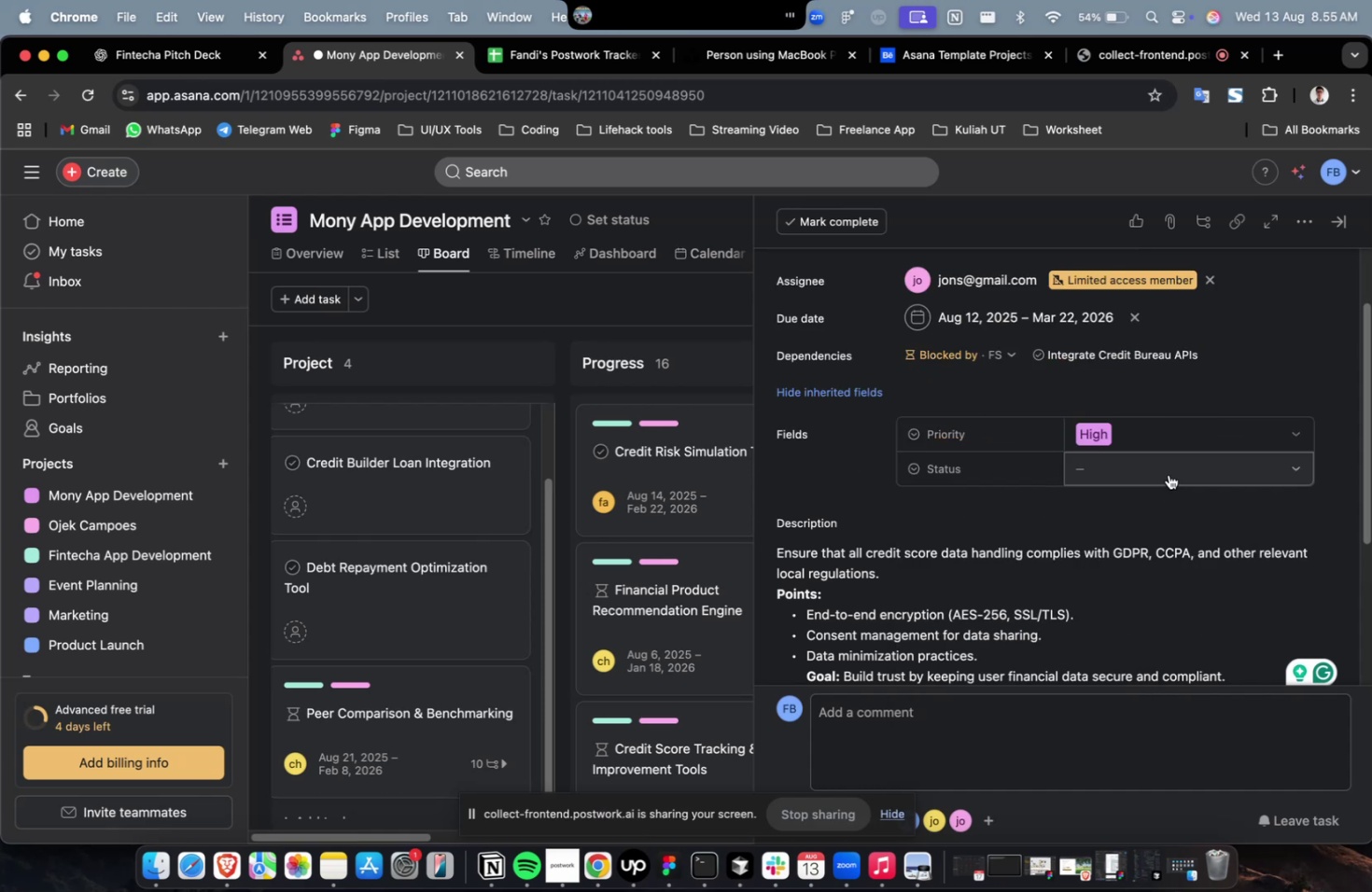 
triple_click([1168, 474])
 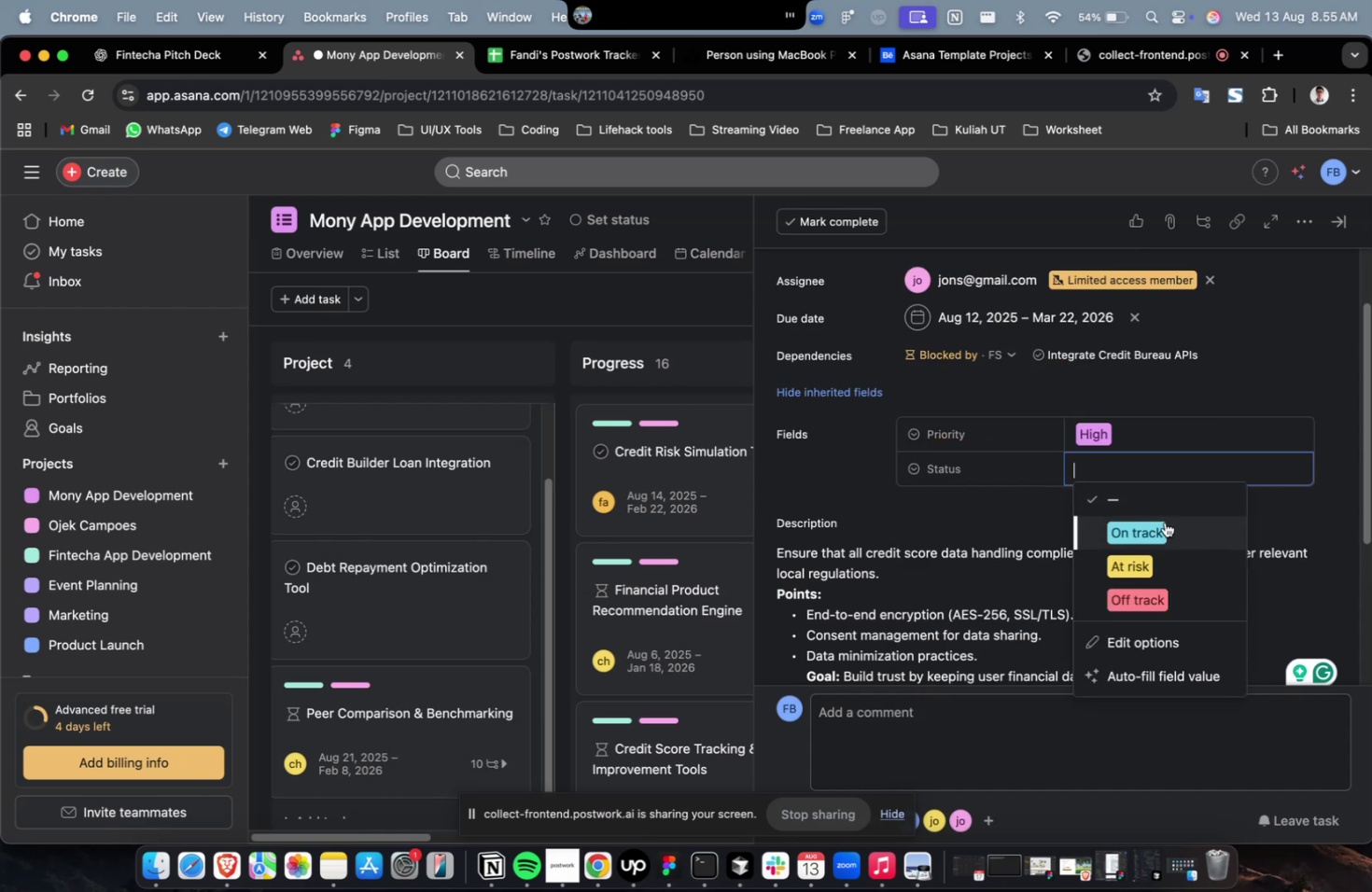 
triple_click([1164, 522])
 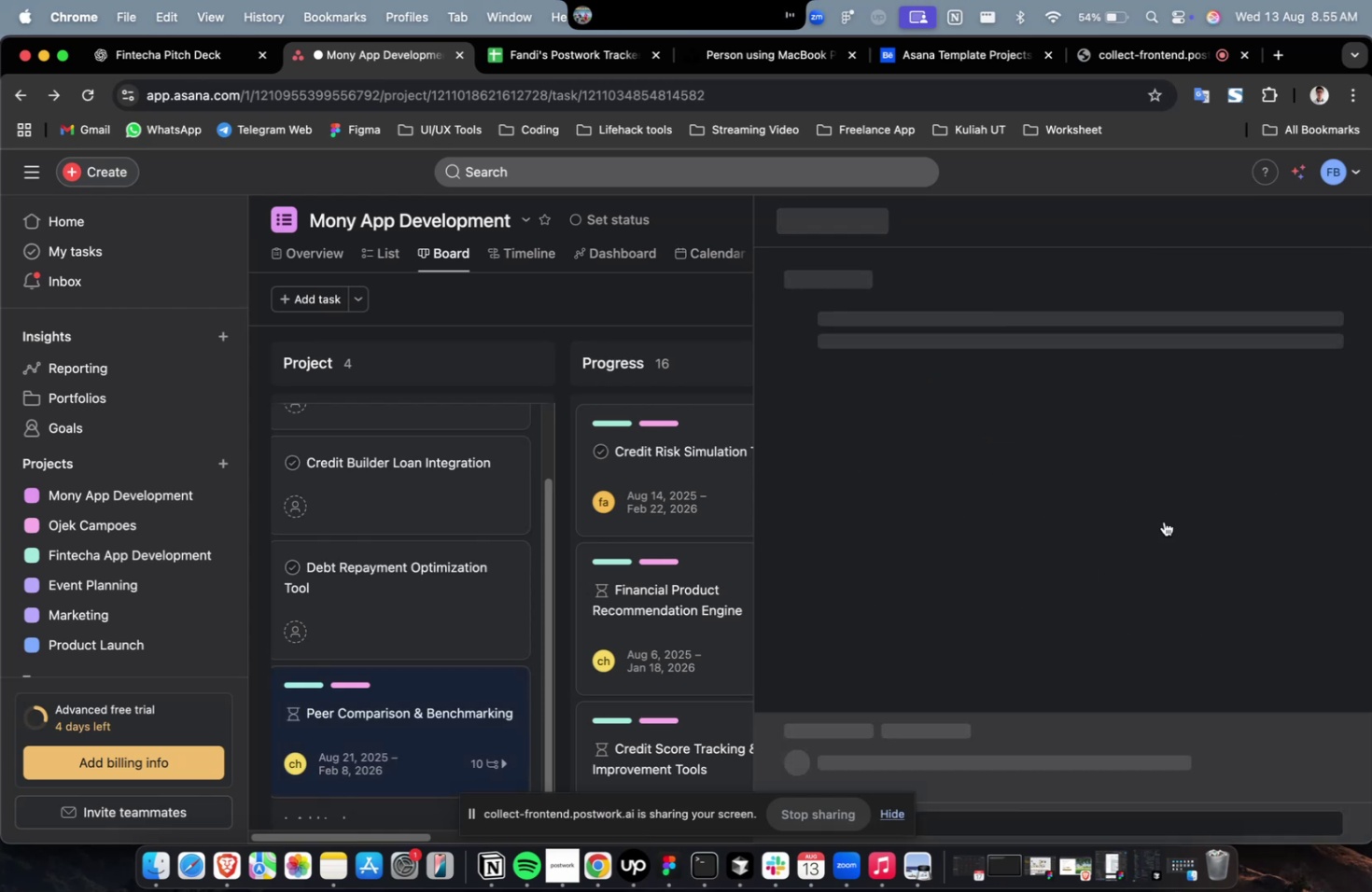 
scroll: coordinate [1163, 521], scroll_direction: down, amount: 39.0
 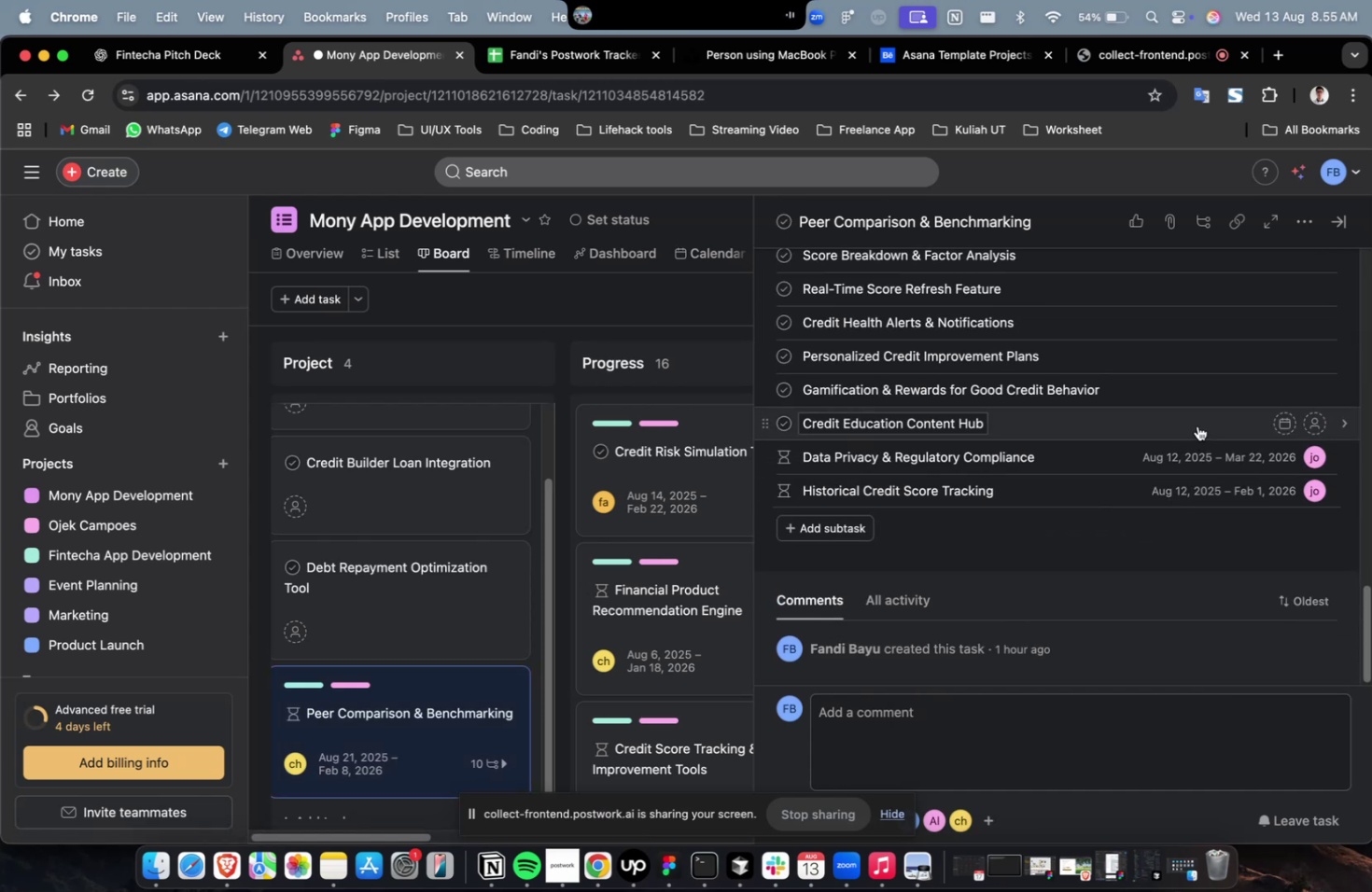 
left_click([1197, 425])
 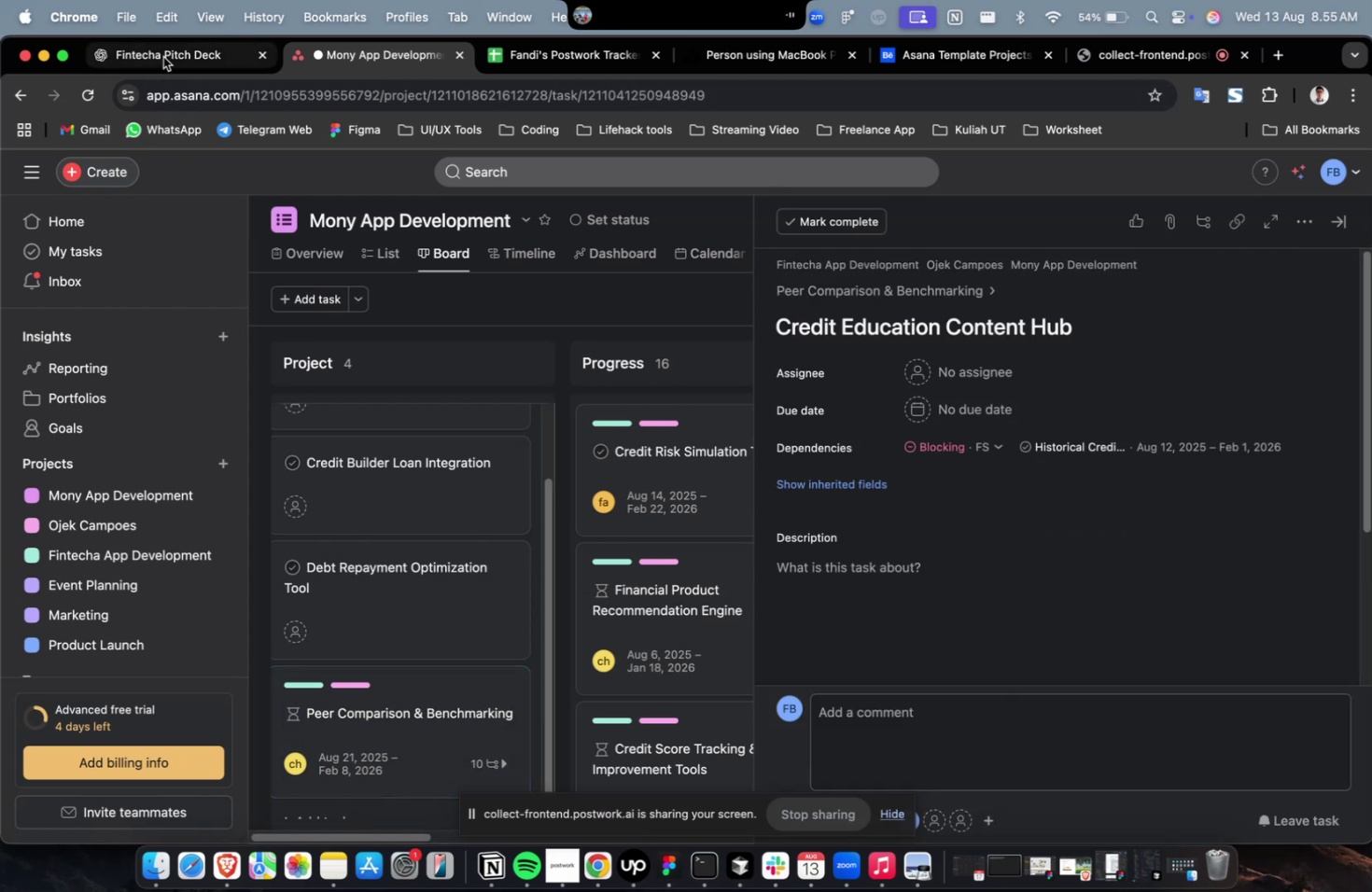 
left_click([164, 55])
 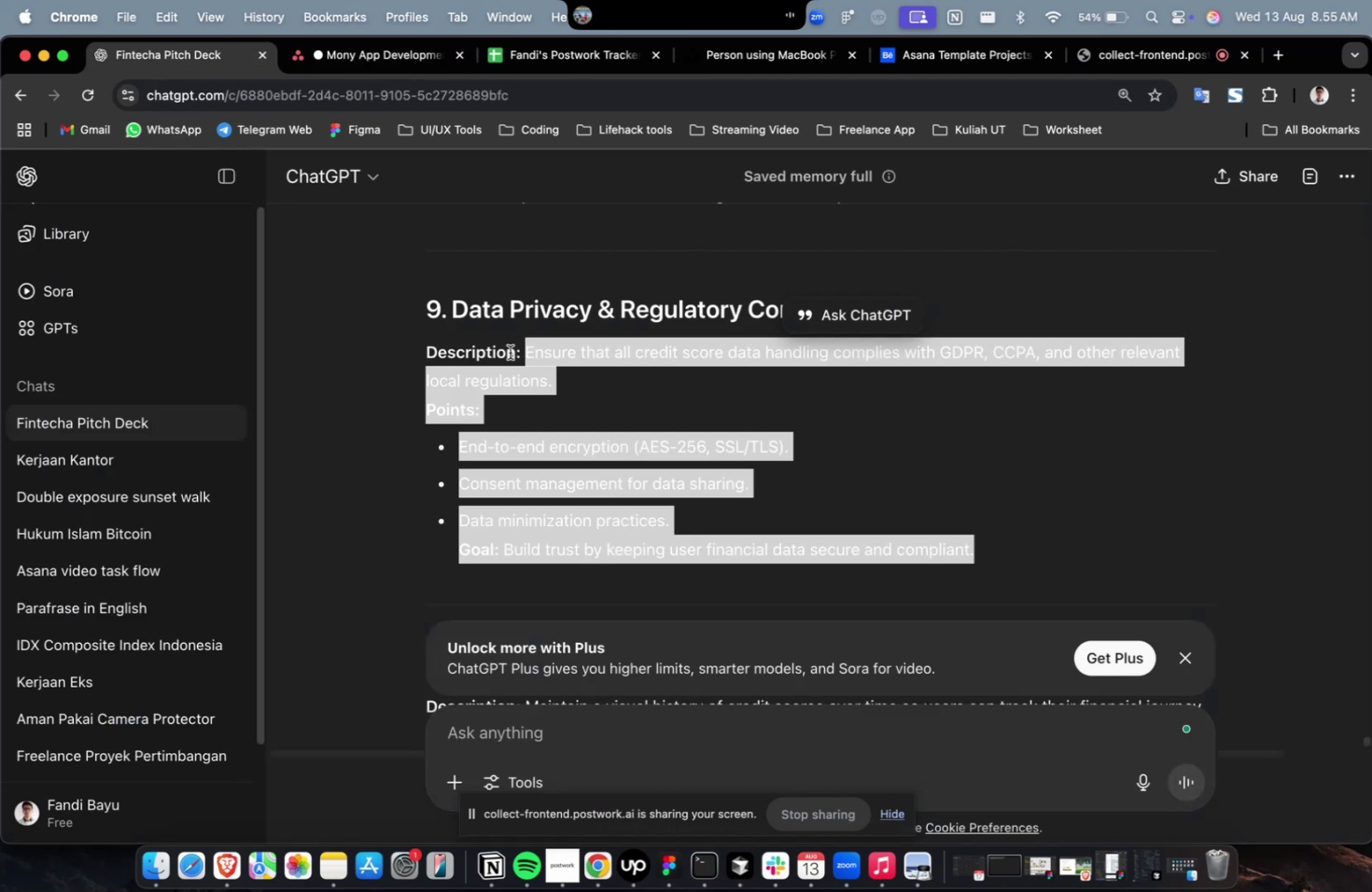 
scroll: coordinate [624, 428], scroll_direction: up, amount: 10.0
 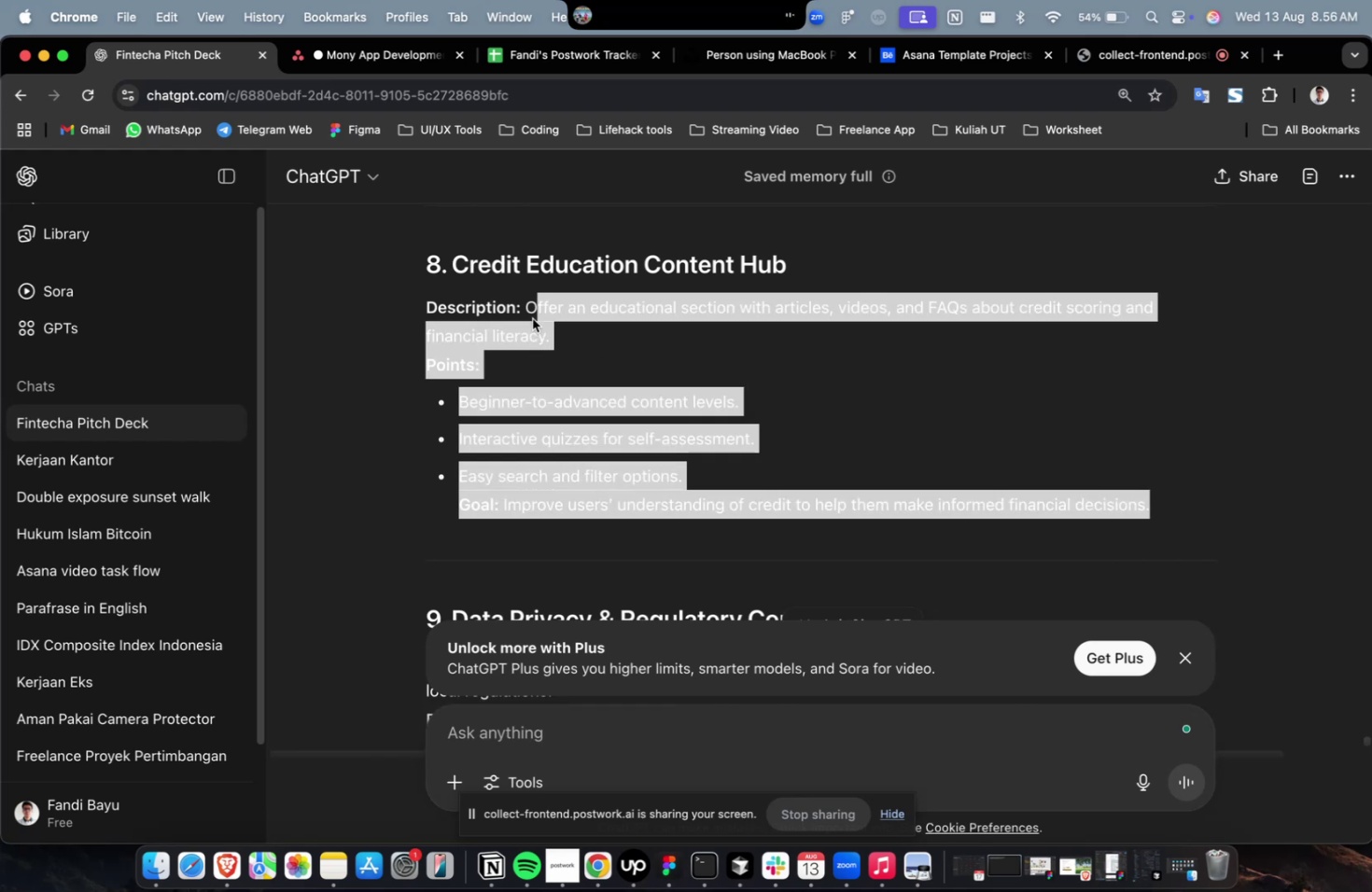 
key(Meta+C)
 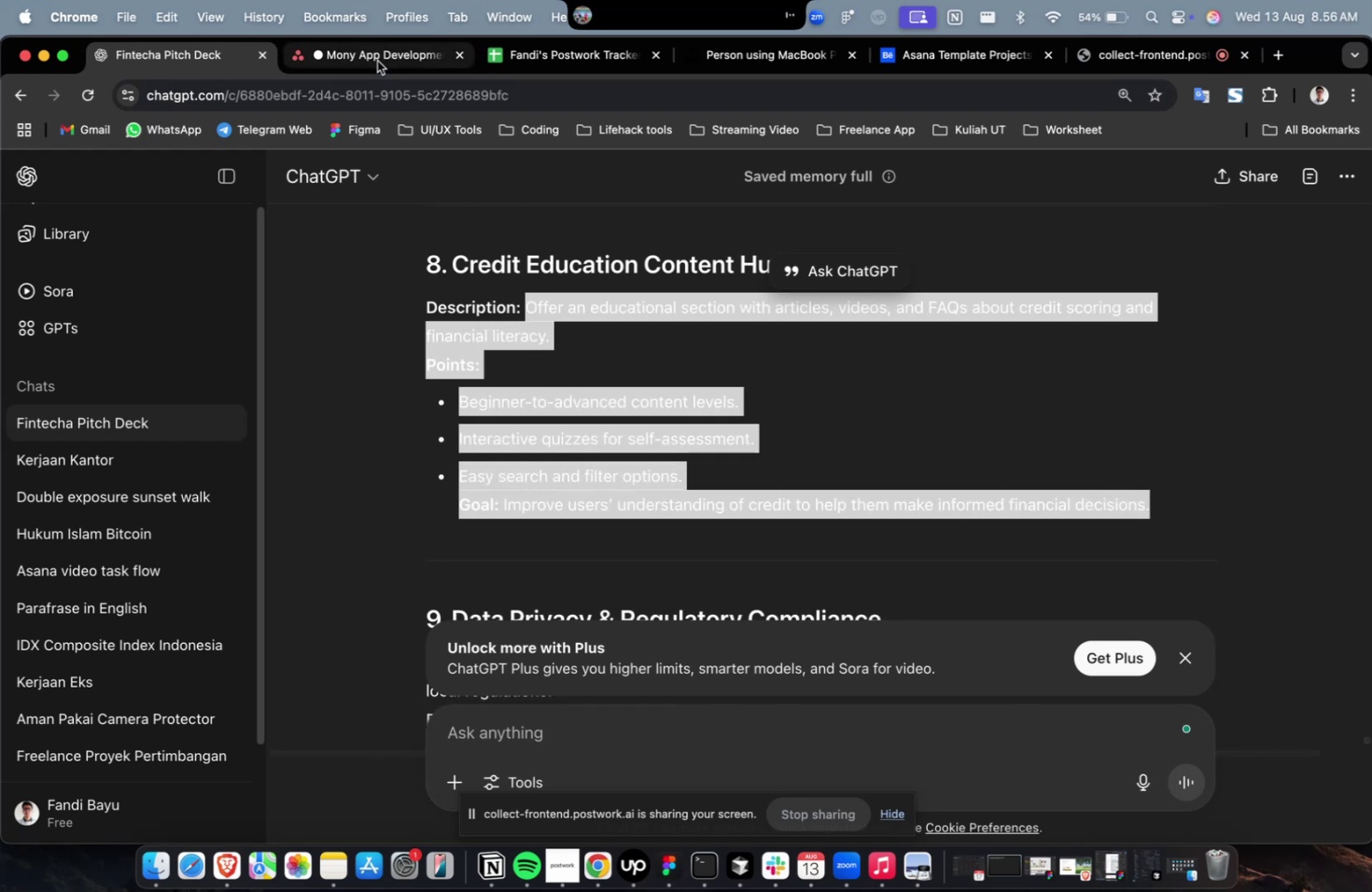 
key(Meta+C)
 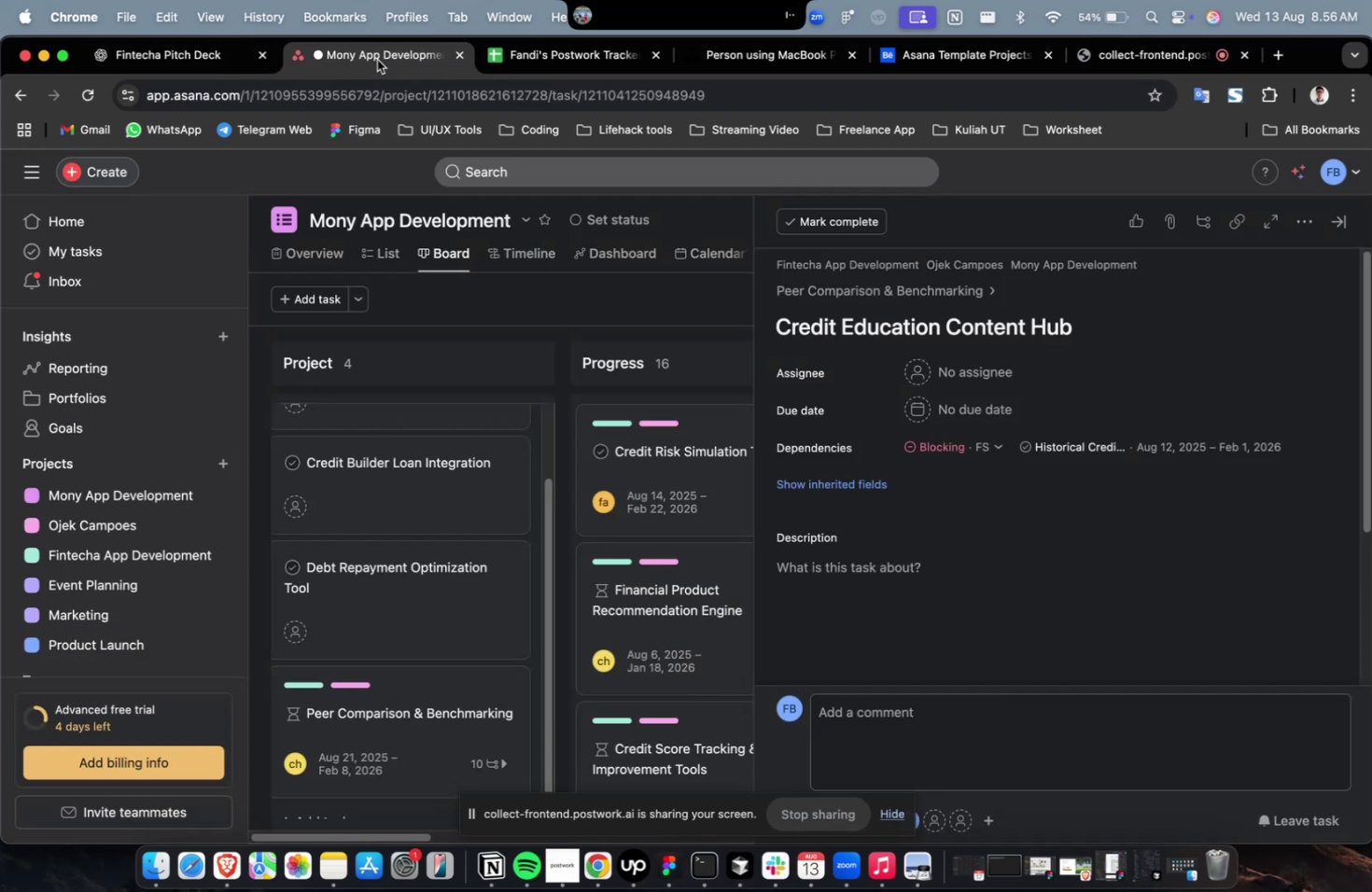 
left_click([377, 60])
 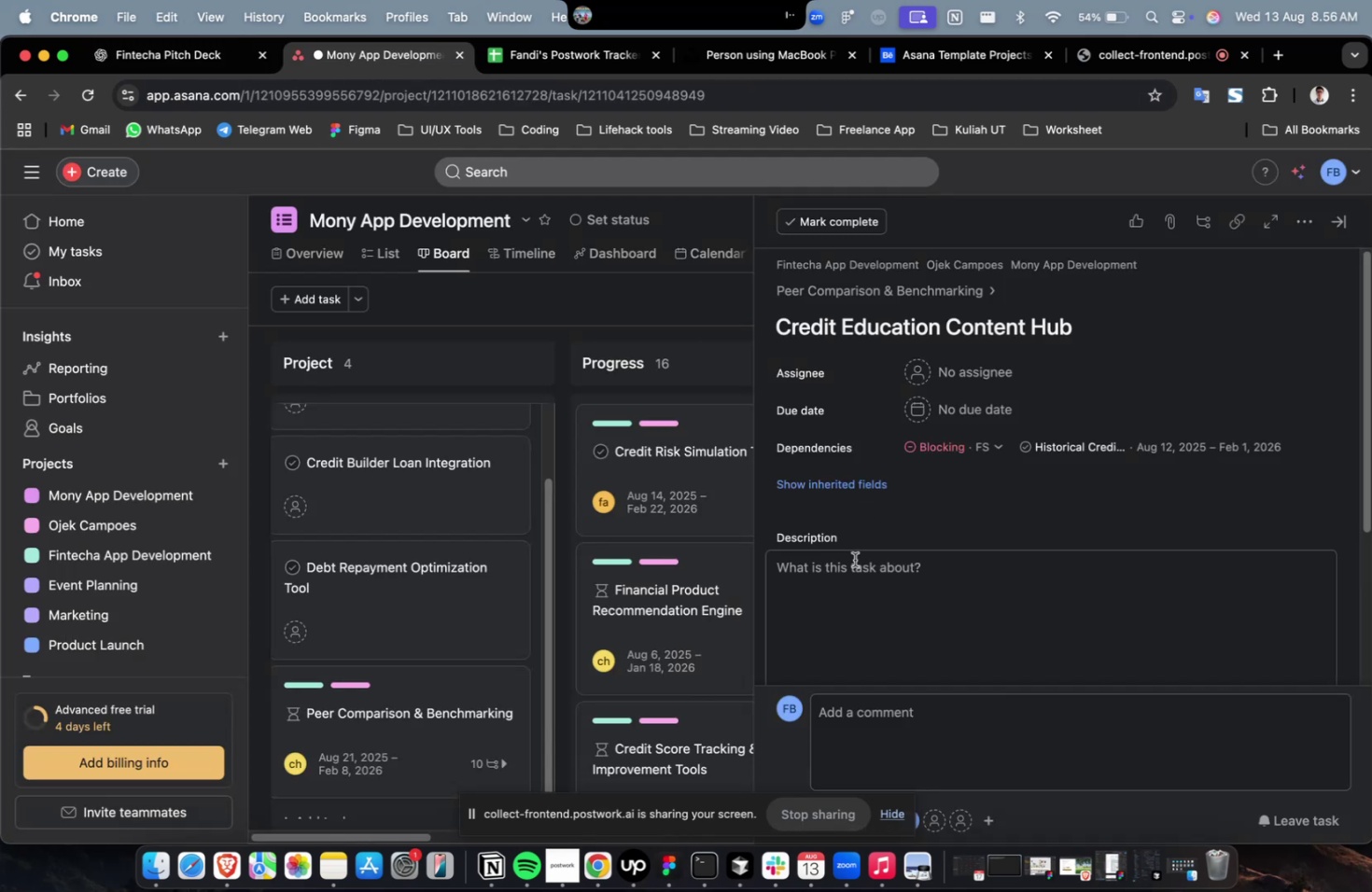 
double_click([854, 559])
 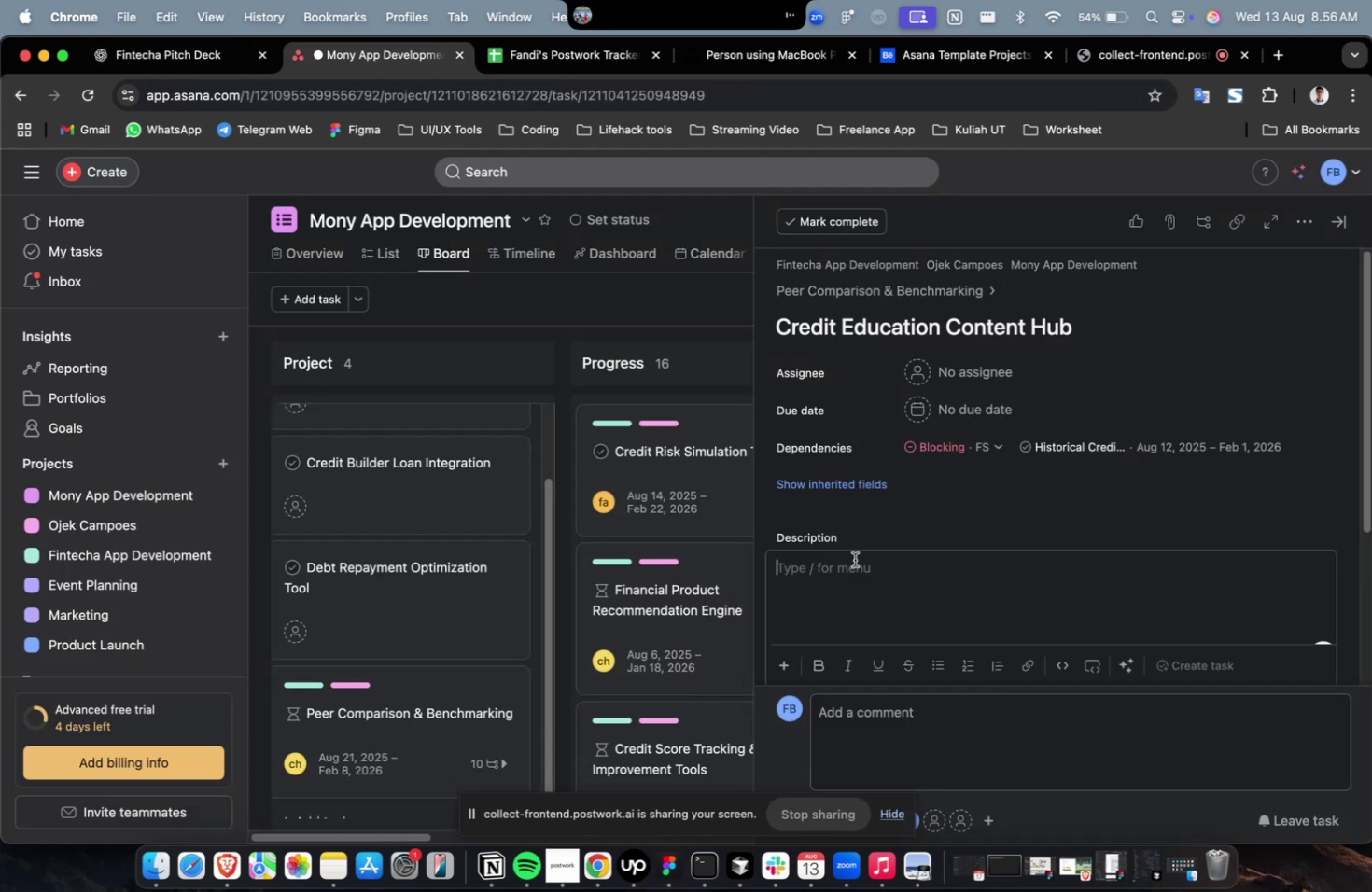 
key(Meta+V)
 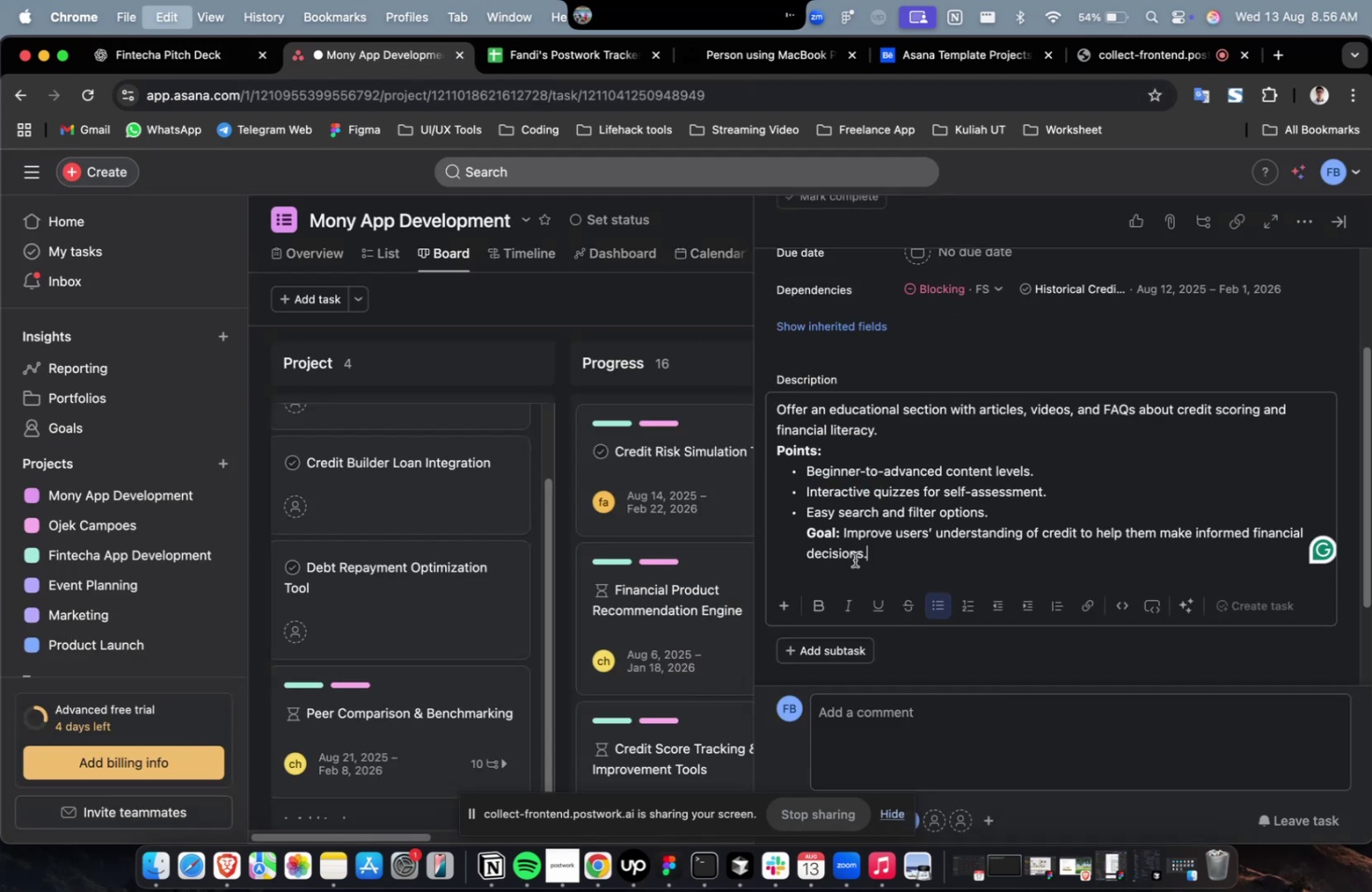 
key(Meta+V)
 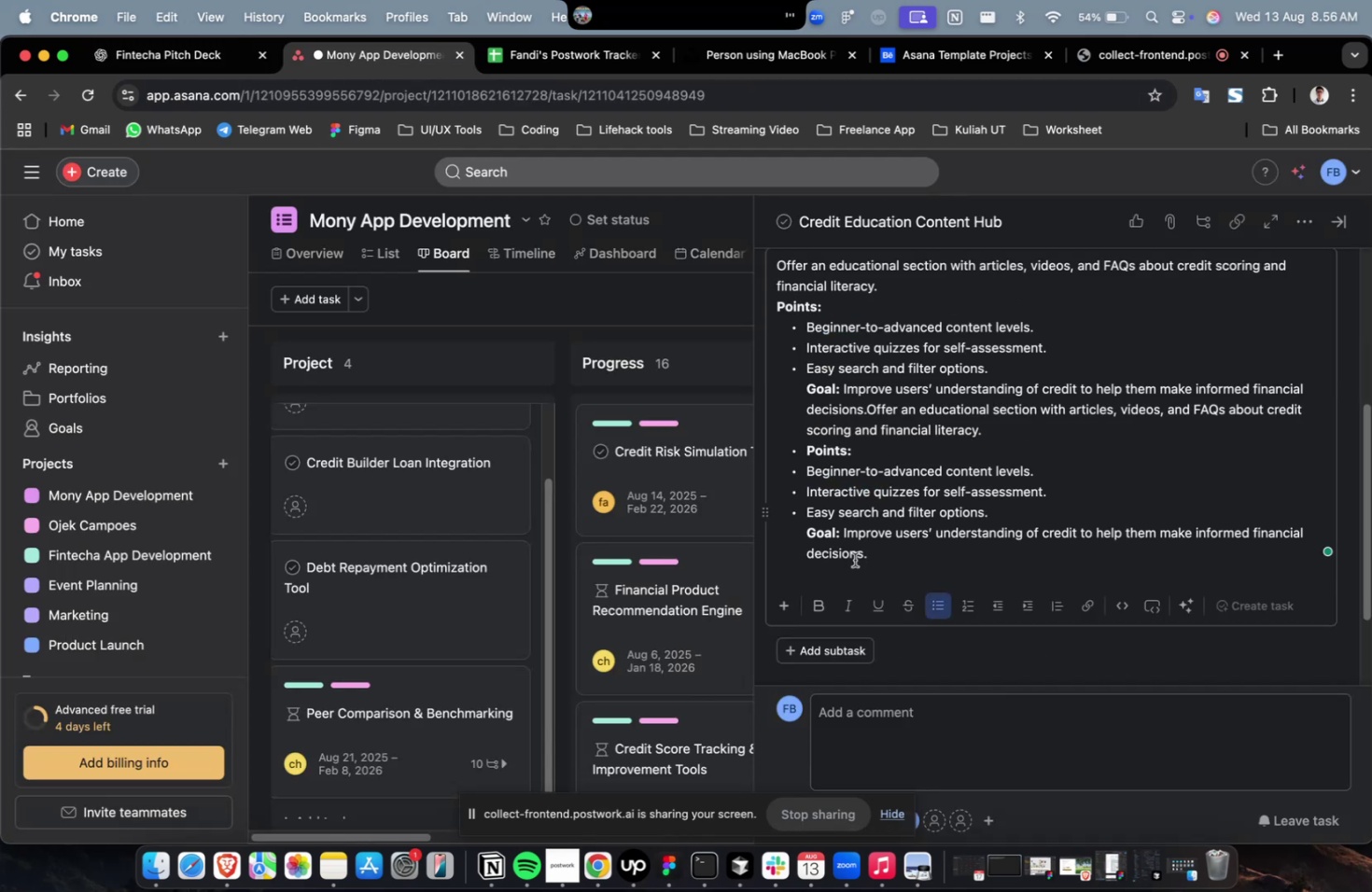 
scroll: coordinate [889, 531], scroll_direction: down, amount: 2.0
 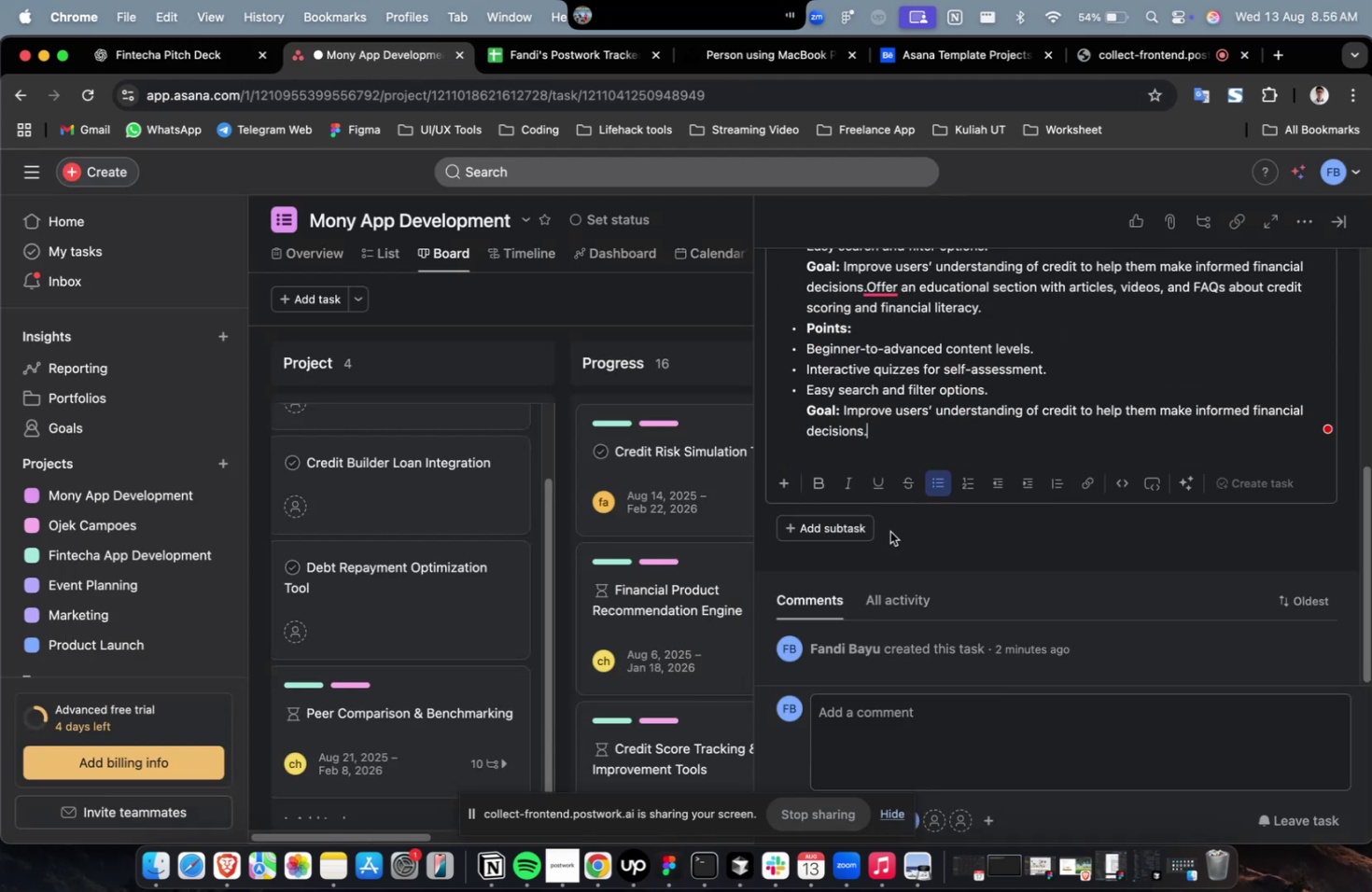 
key(Meta+A)
 